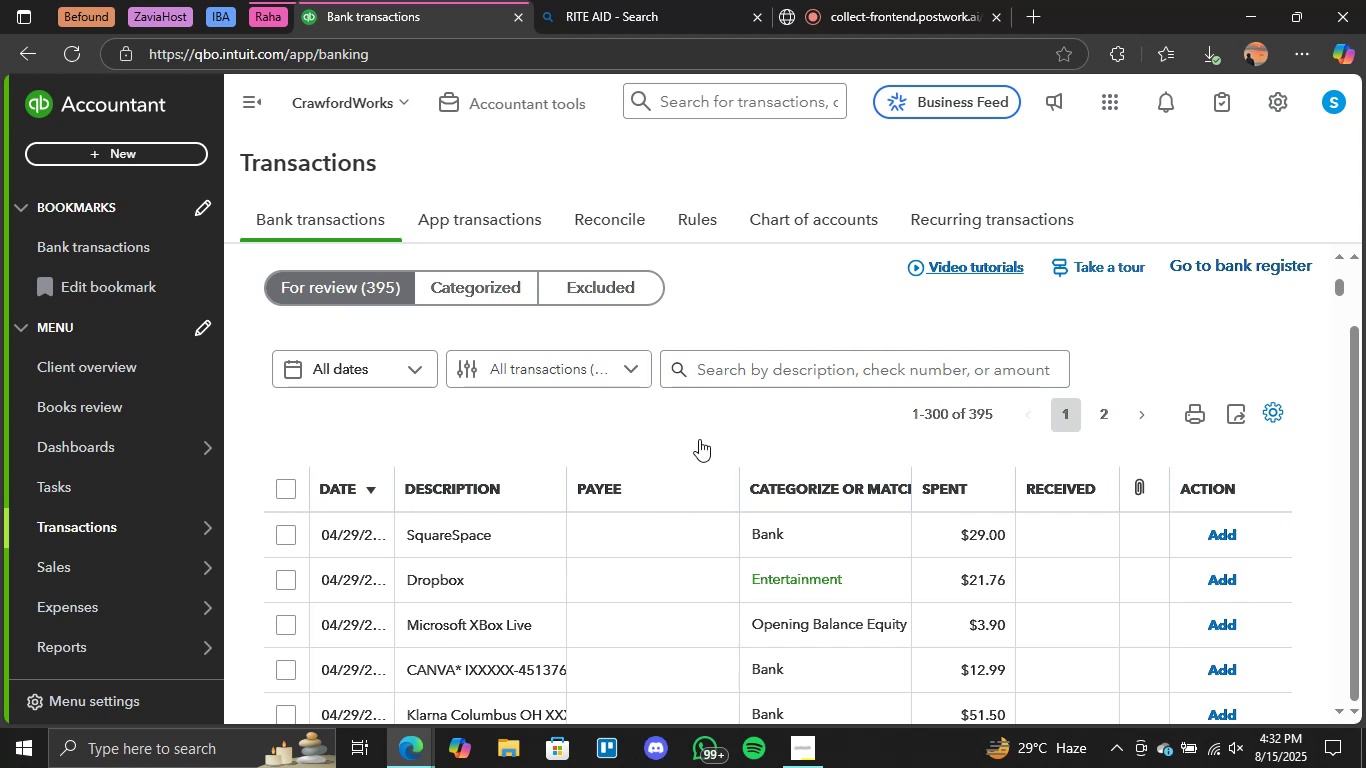 
scroll: coordinate [704, 434], scroll_direction: down, amount: 1.0
 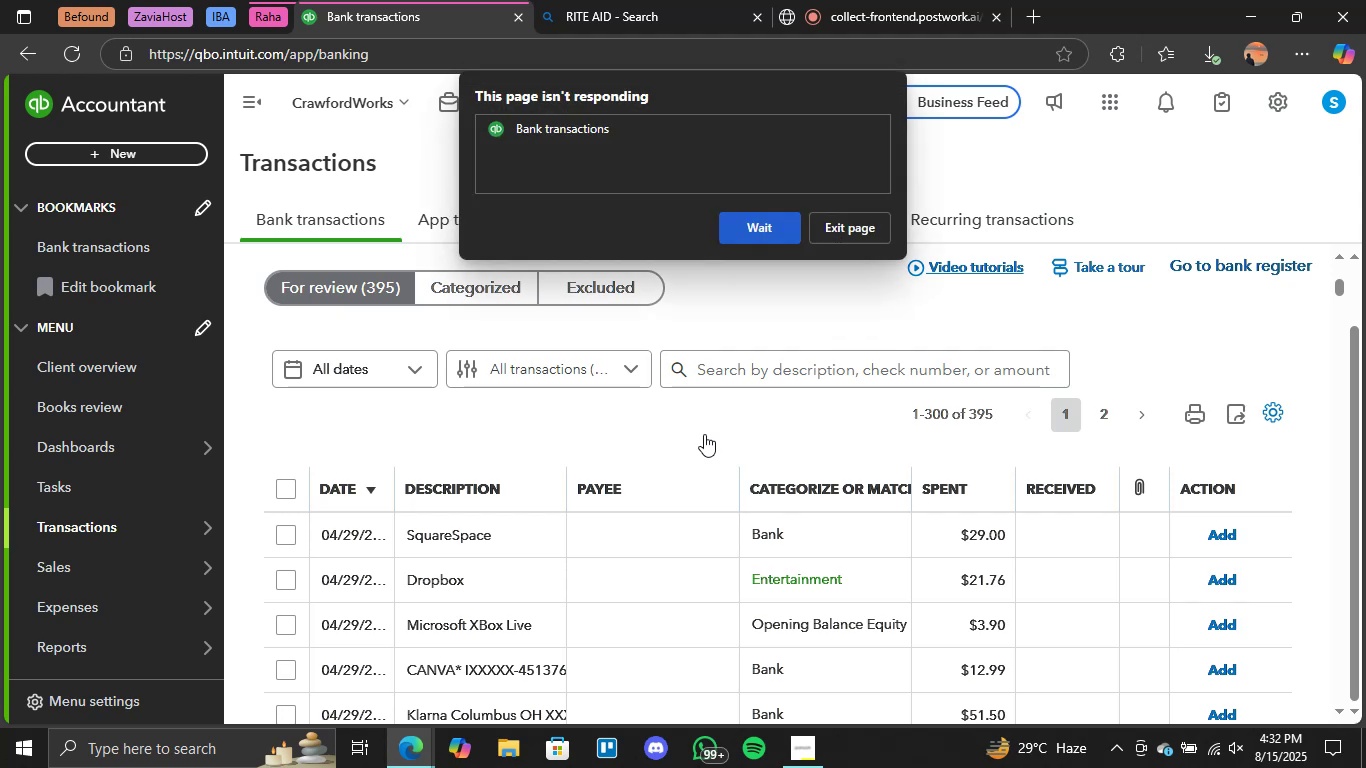 
wait(5.5)
 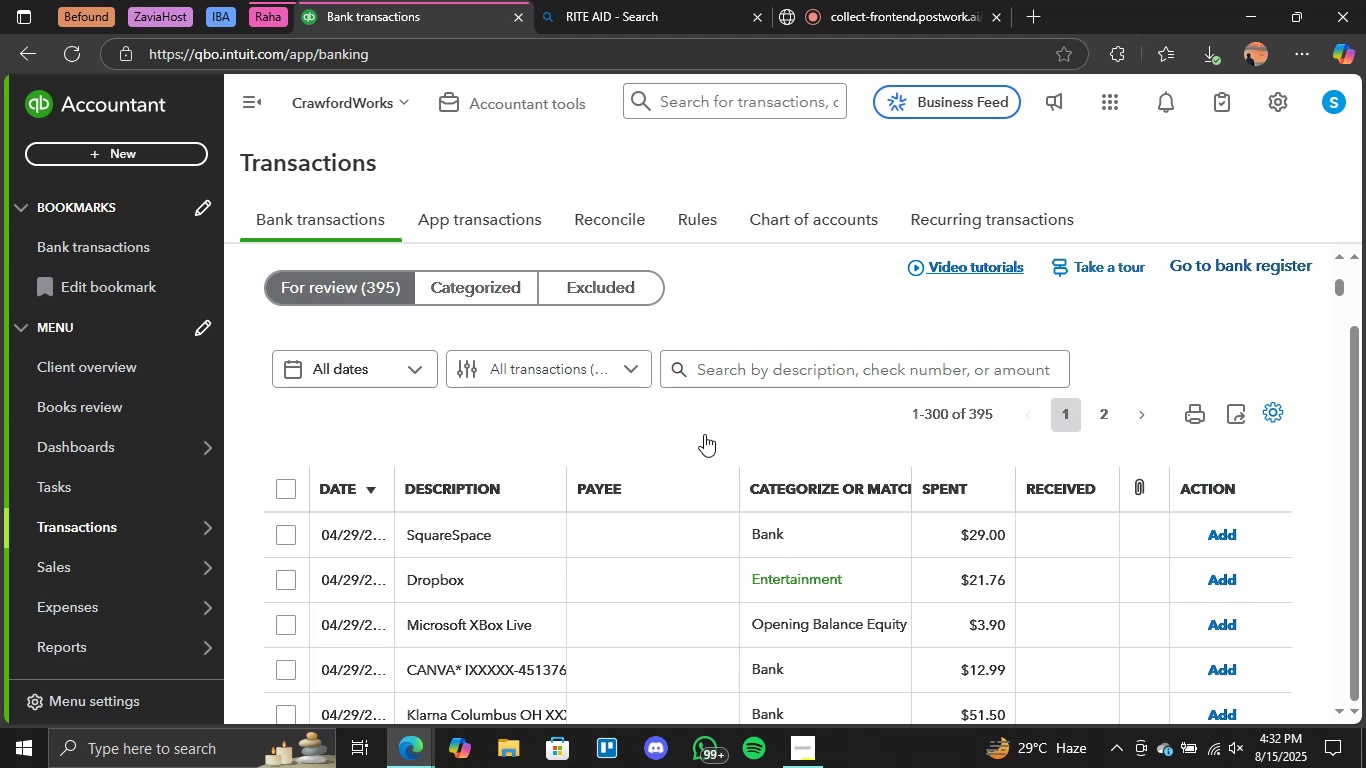 
left_click([756, 234])
 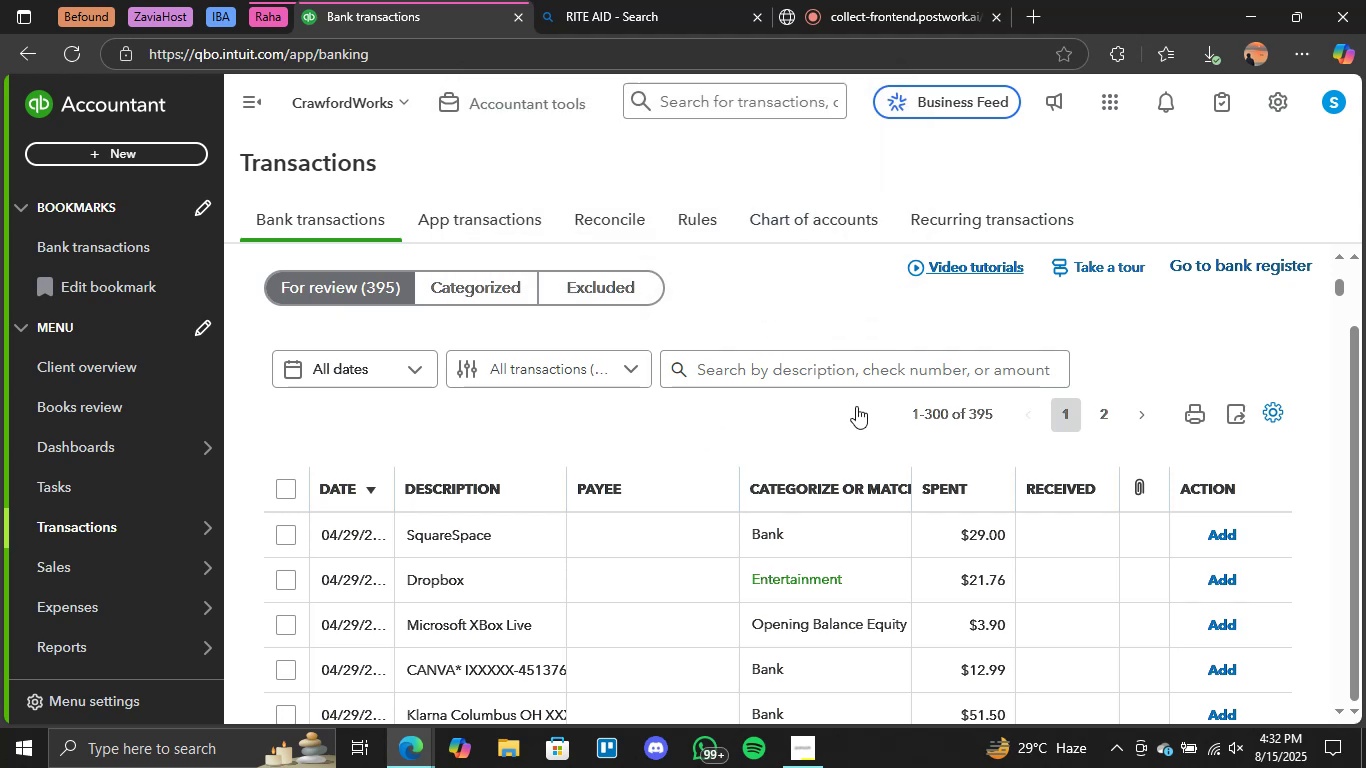 
scroll: coordinate [893, 433], scroll_direction: down, amount: 1.0
 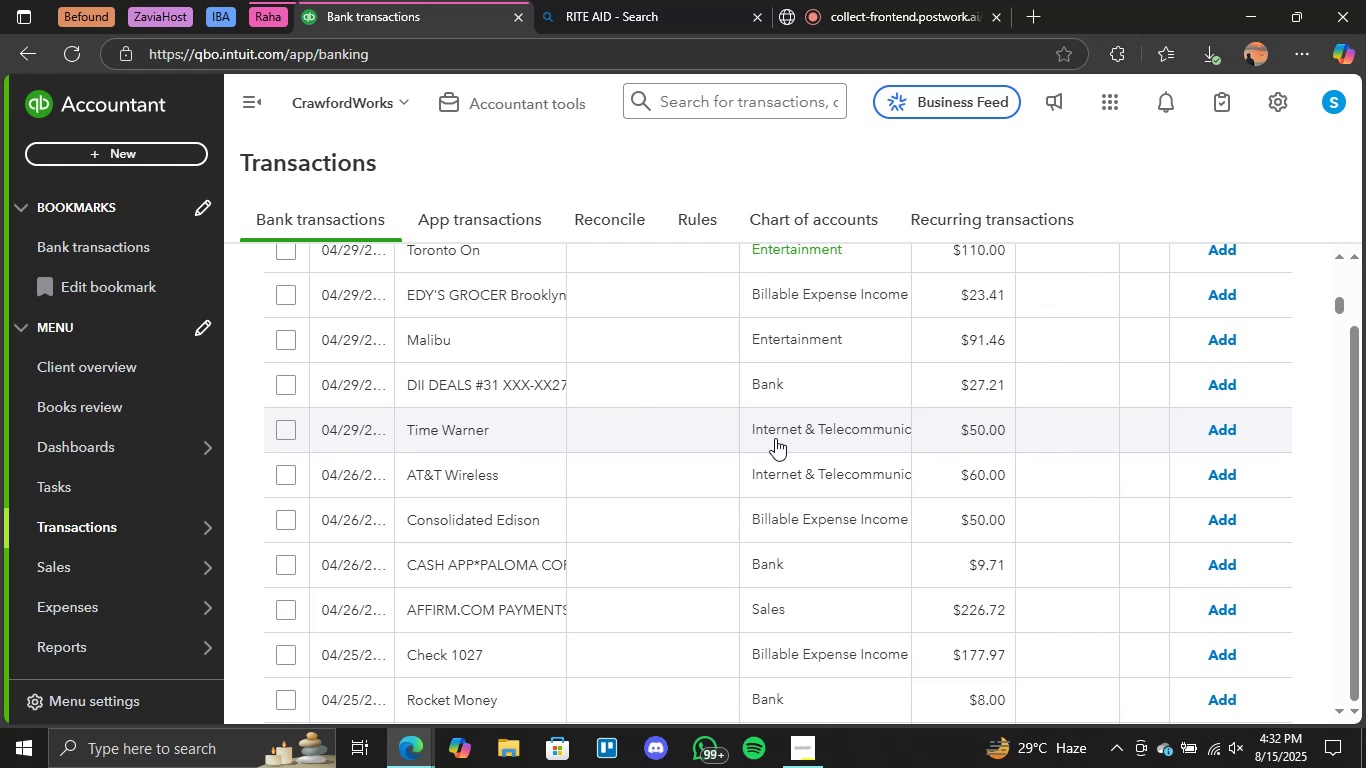 
wait(22.22)
 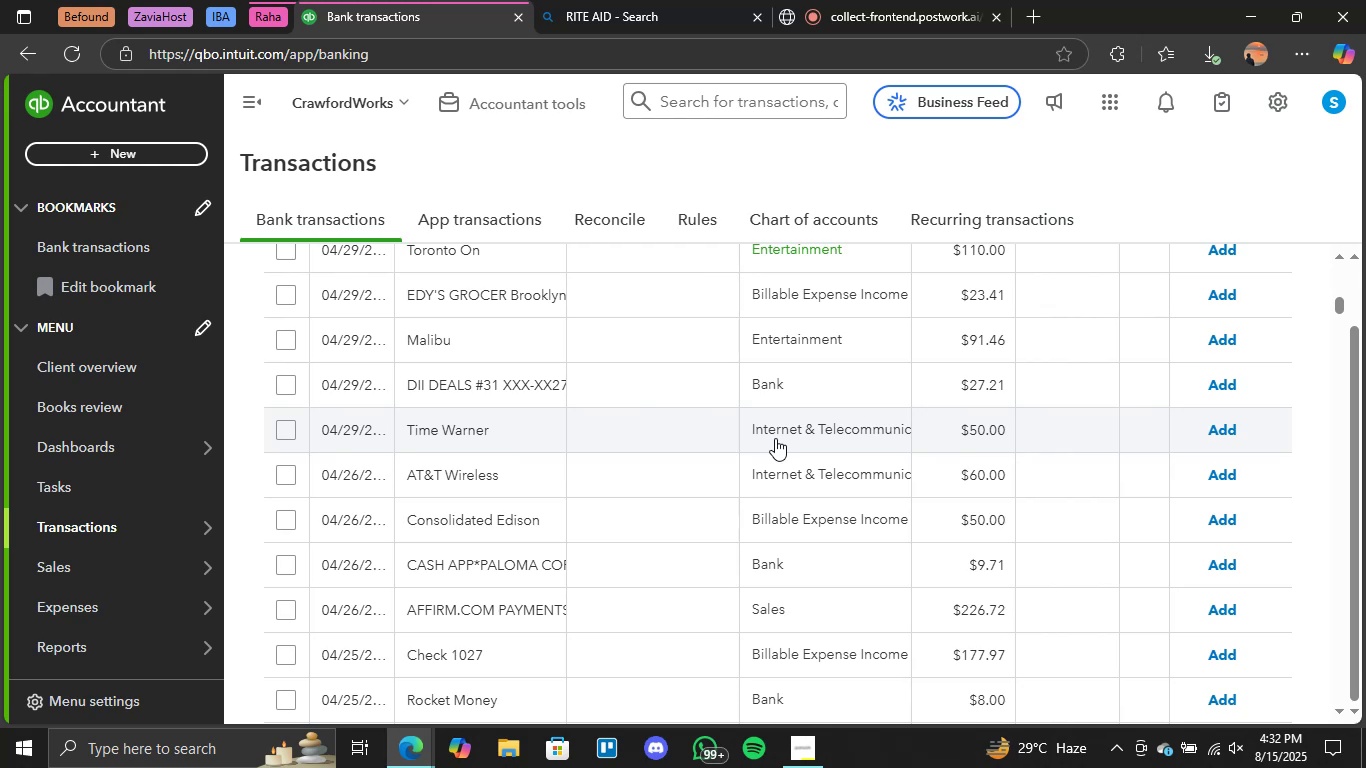 
scroll: coordinate [823, 377], scroll_direction: up, amount: 2.0
 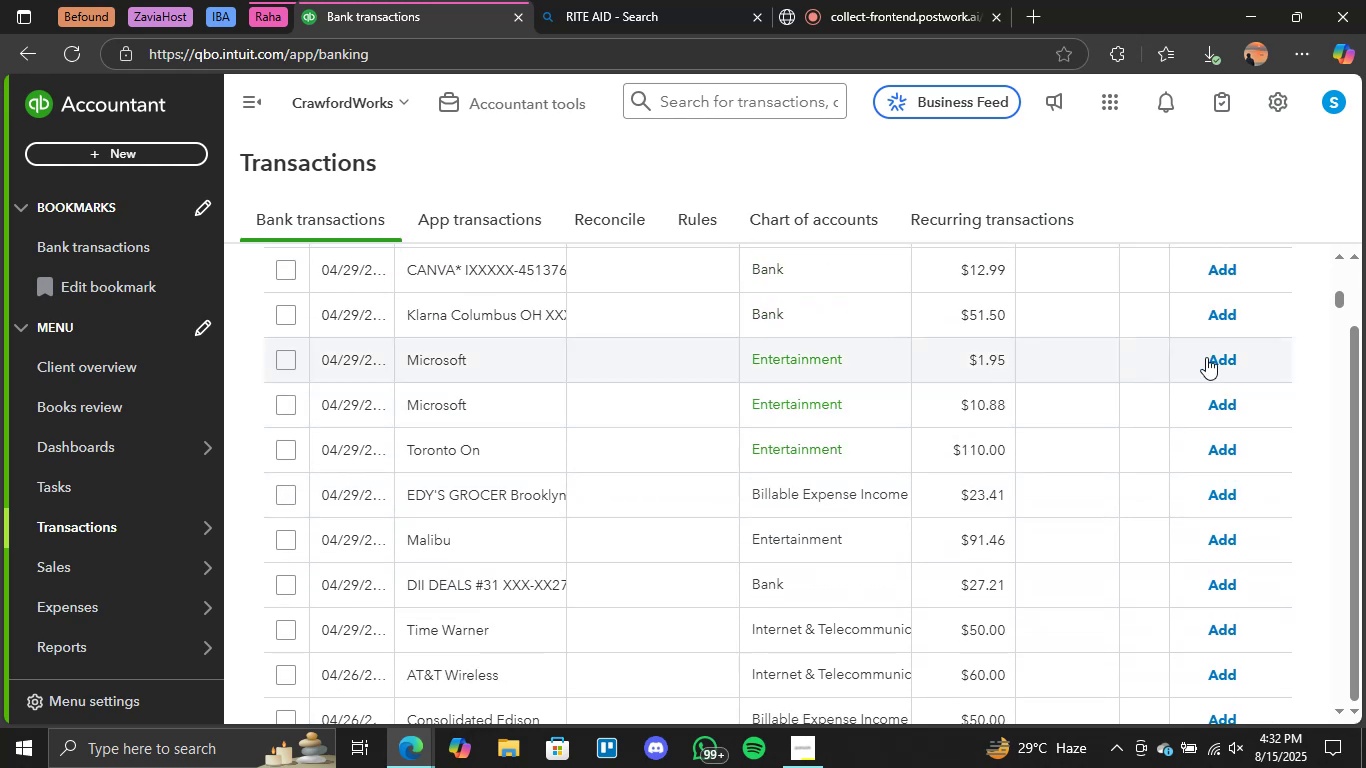 
left_click([1221, 363])
 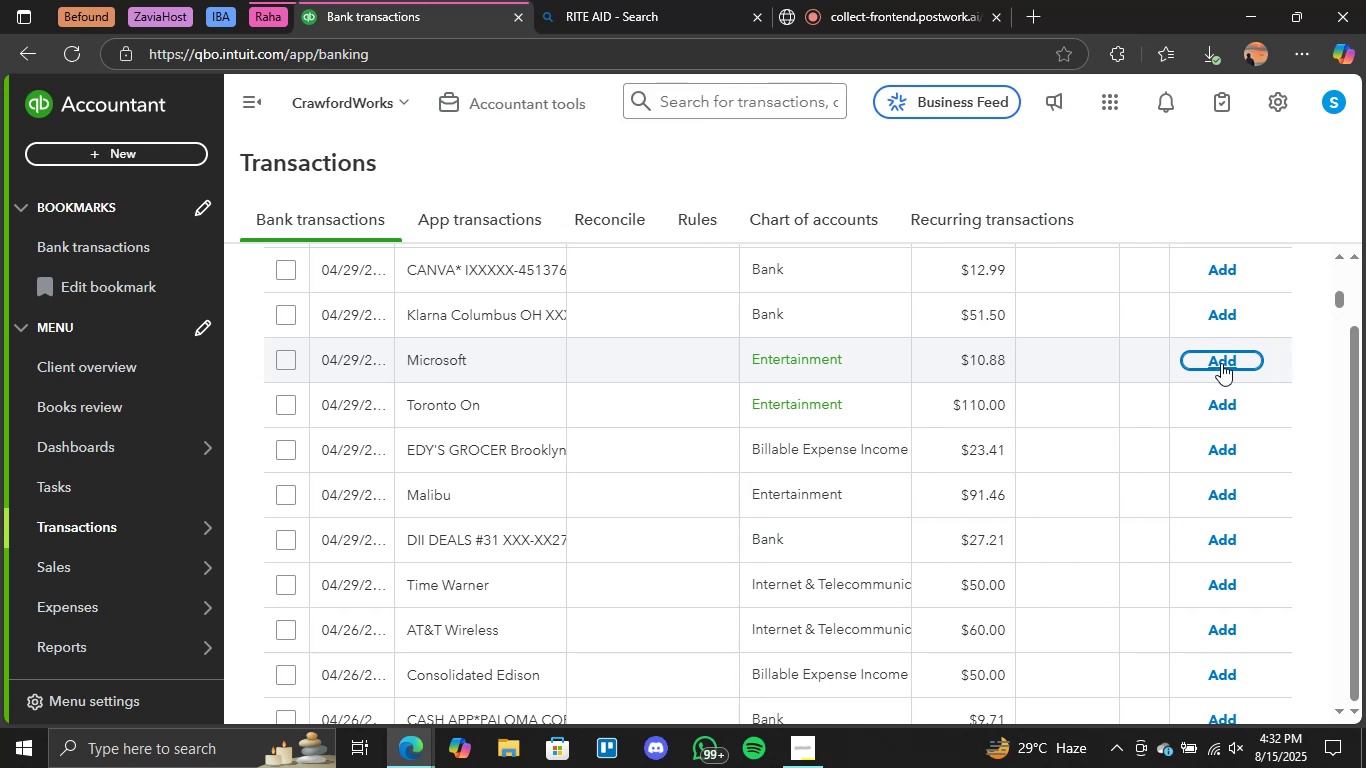 
wait(16.71)
 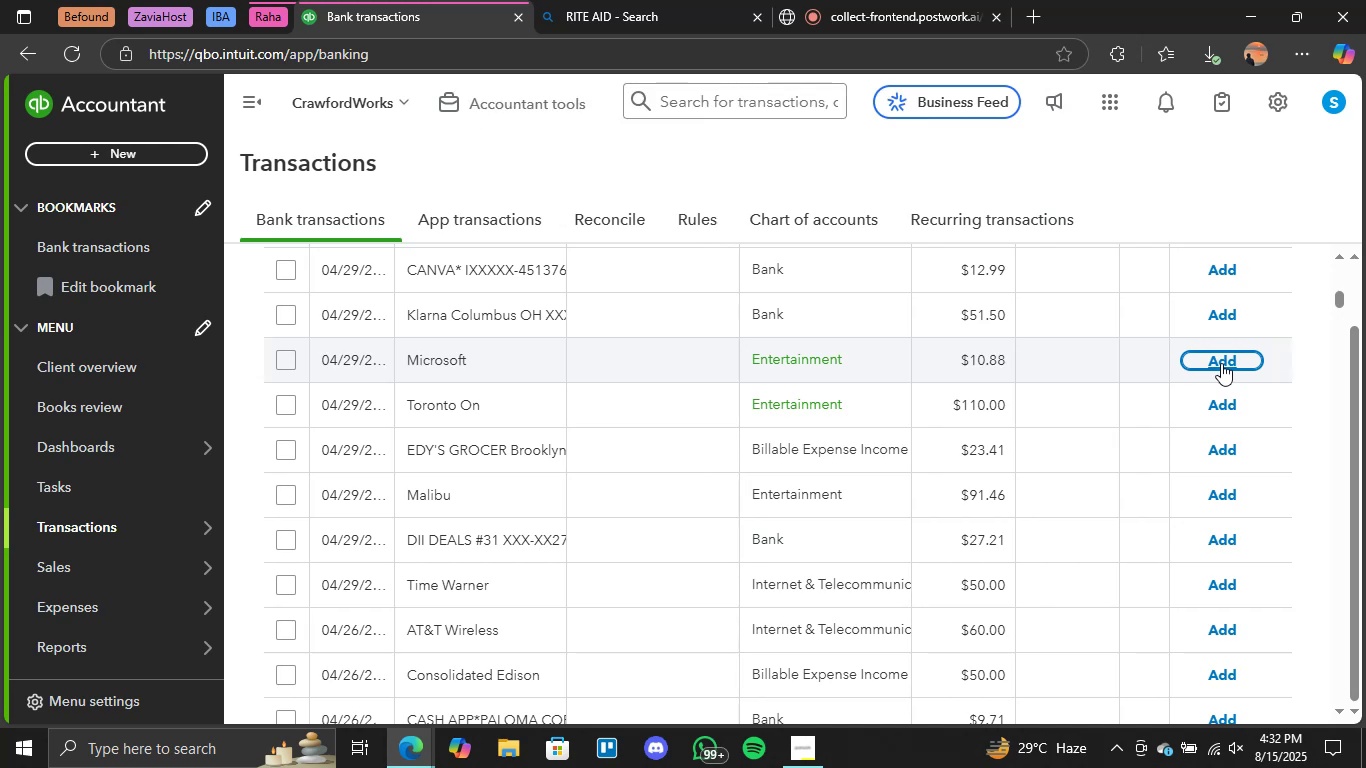 
scroll: coordinate [900, 502], scroll_direction: down, amount: 1.0
 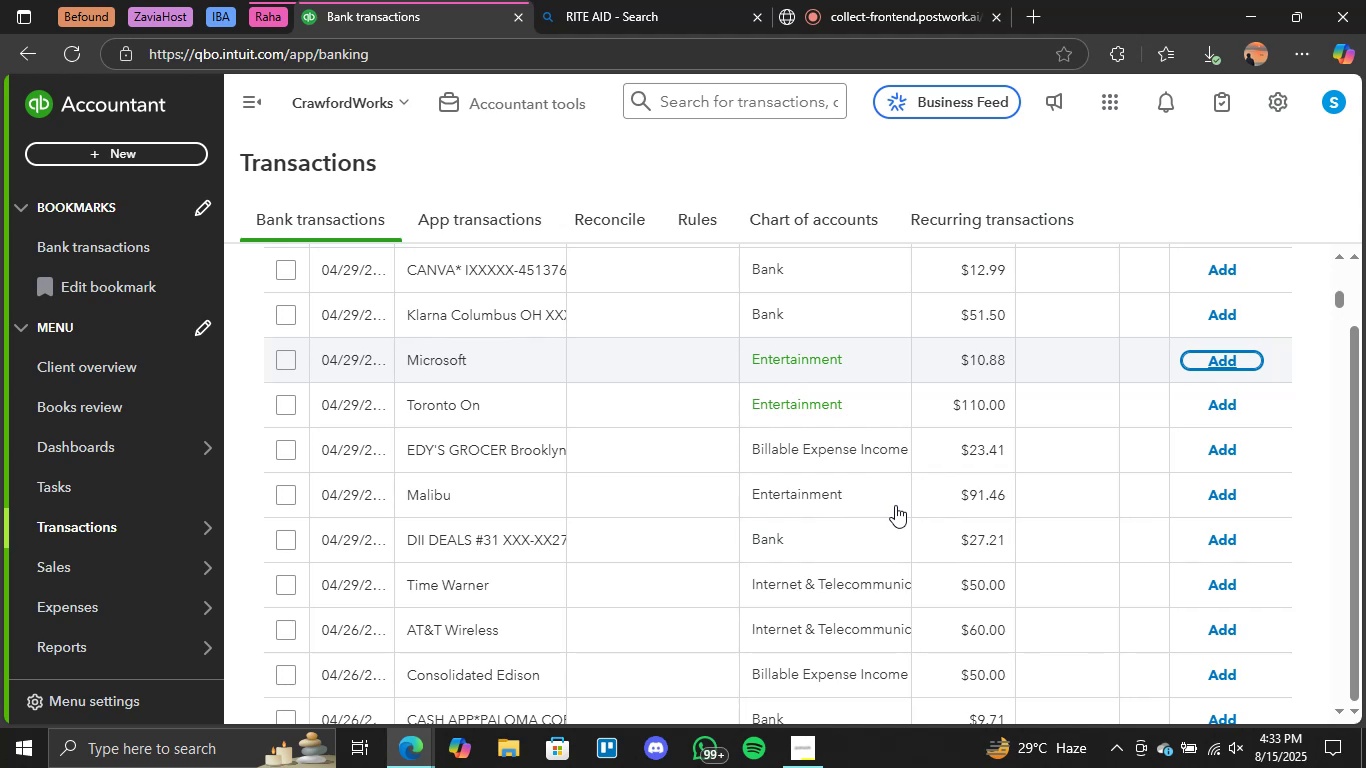 
scroll: coordinate [895, 505], scroll_direction: up, amount: 1.0
 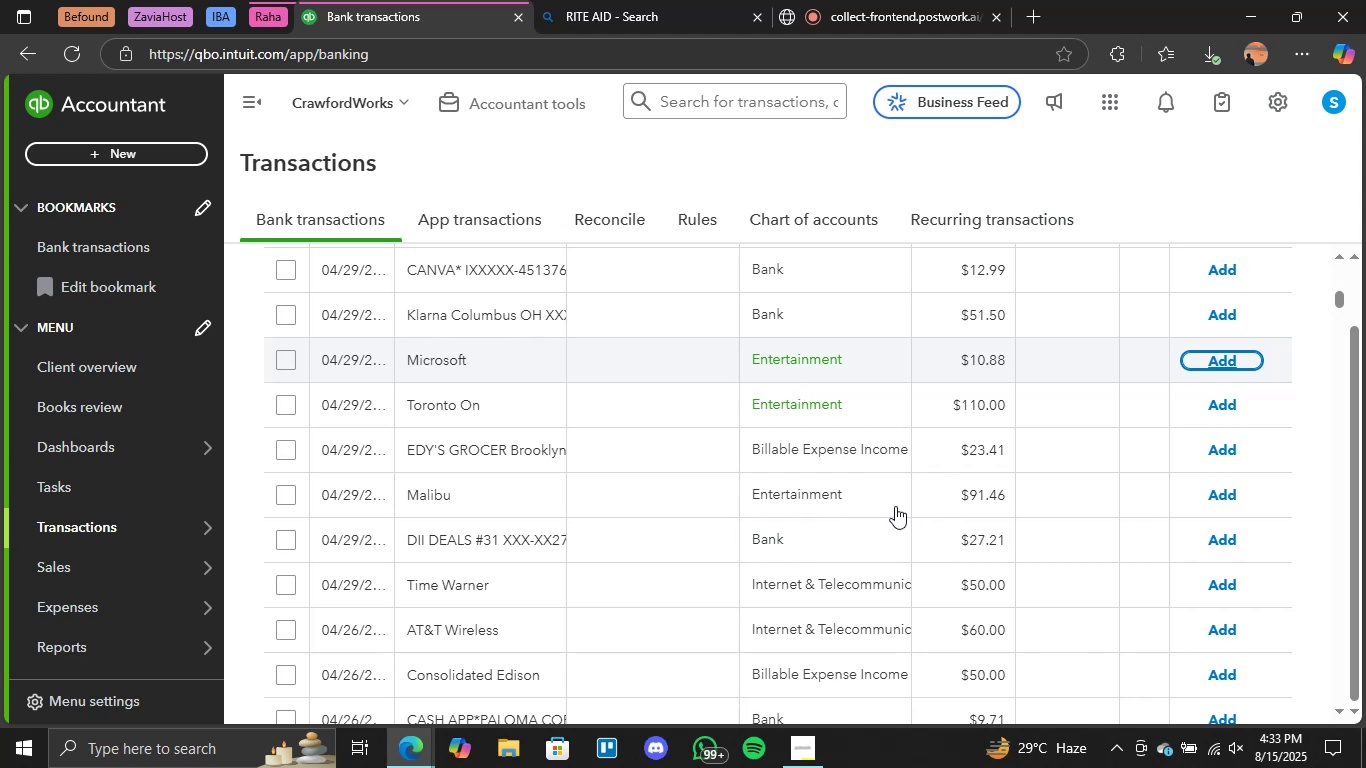 
scroll: coordinate [895, 506], scroll_direction: down, amount: 1.0
 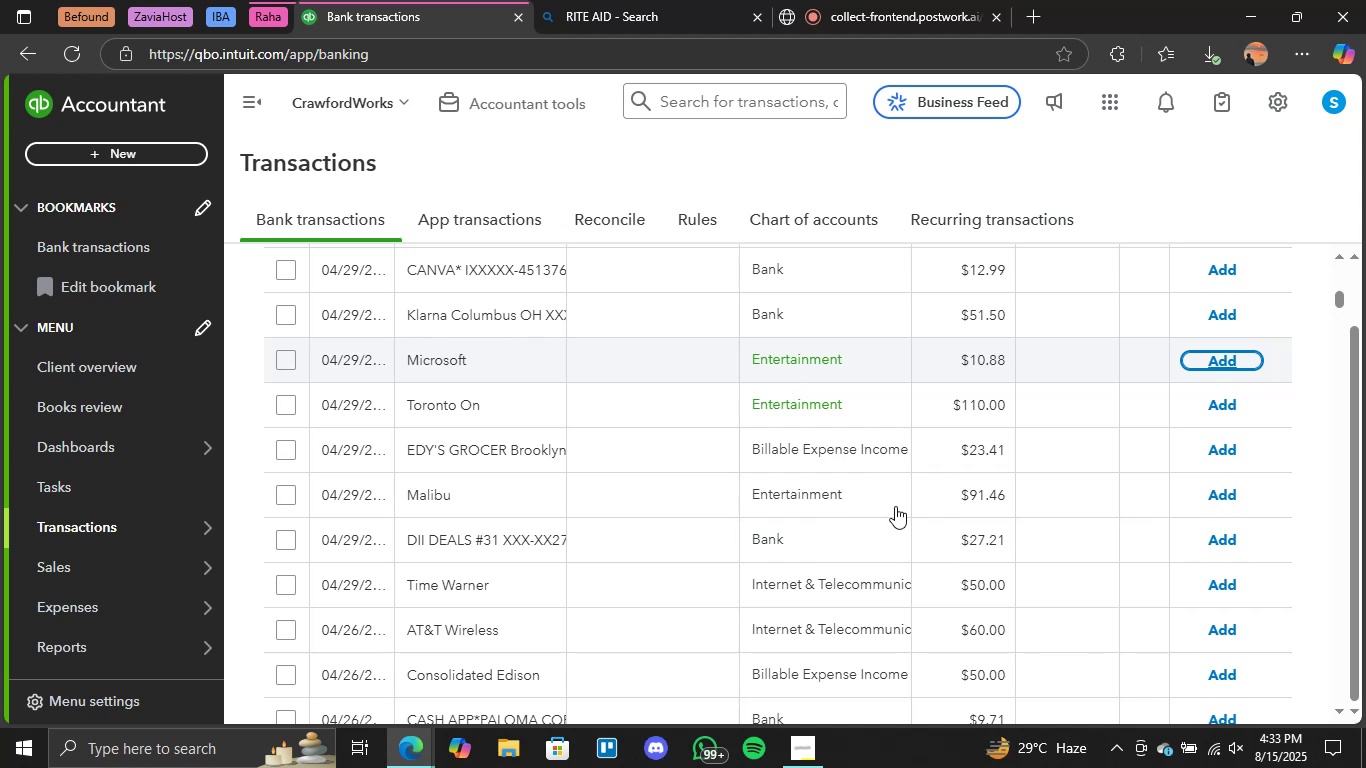 
scroll: coordinate [894, 507], scroll_direction: up, amount: 1.0
 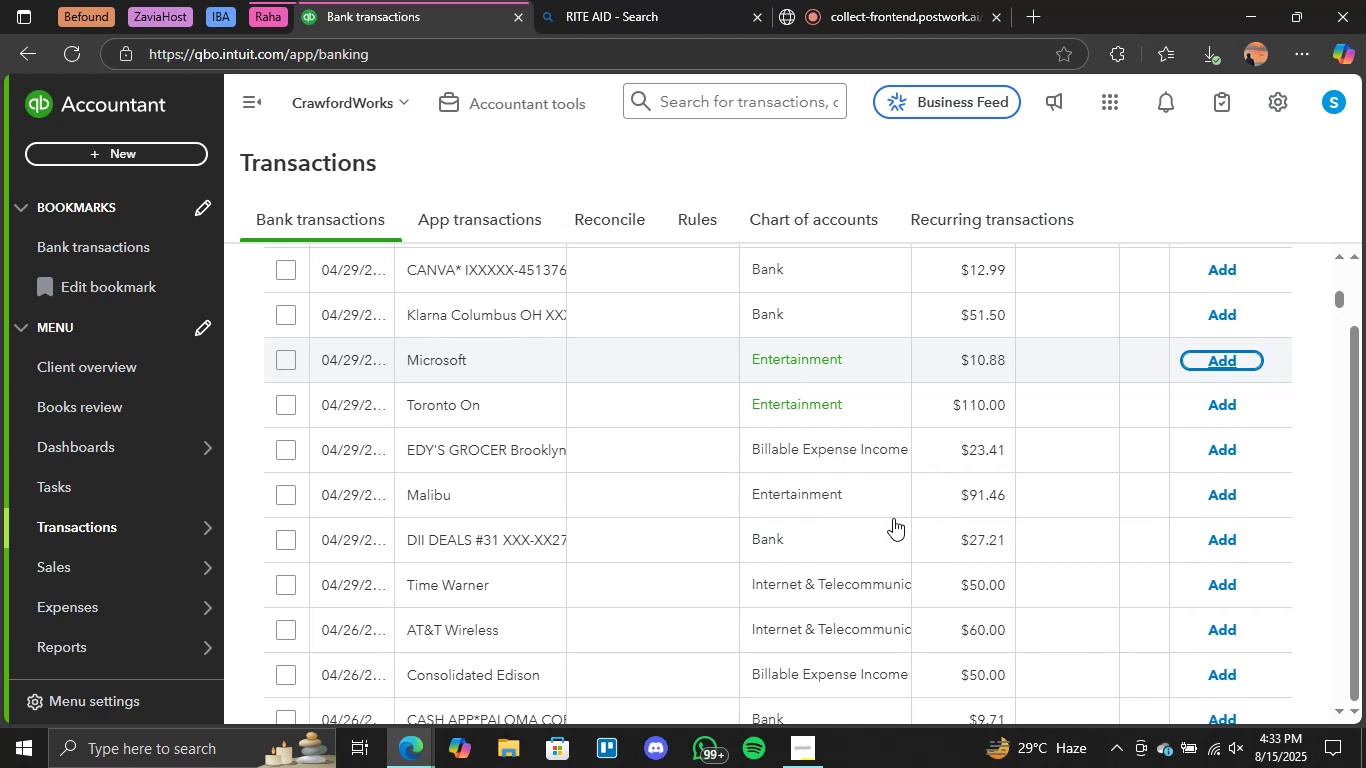 
scroll: coordinate [892, 522], scroll_direction: down, amount: 2.0
 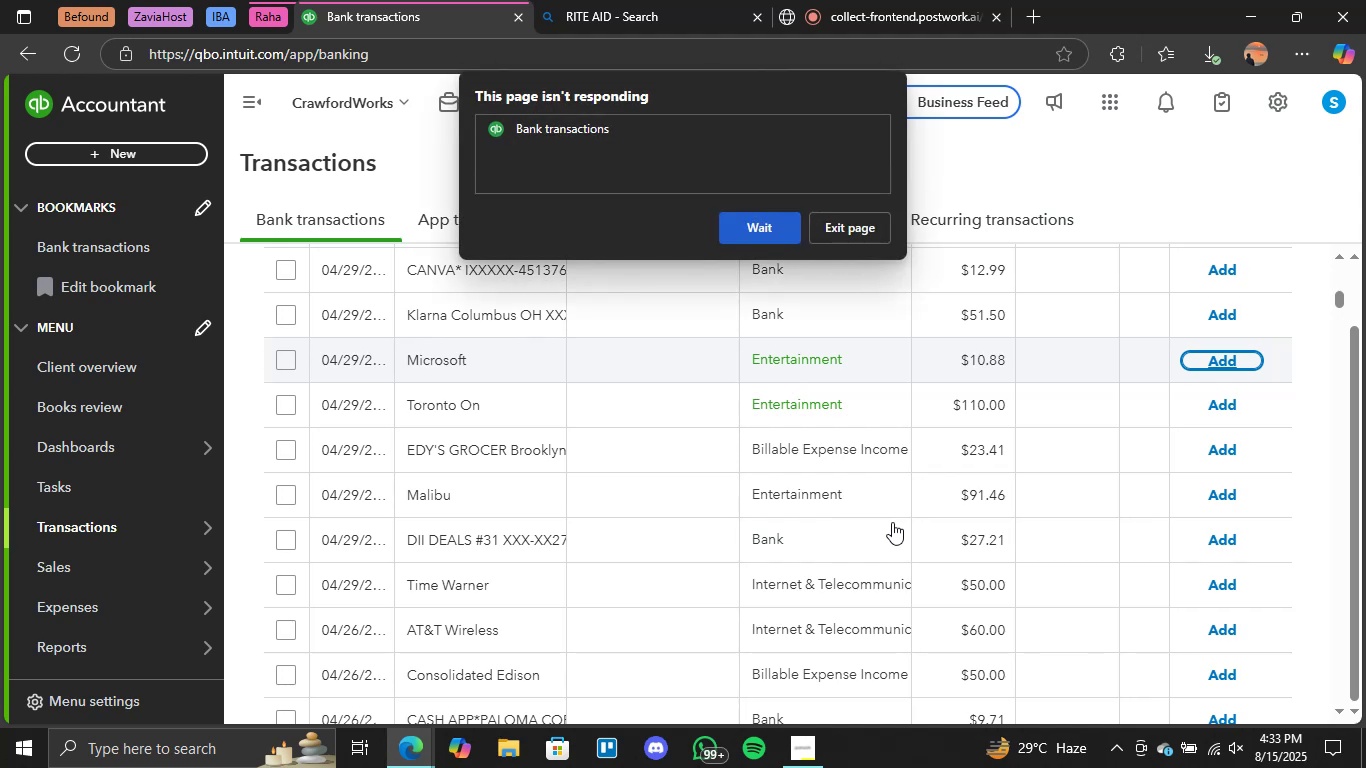 
scroll: coordinate [851, 401], scroll_direction: none, amount: 0.0
 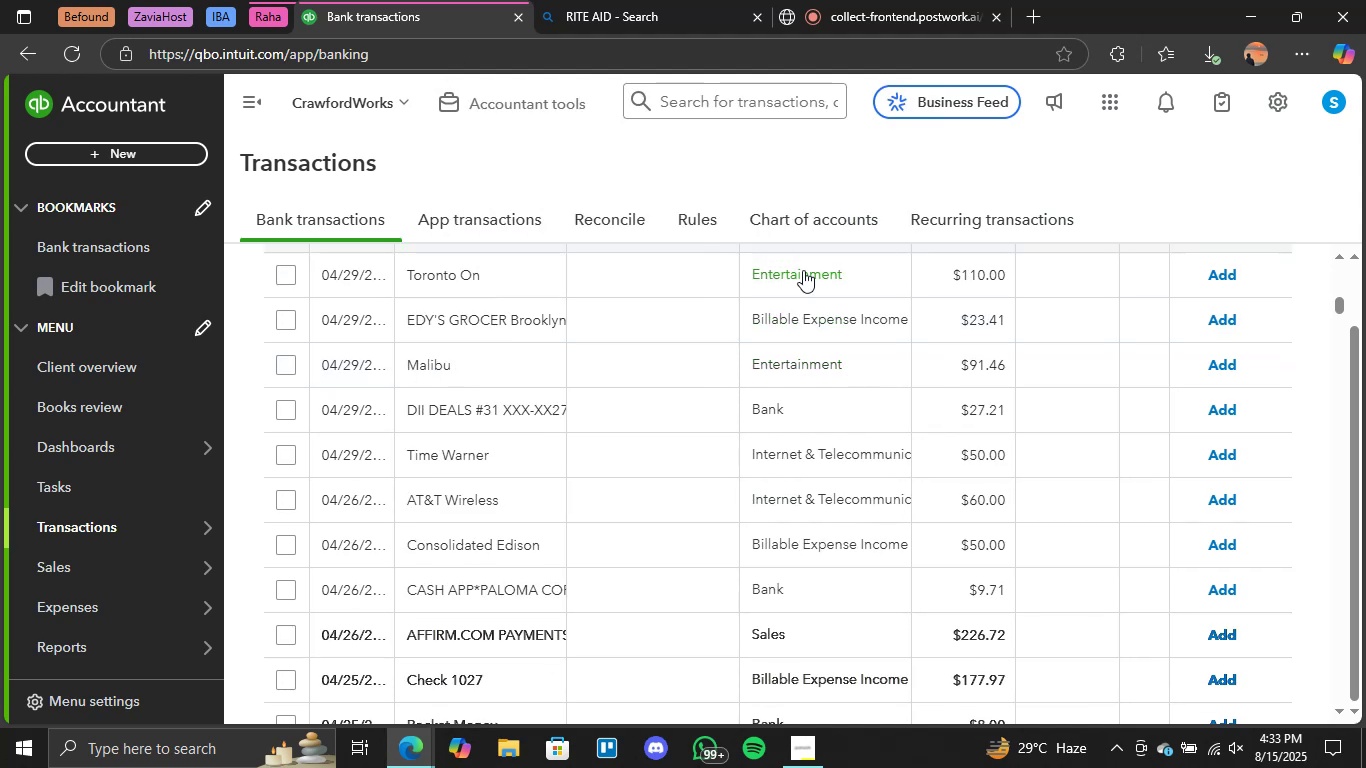 
scroll: coordinate [844, 453], scroll_direction: up, amount: 4.0
 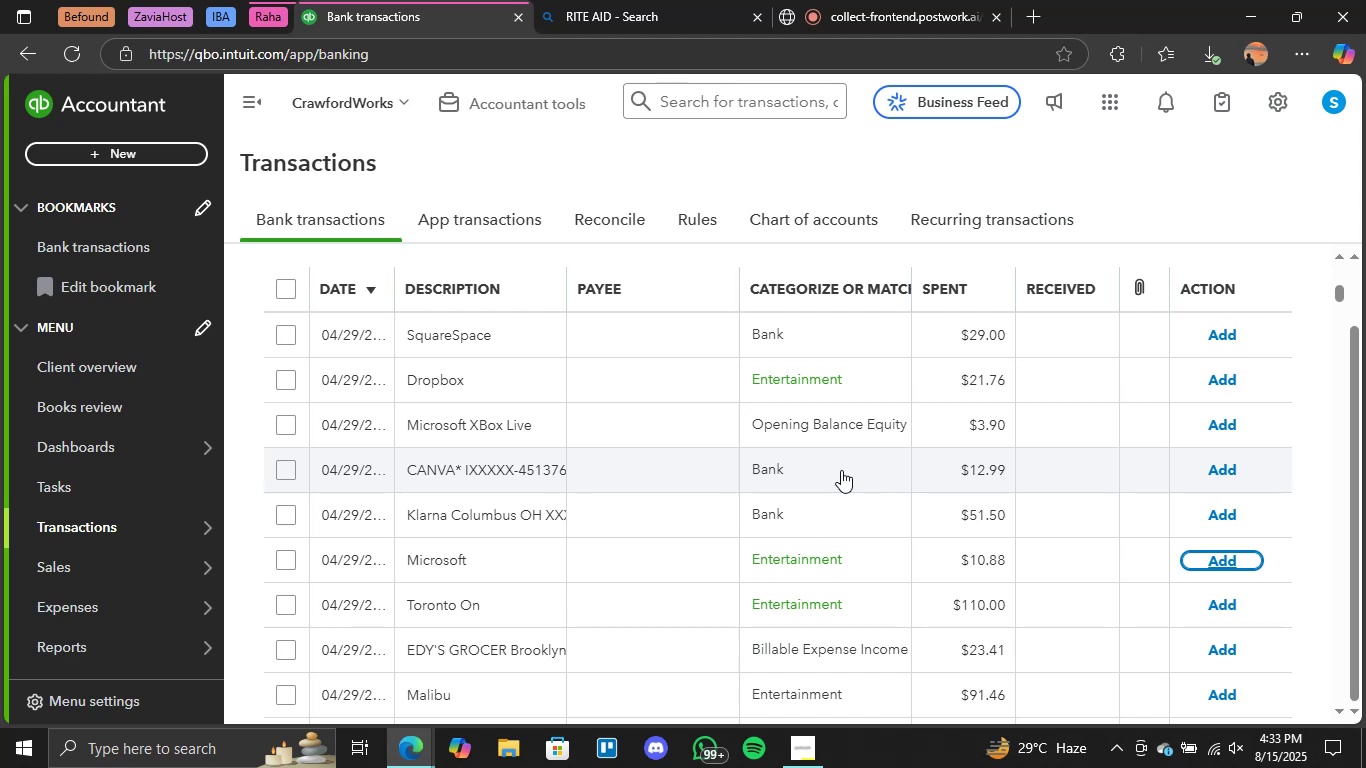 
wait(7.64)
 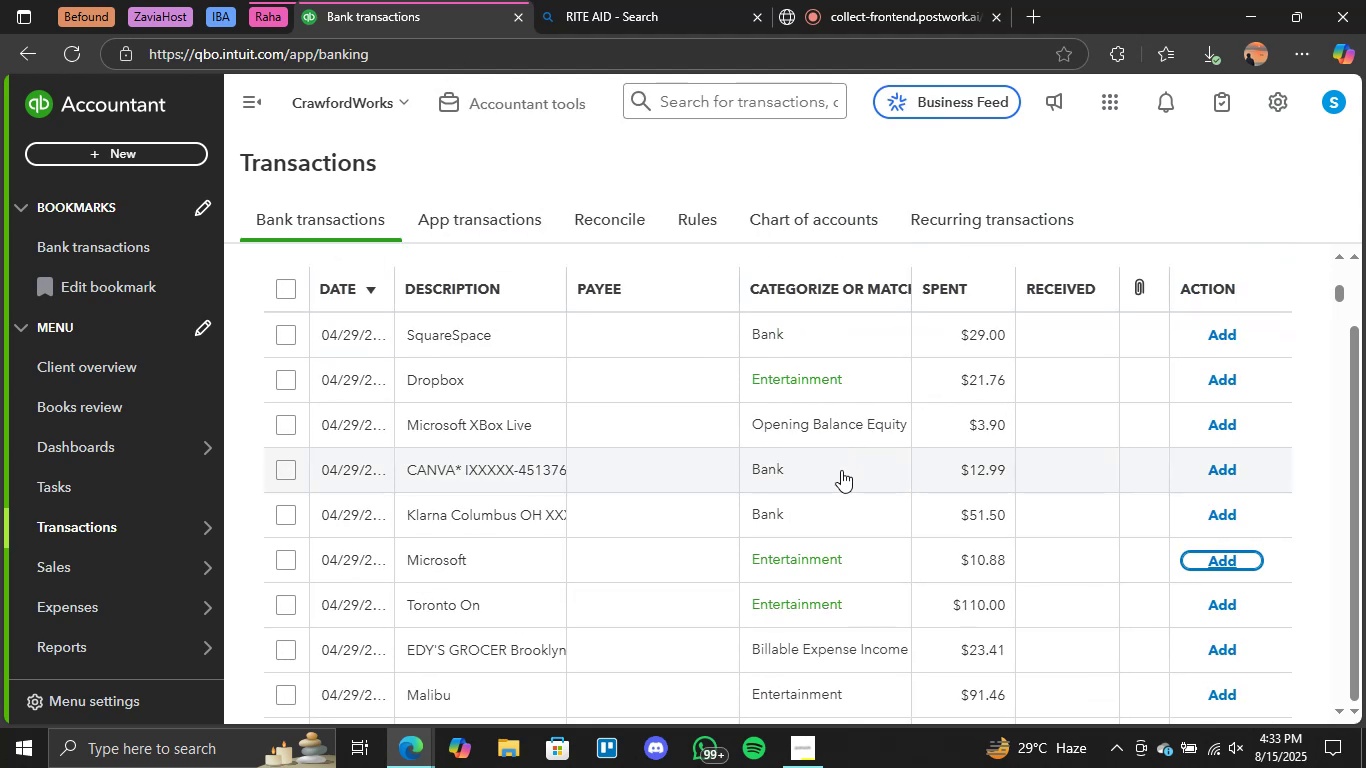 
scroll: coordinate [841, 471], scroll_direction: none, amount: 0.0
 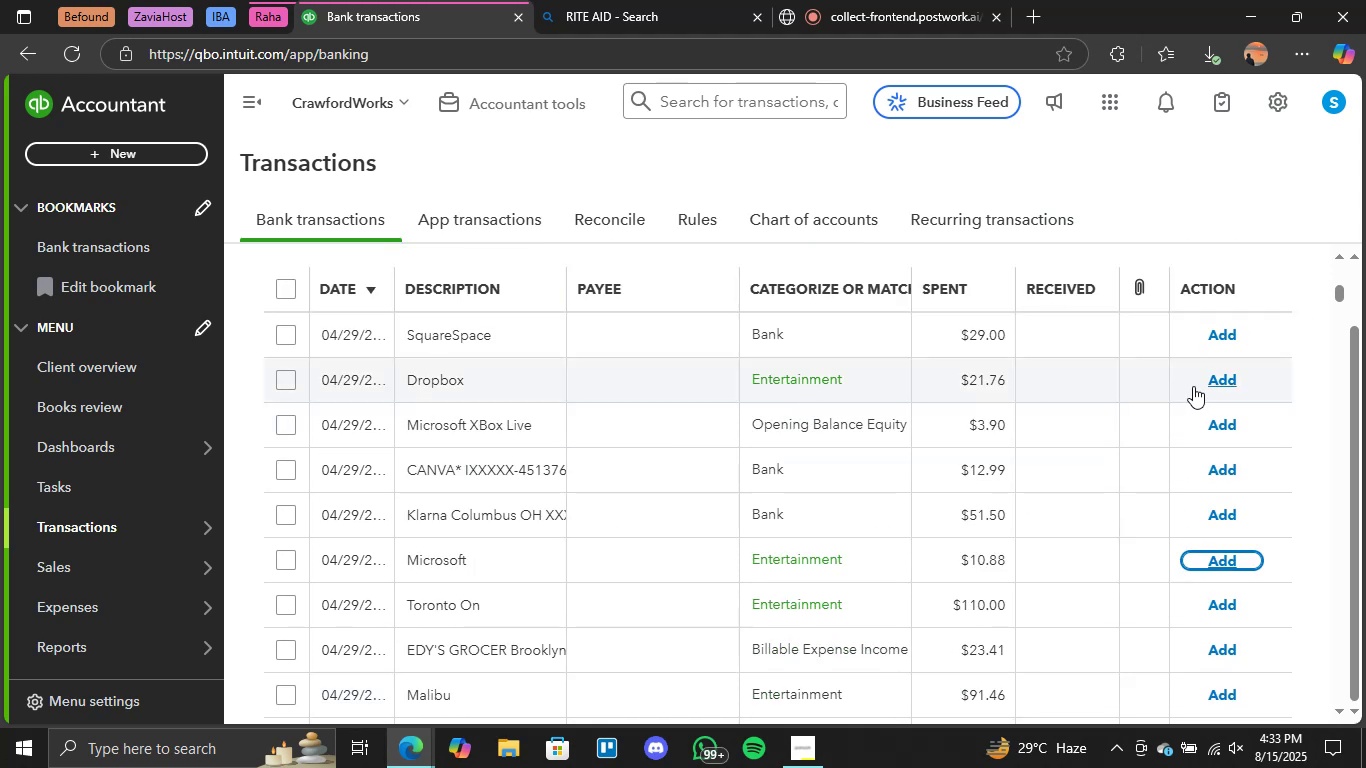 
left_click([1228, 381])
 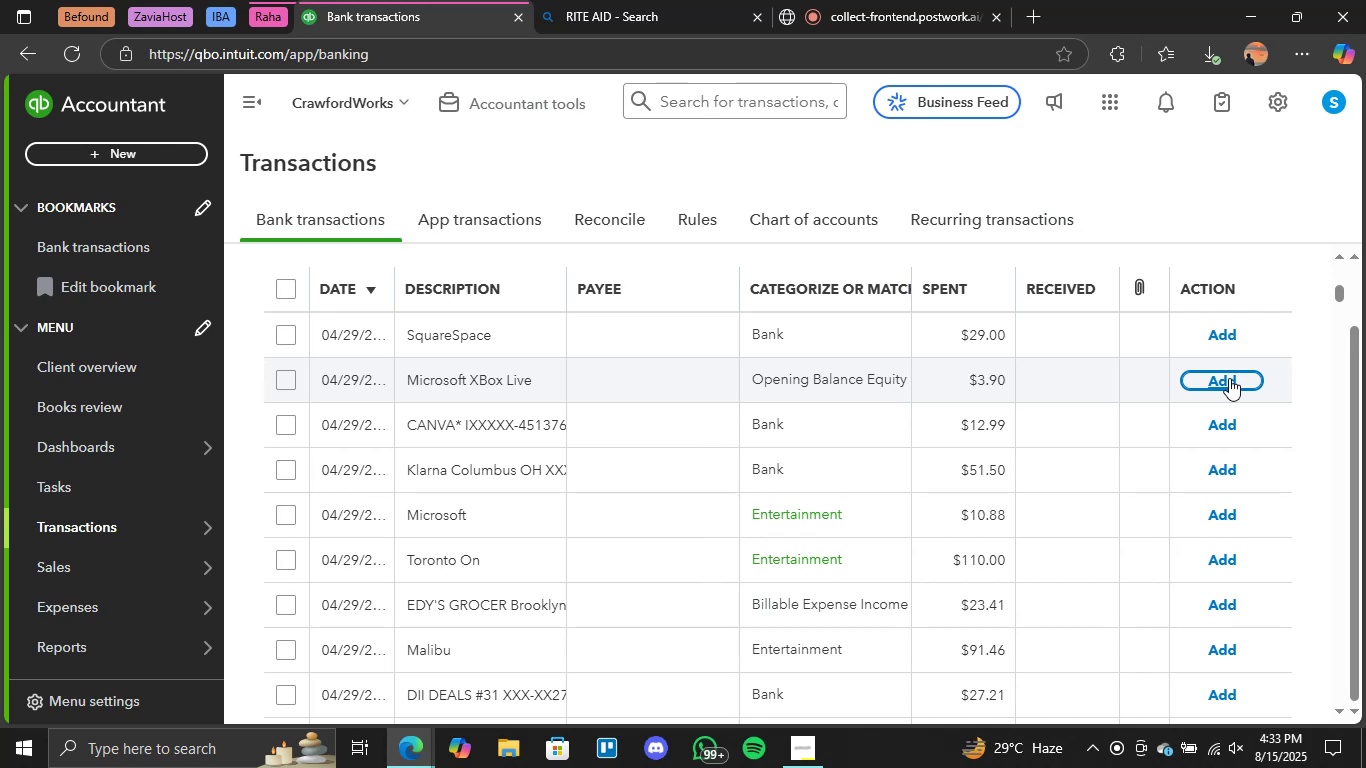 
wait(24.71)
 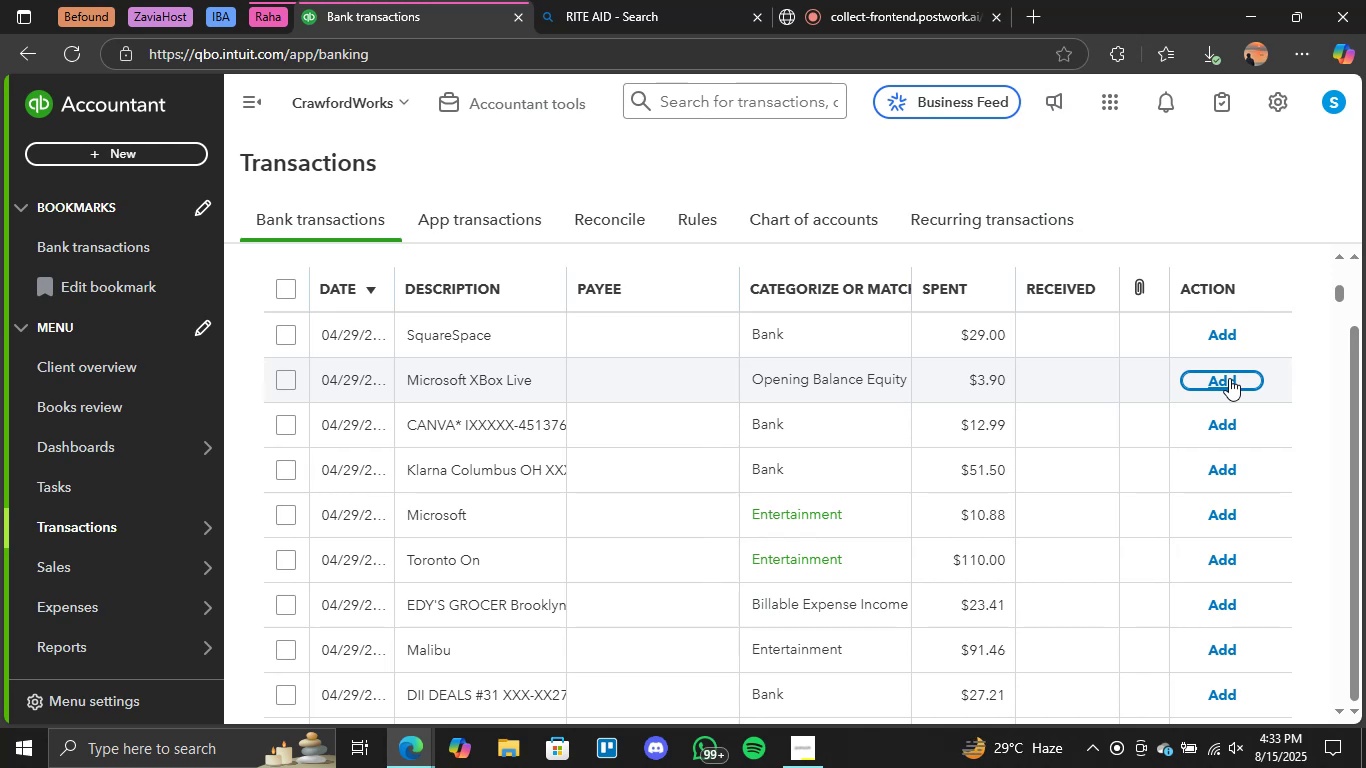 
scroll: coordinate [980, 489], scroll_direction: down, amount: 1.0
 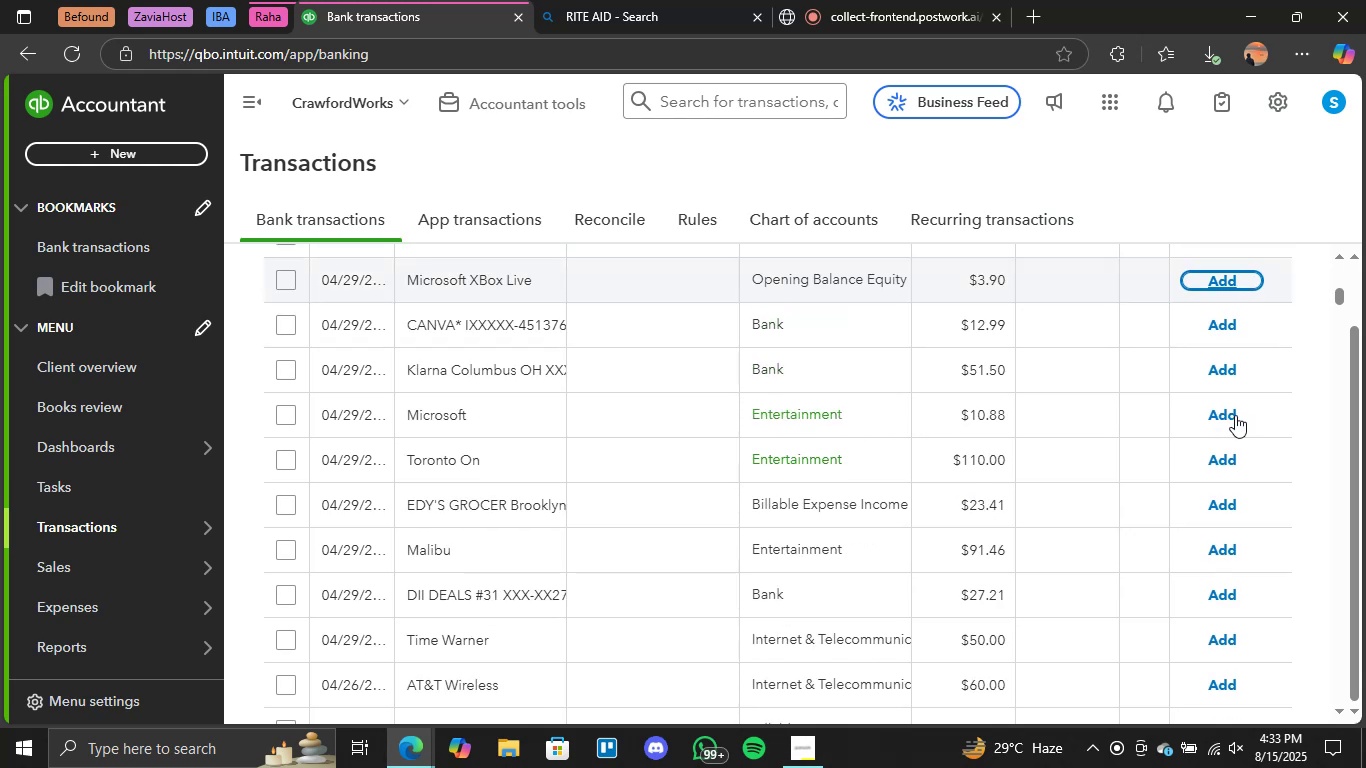 
double_click([1230, 415])
 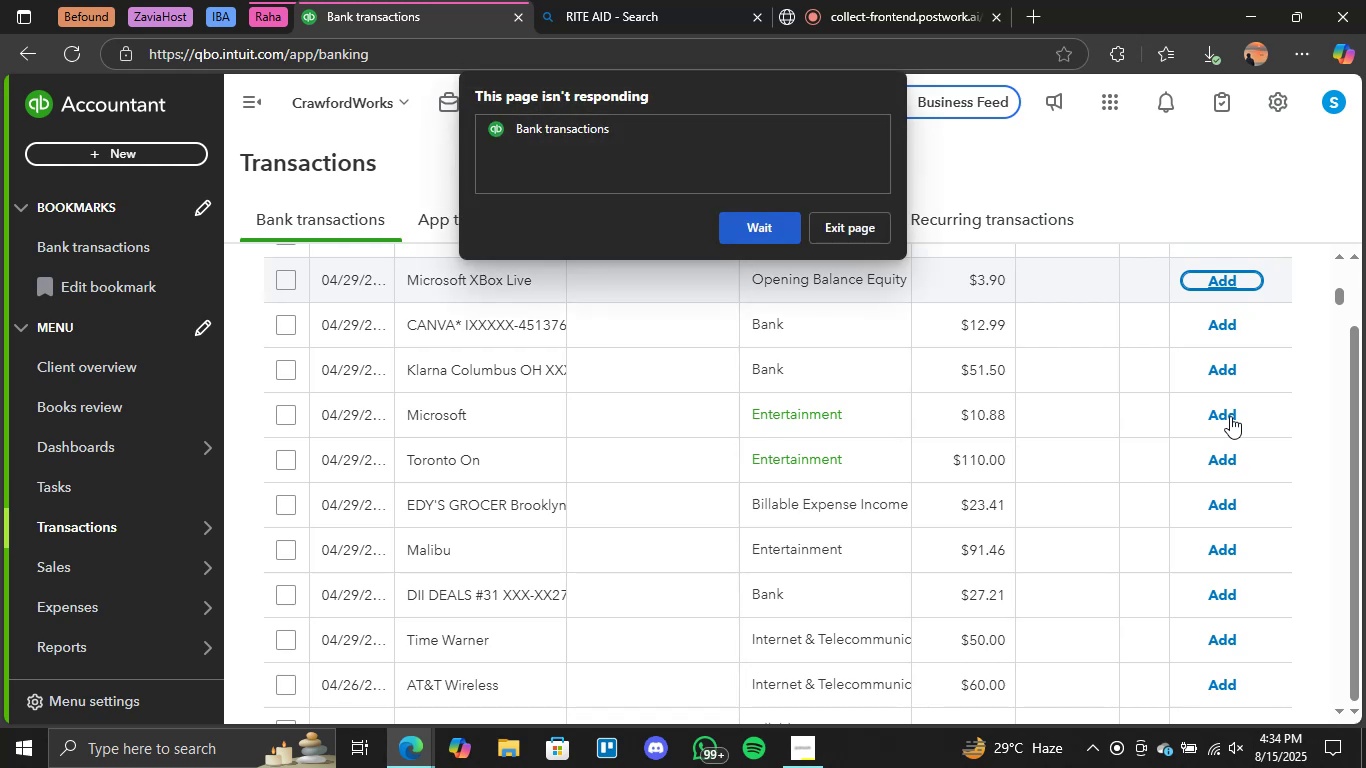 
wait(18.18)
 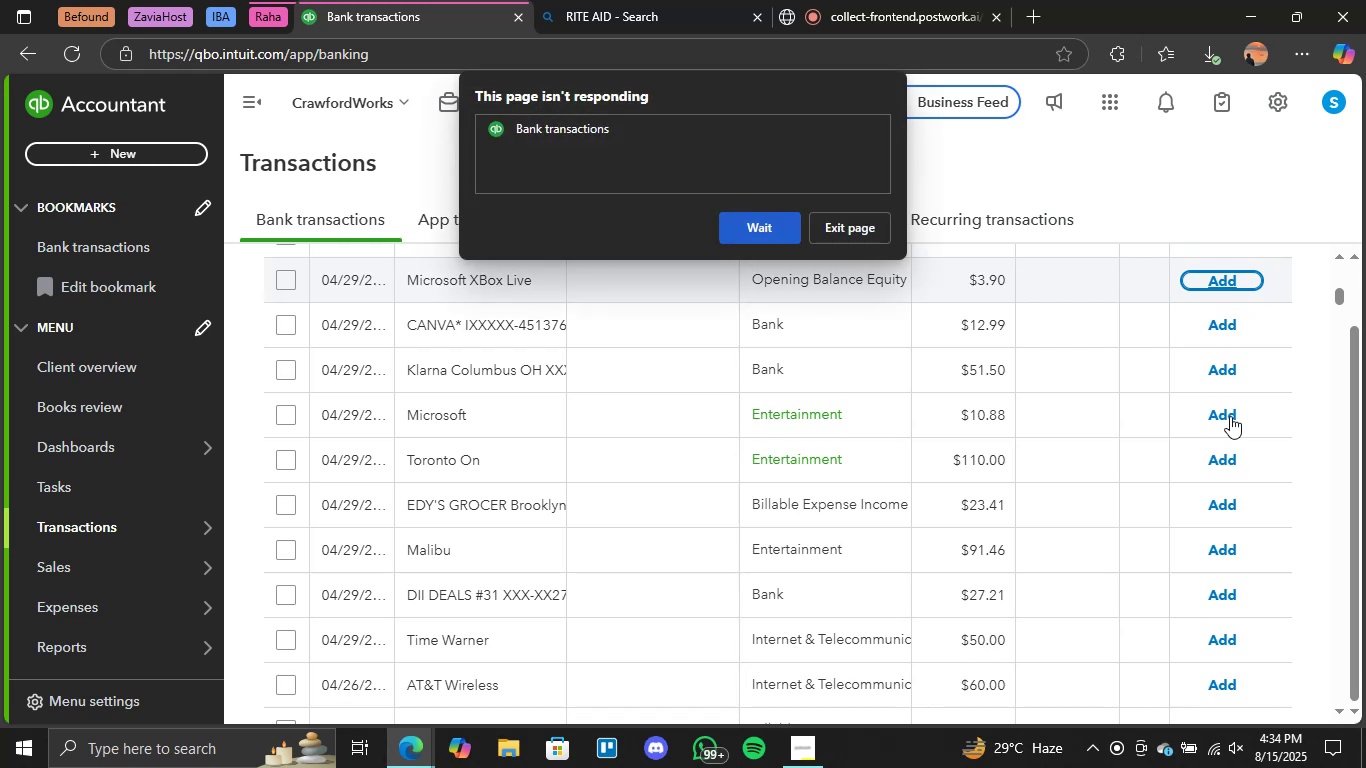 
scroll: coordinate [996, 497], scroll_direction: up, amount: 2.0
 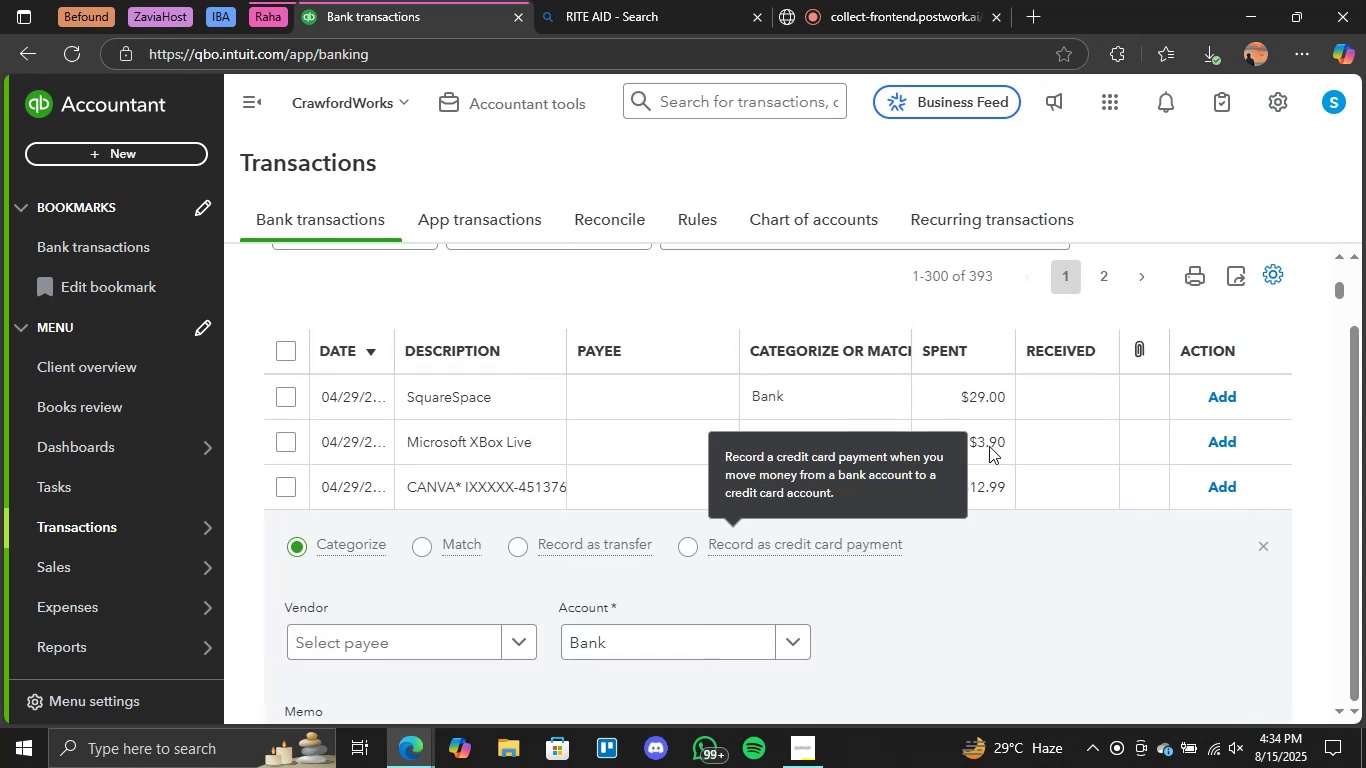 
scroll: coordinate [1040, 496], scroll_direction: down, amount: 5.0
 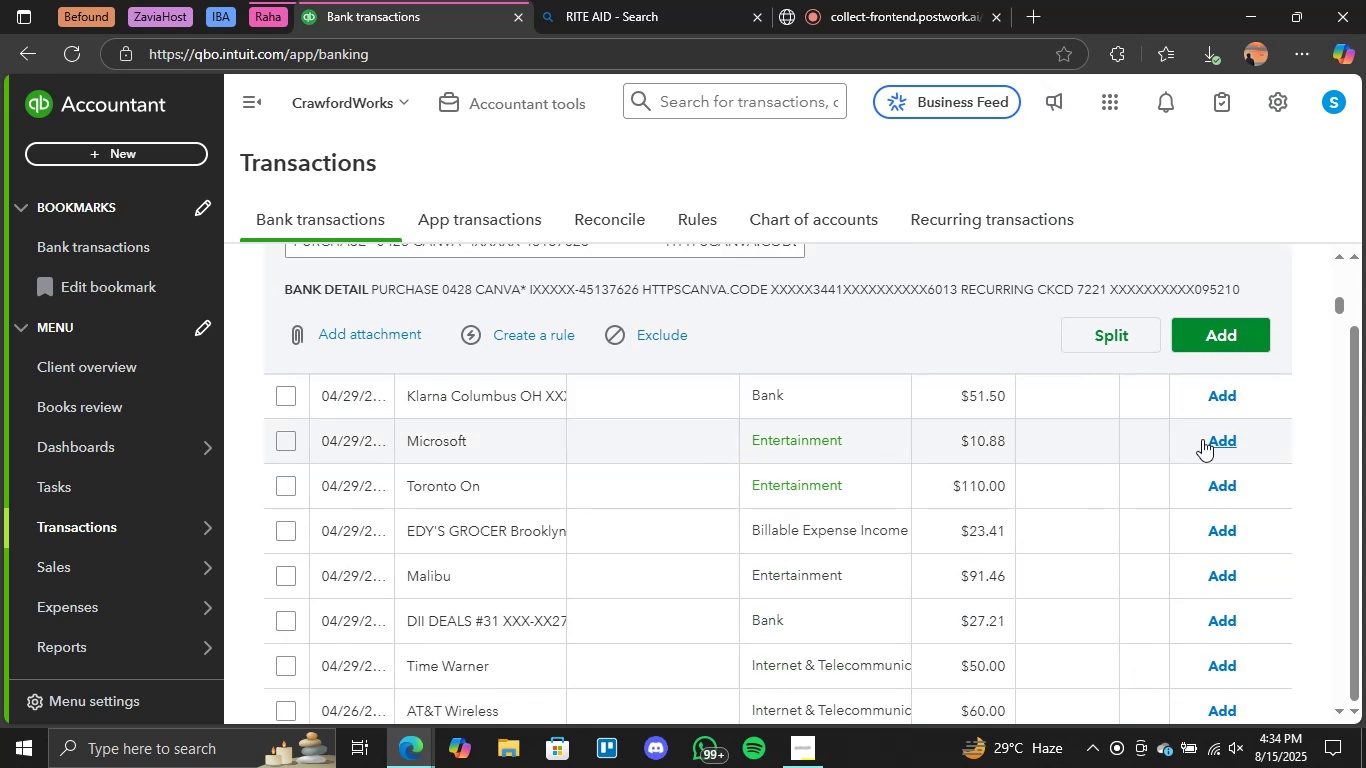 
left_click([1222, 439])
 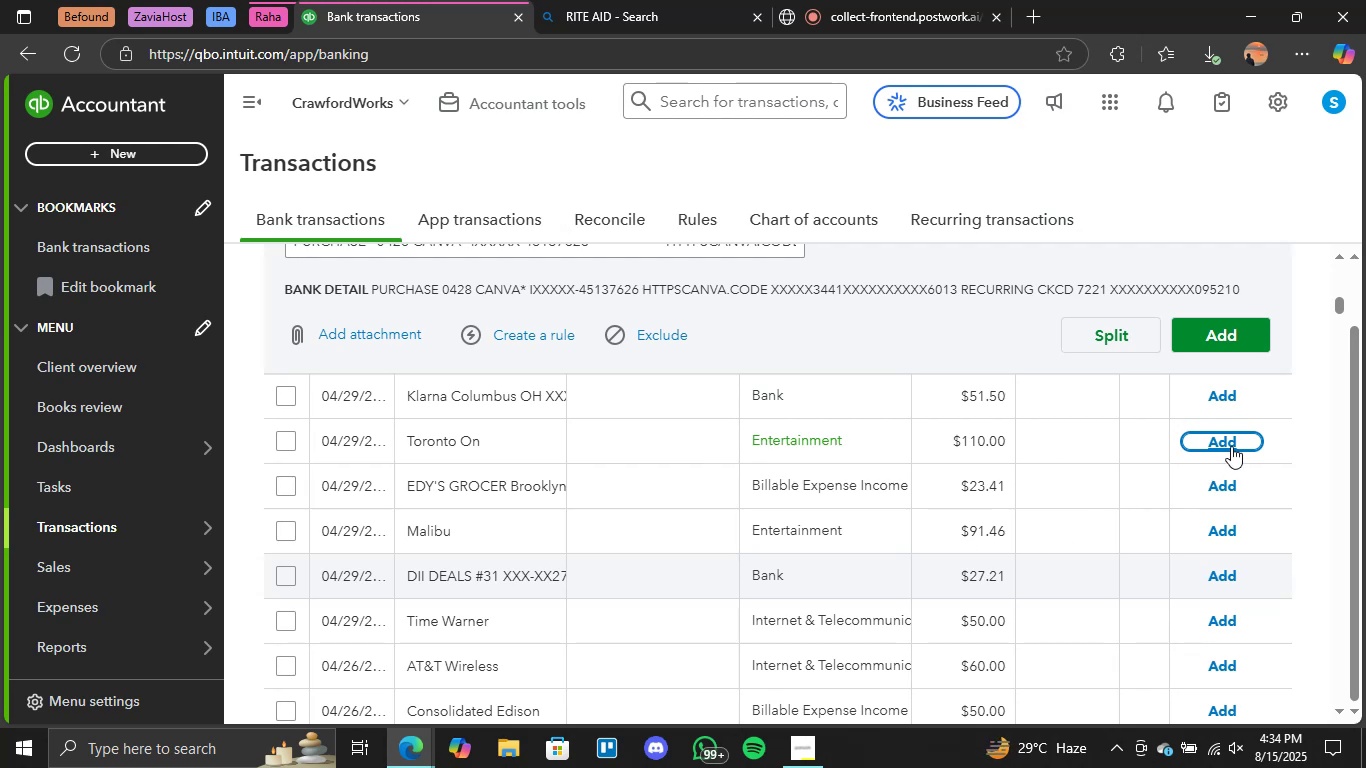 
wait(37.91)
 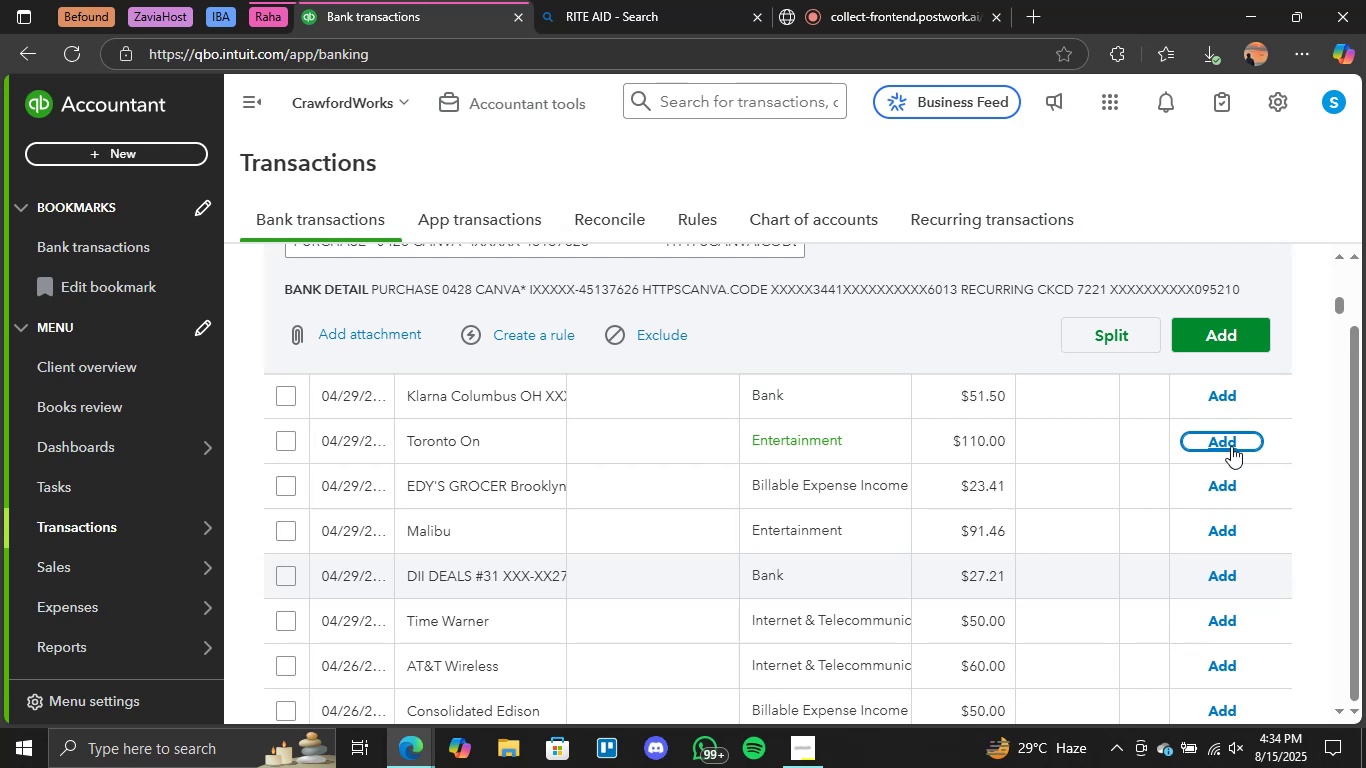 
left_click([1235, 444])
 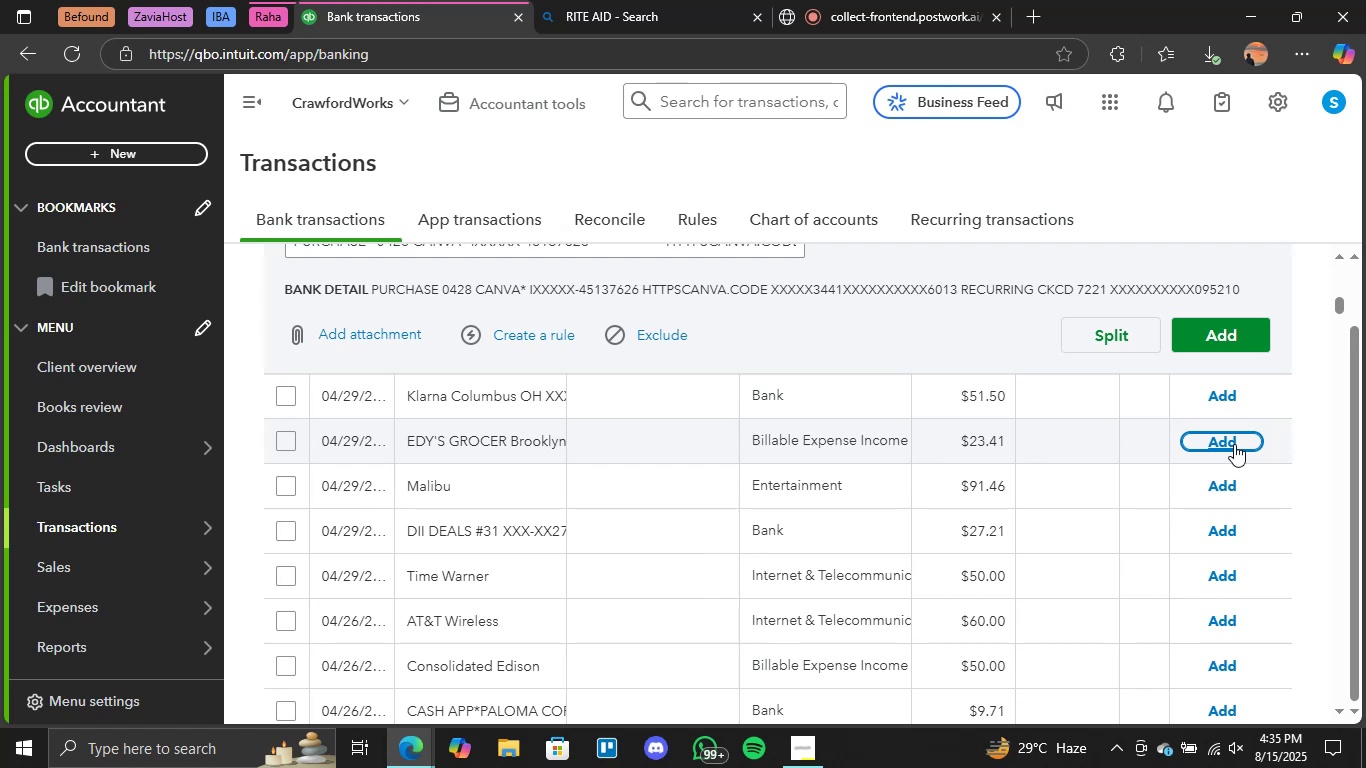 
wait(32.69)
 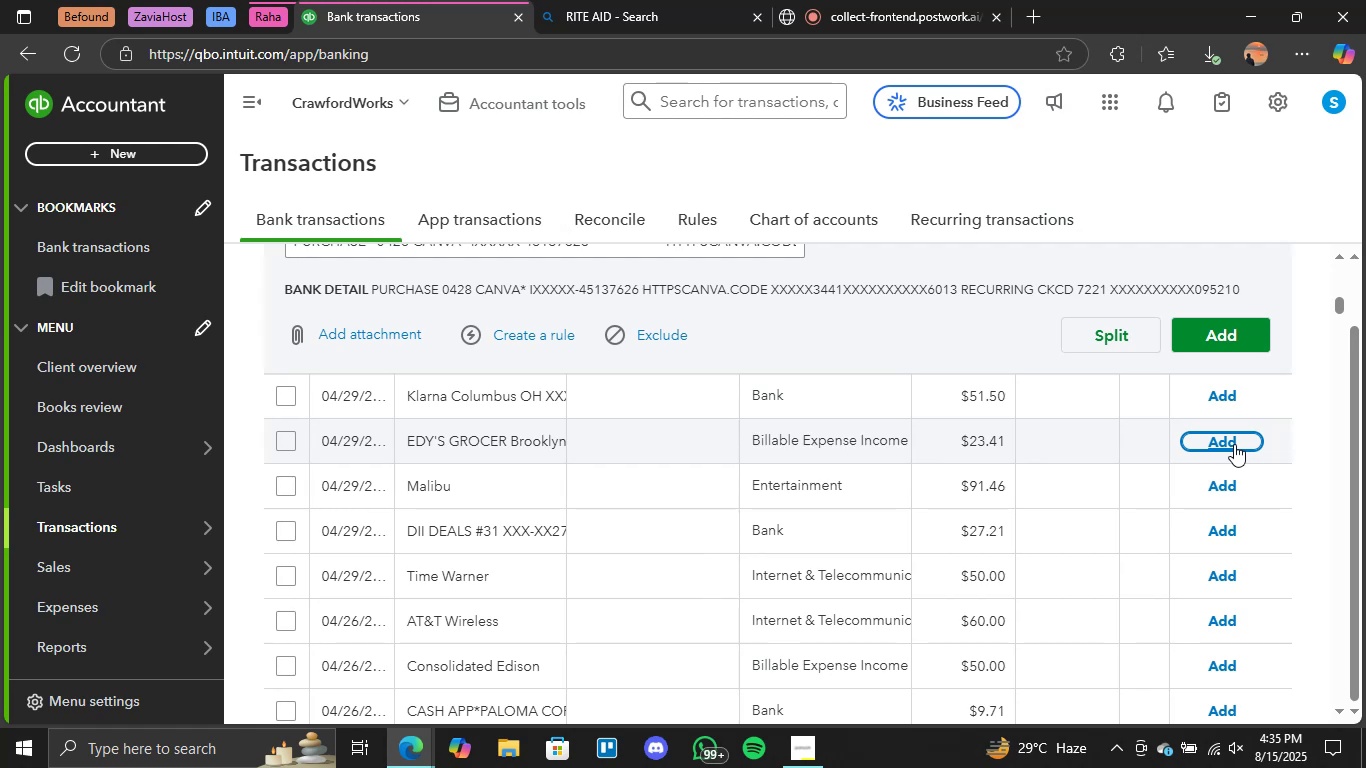 
scroll: coordinate [974, 539], scroll_direction: down, amount: 2.0
 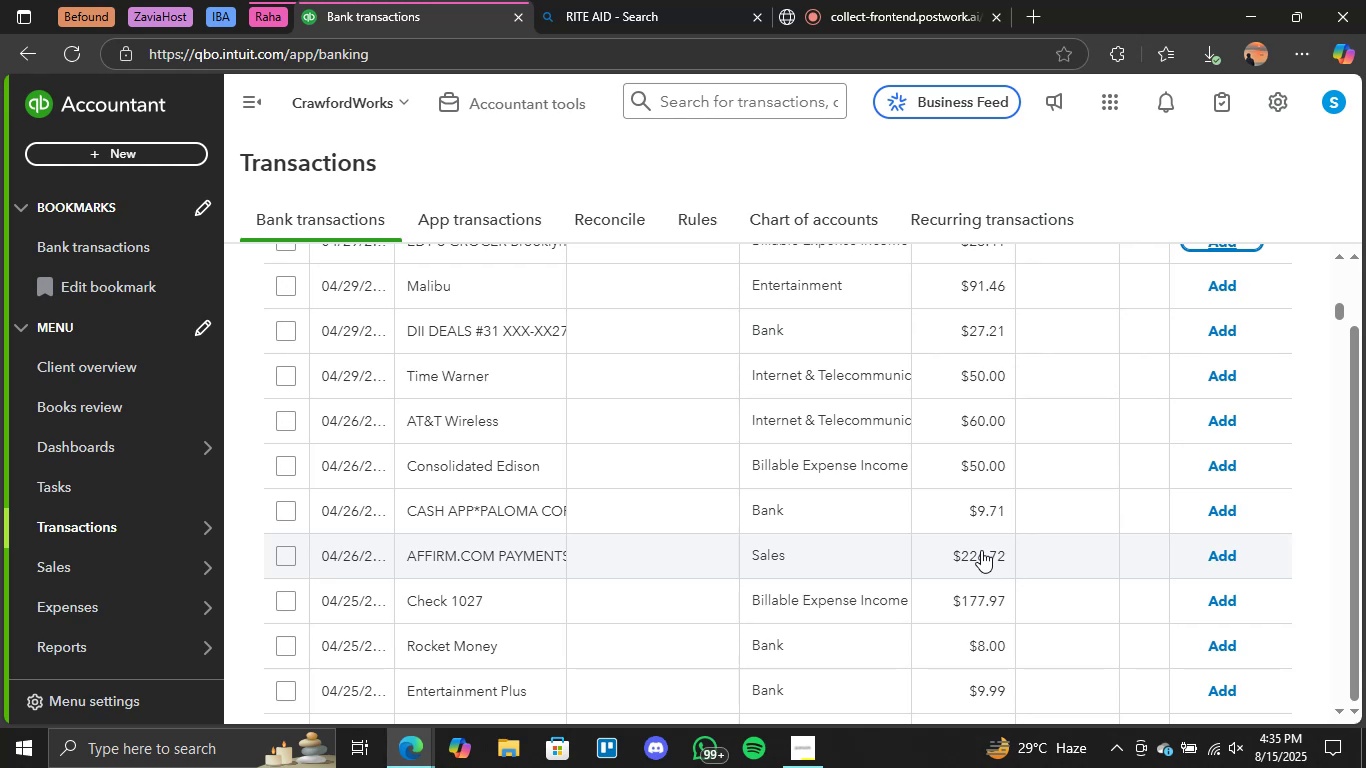 
wait(26.38)
 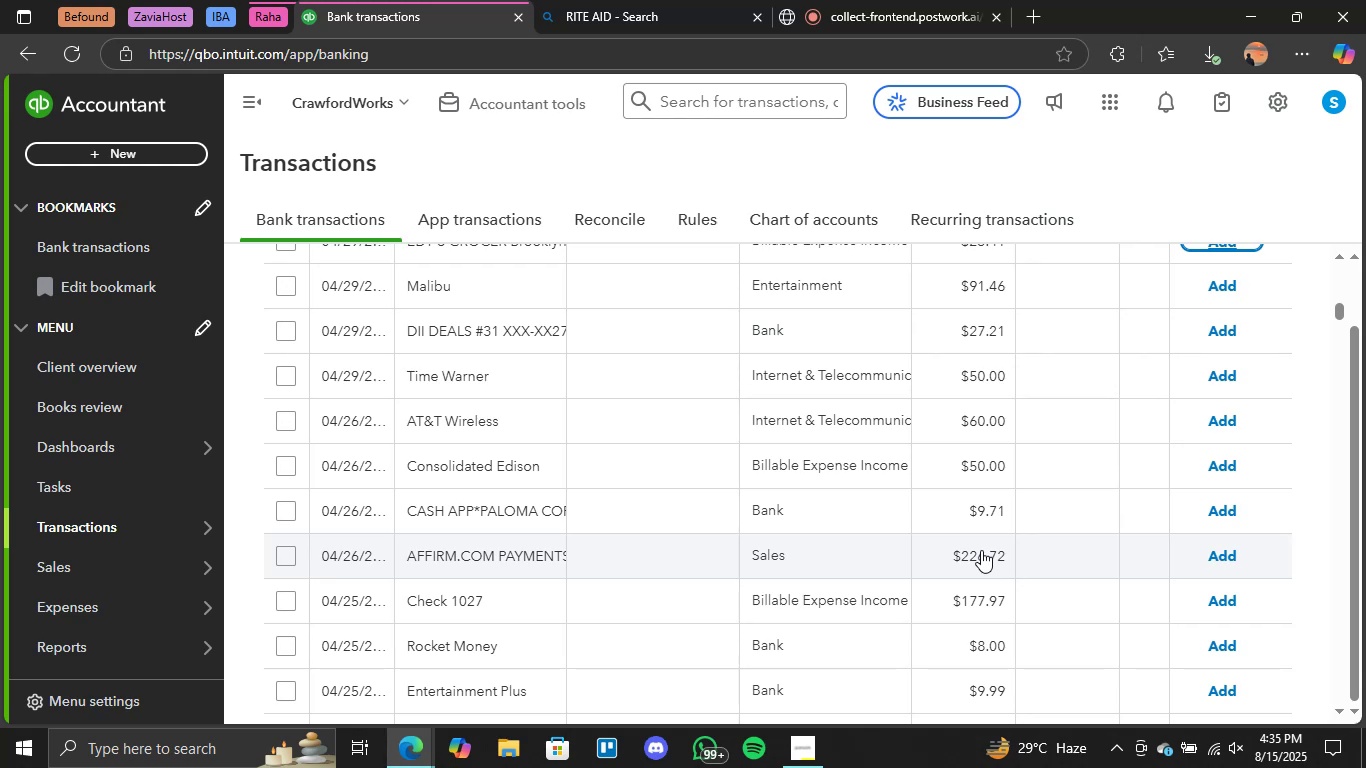 
scroll: coordinate [783, 467], scroll_direction: down, amount: 30.0
 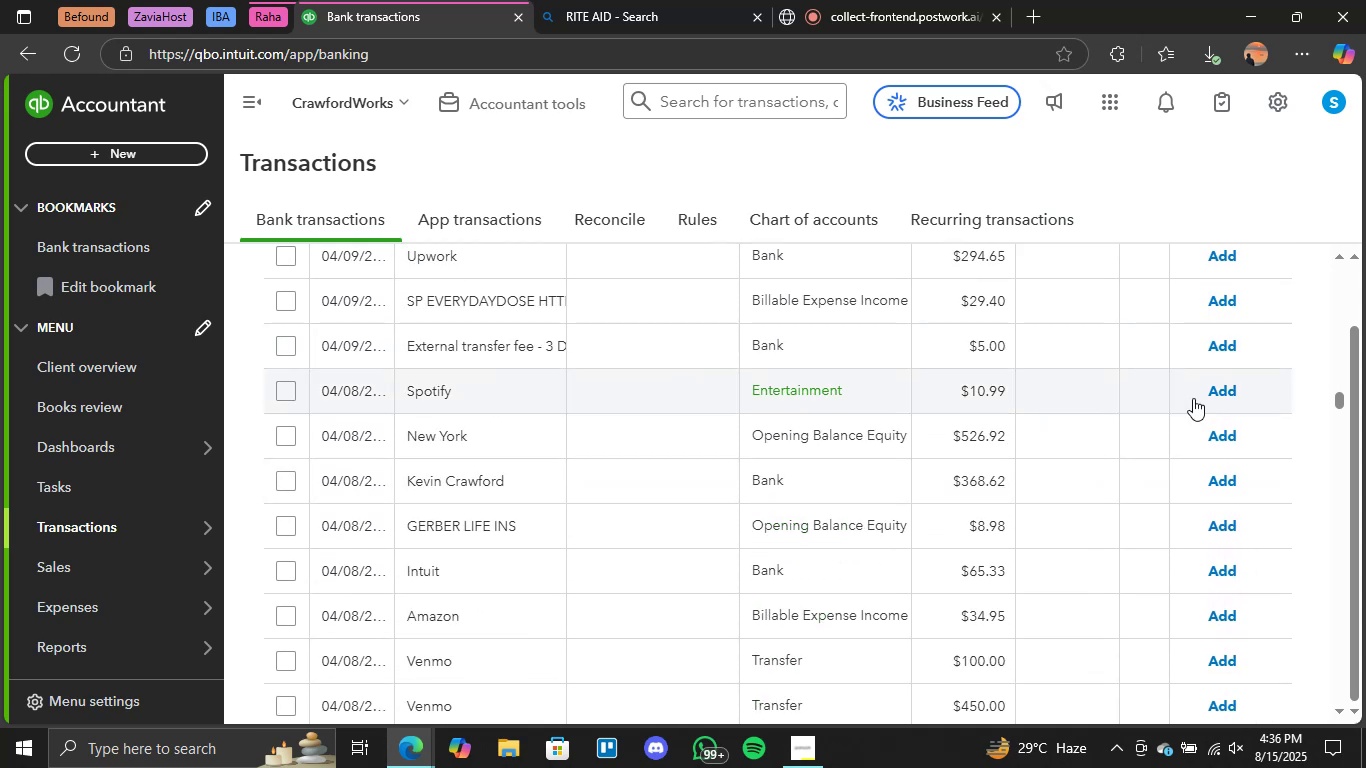 
left_click([1217, 391])
 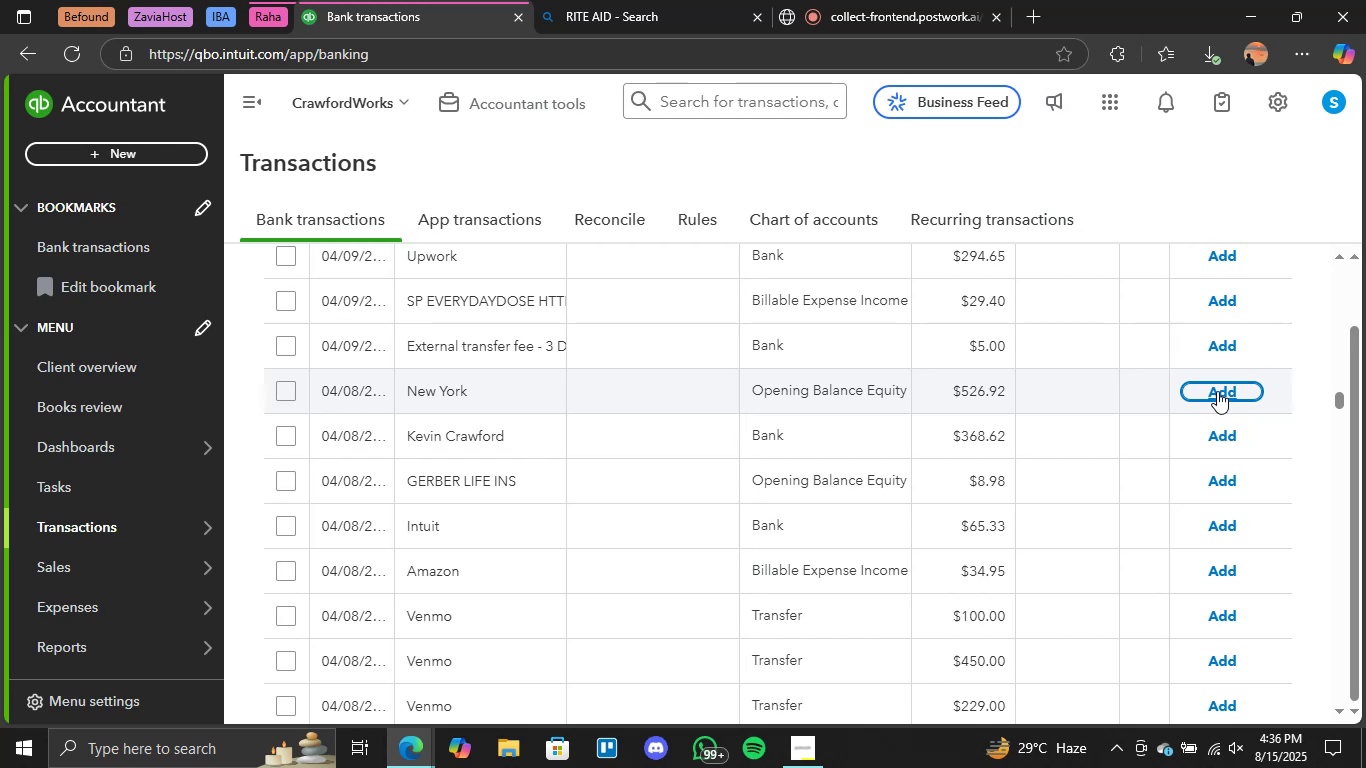 
wait(32.23)
 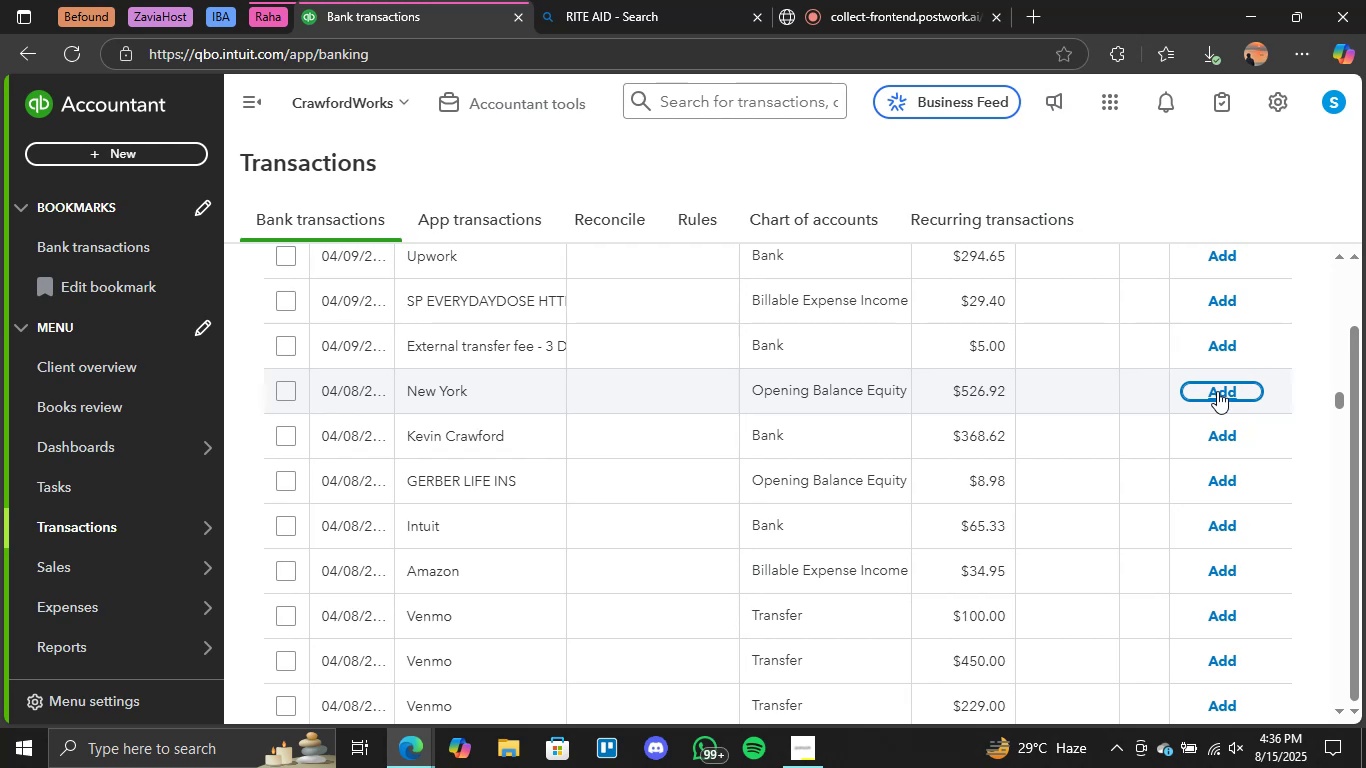 
scroll: coordinate [841, 491], scroll_direction: down, amount: 3.0
 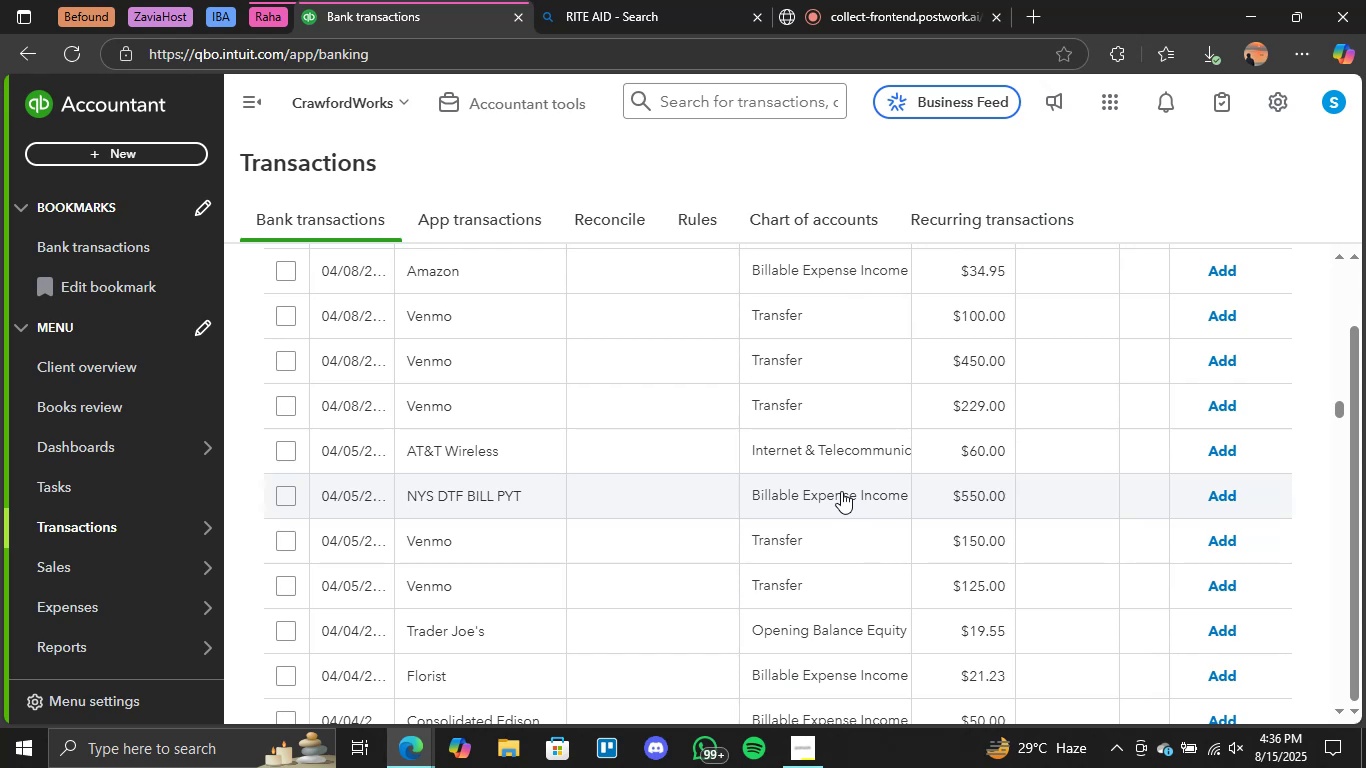 
wait(18.02)
 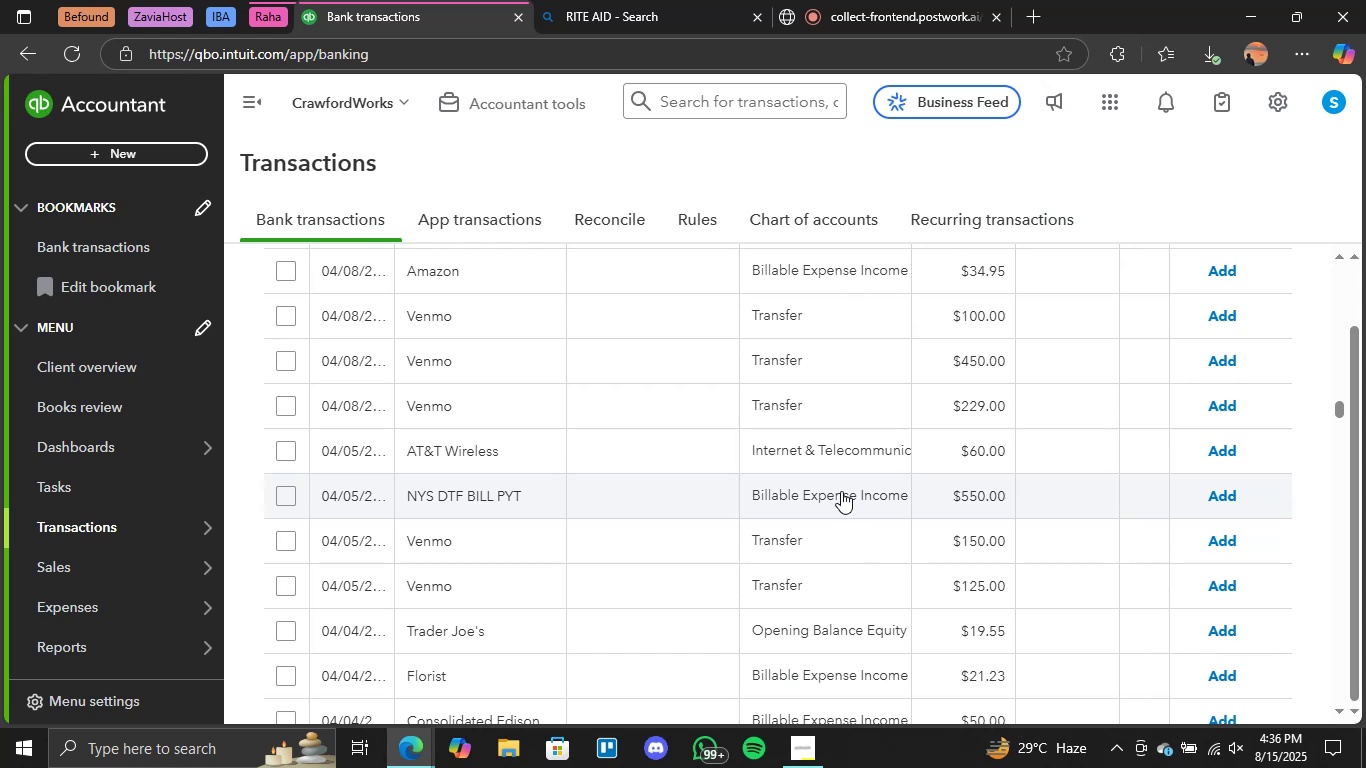 
scroll: coordinate [833, 495], scroll_direction: up, amount: 28.0
 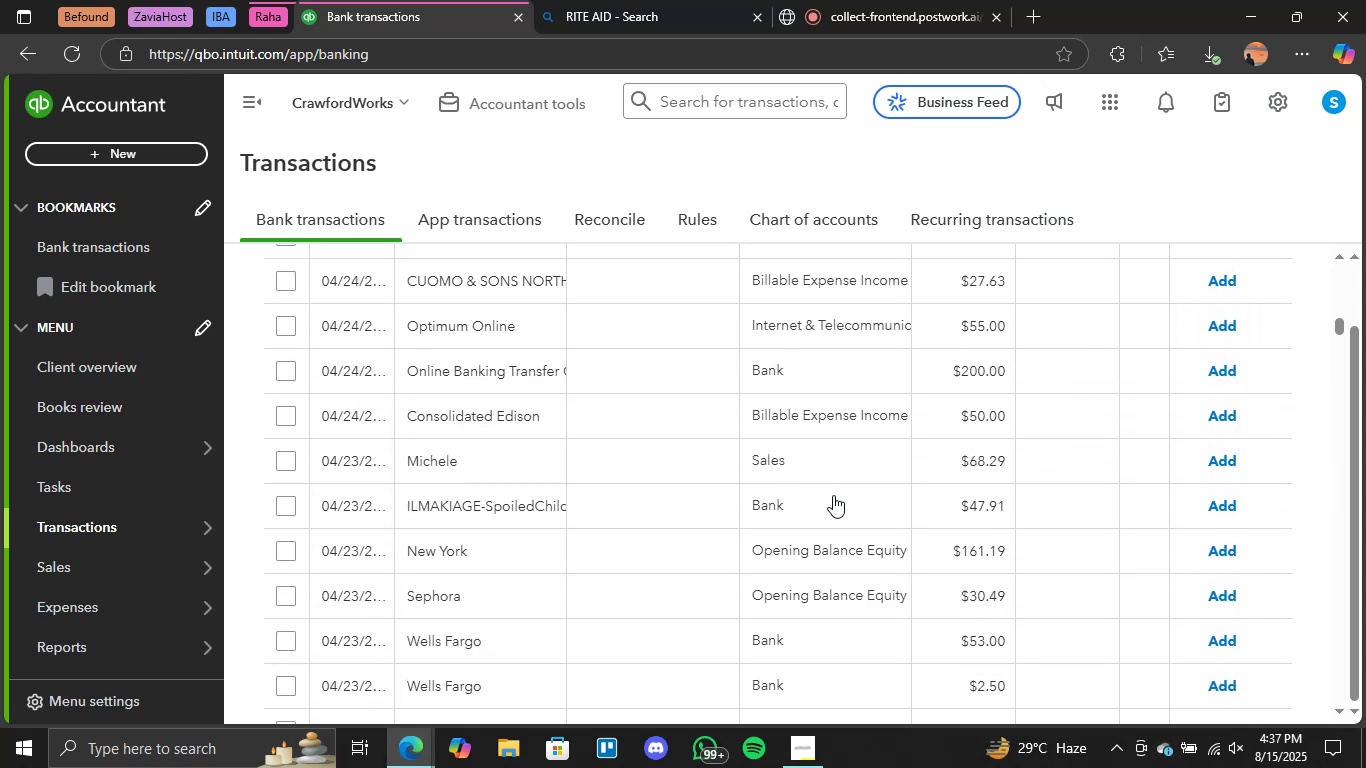 
scroll: coordinate [833, 509], scroll_direction: down, amount: 5.0
 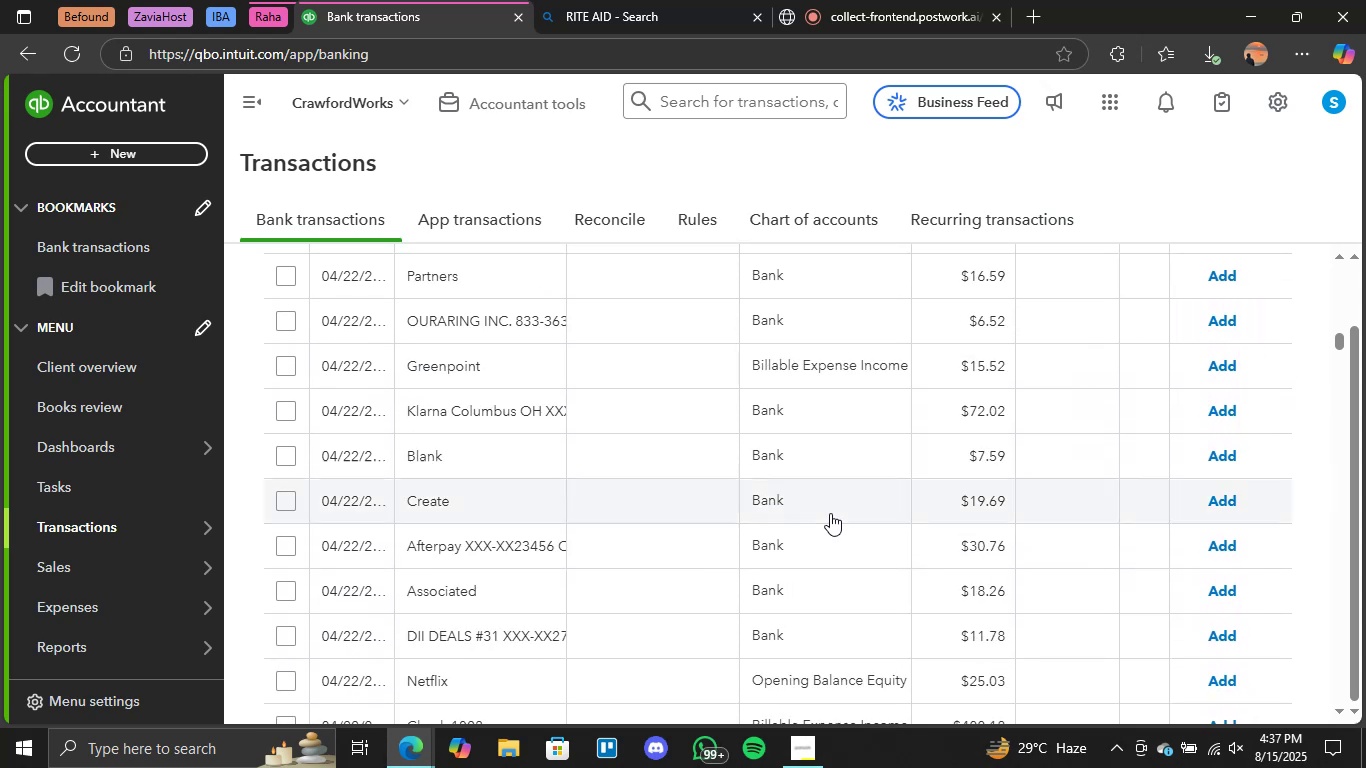 
scroll: coordinate [830, 513], scroll_direction: up, amount: 1.0
 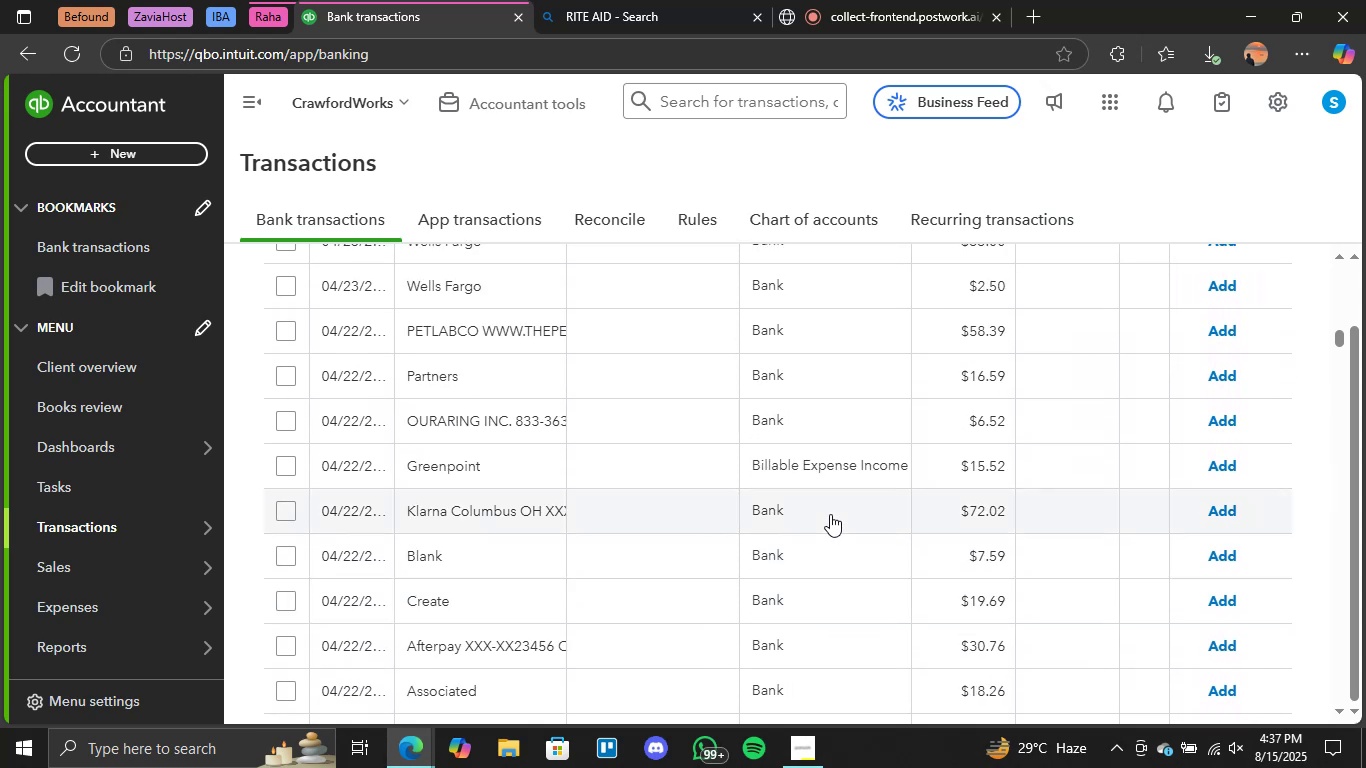 
scroll: coordinate [827, 520], scroll_direction: down, amount: 8.0
 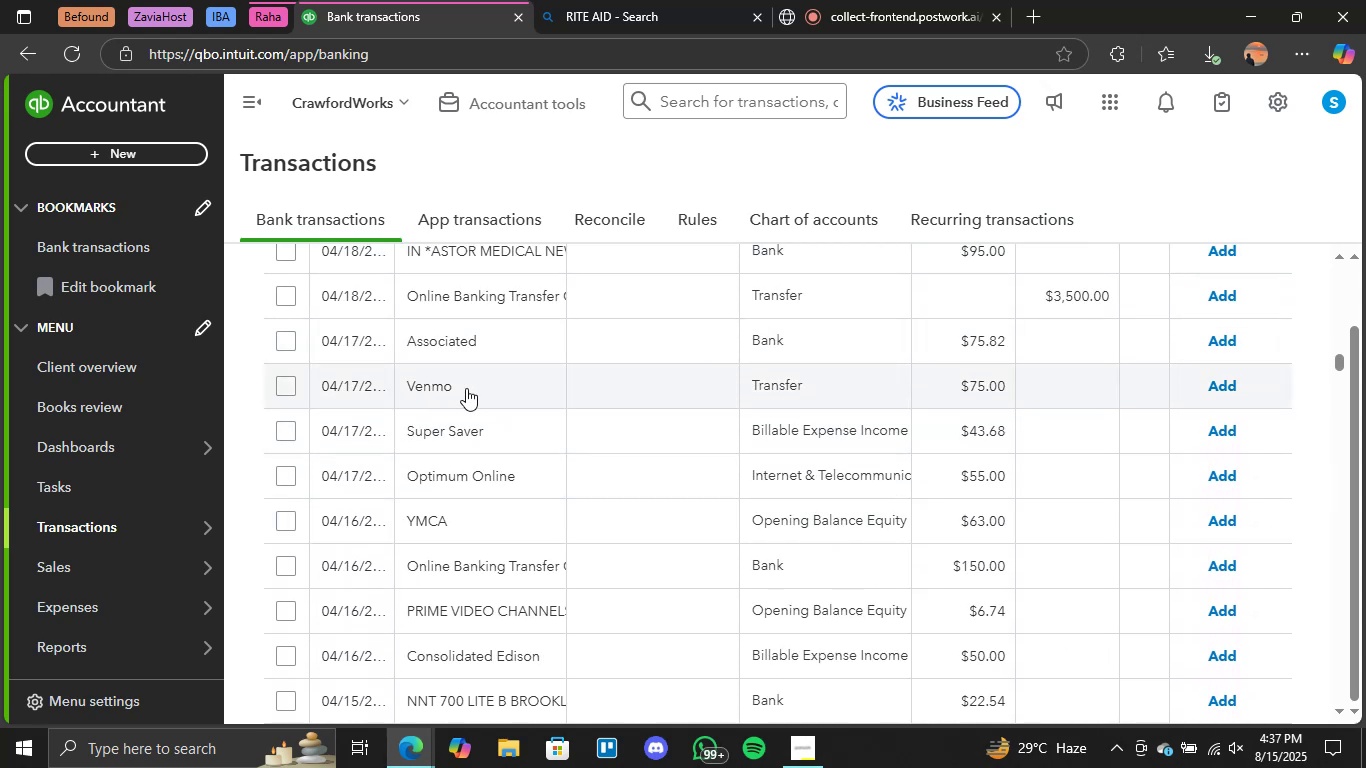 
left_click([1224, 381])
 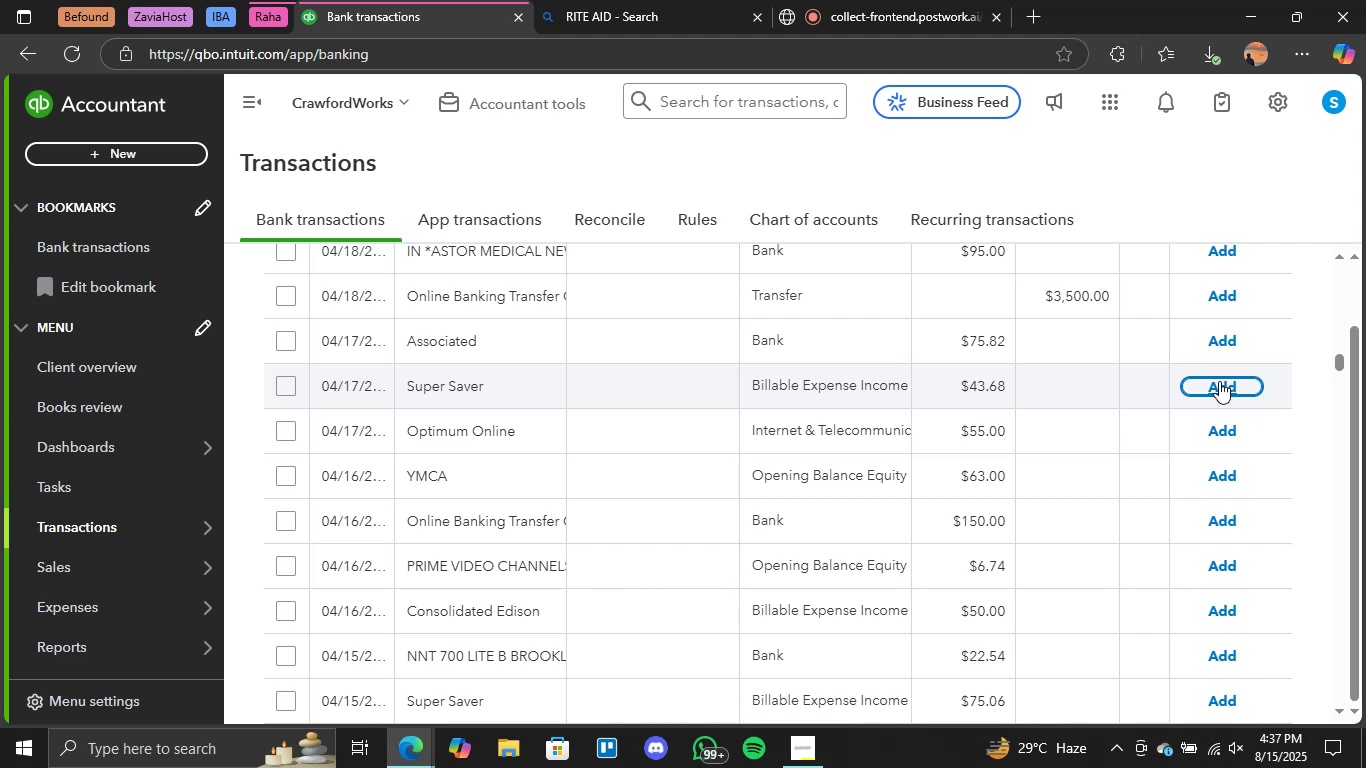 
wait(36.65)
 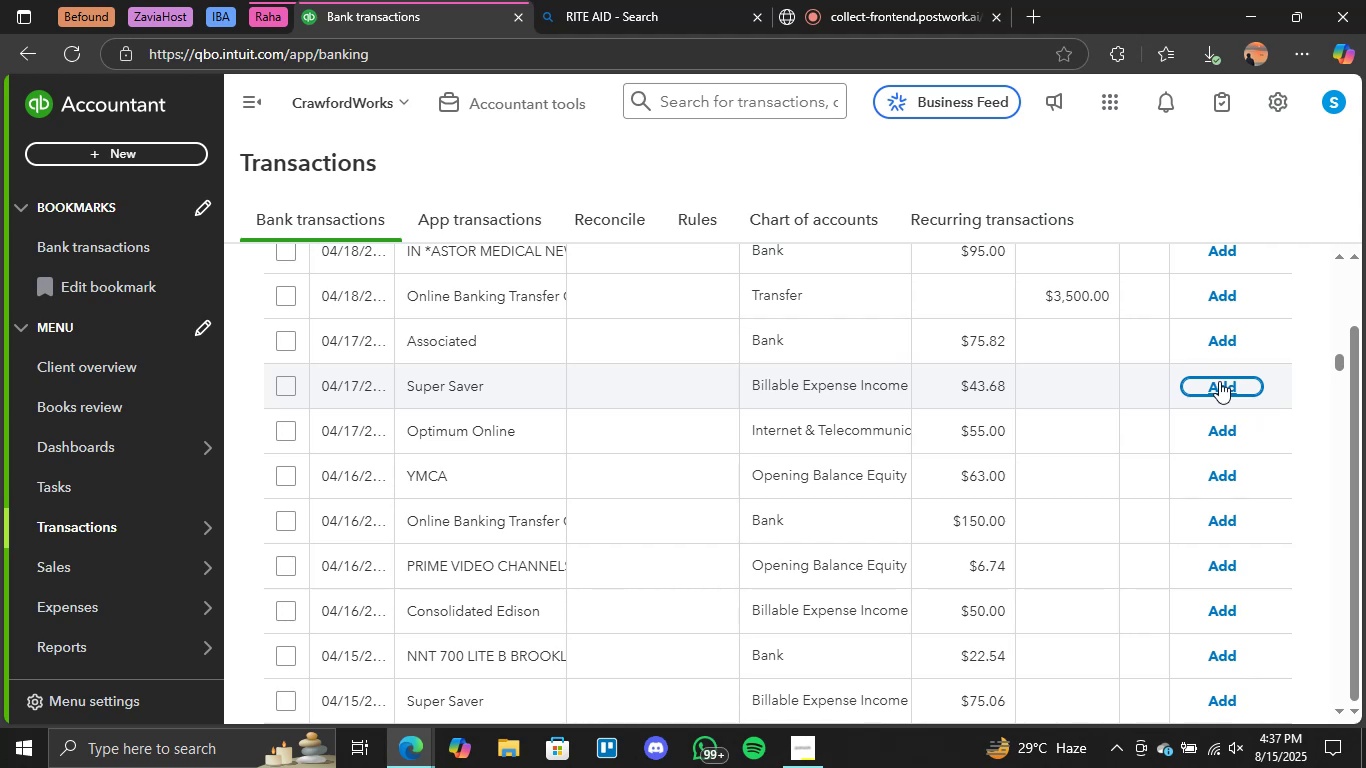 
scroll: coordinate [939, 420], scroll_direction: down, amount: 6.0
 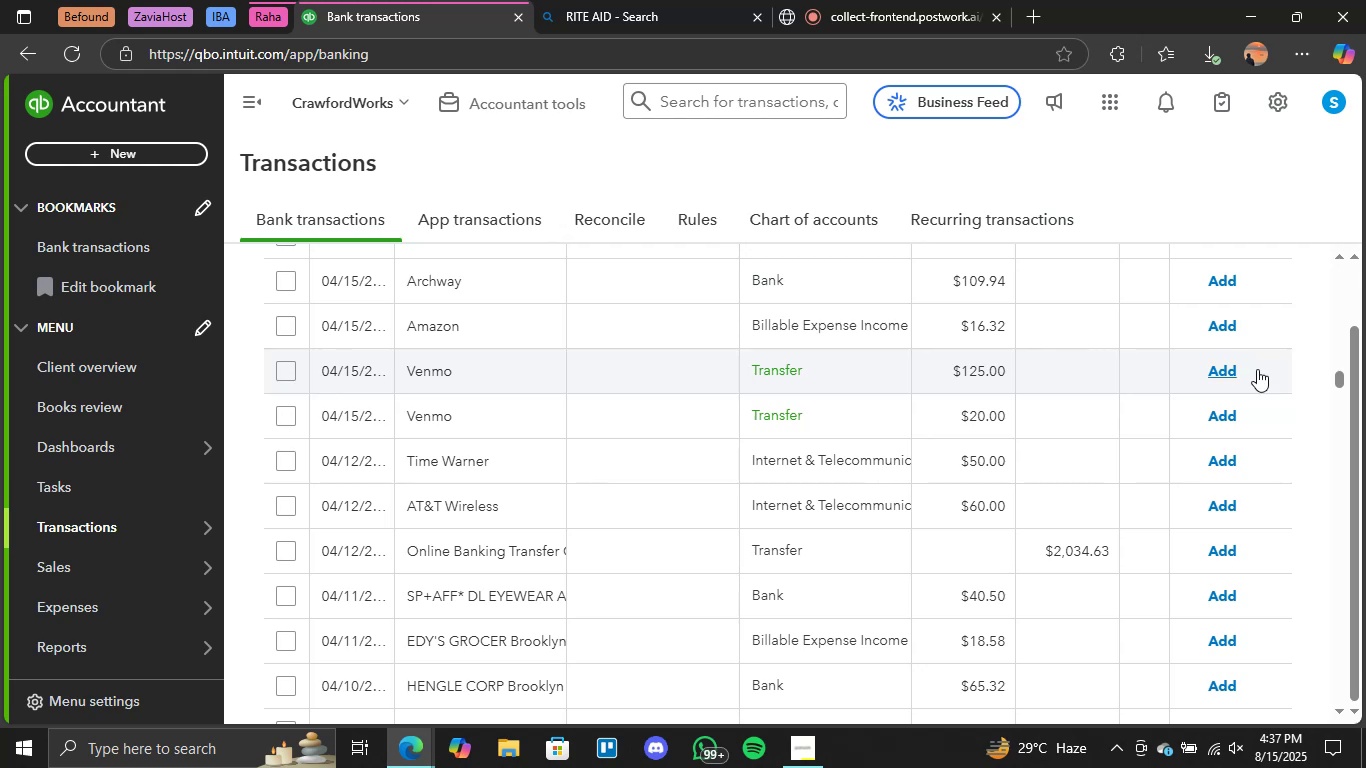 
left_click([1232, 369])
 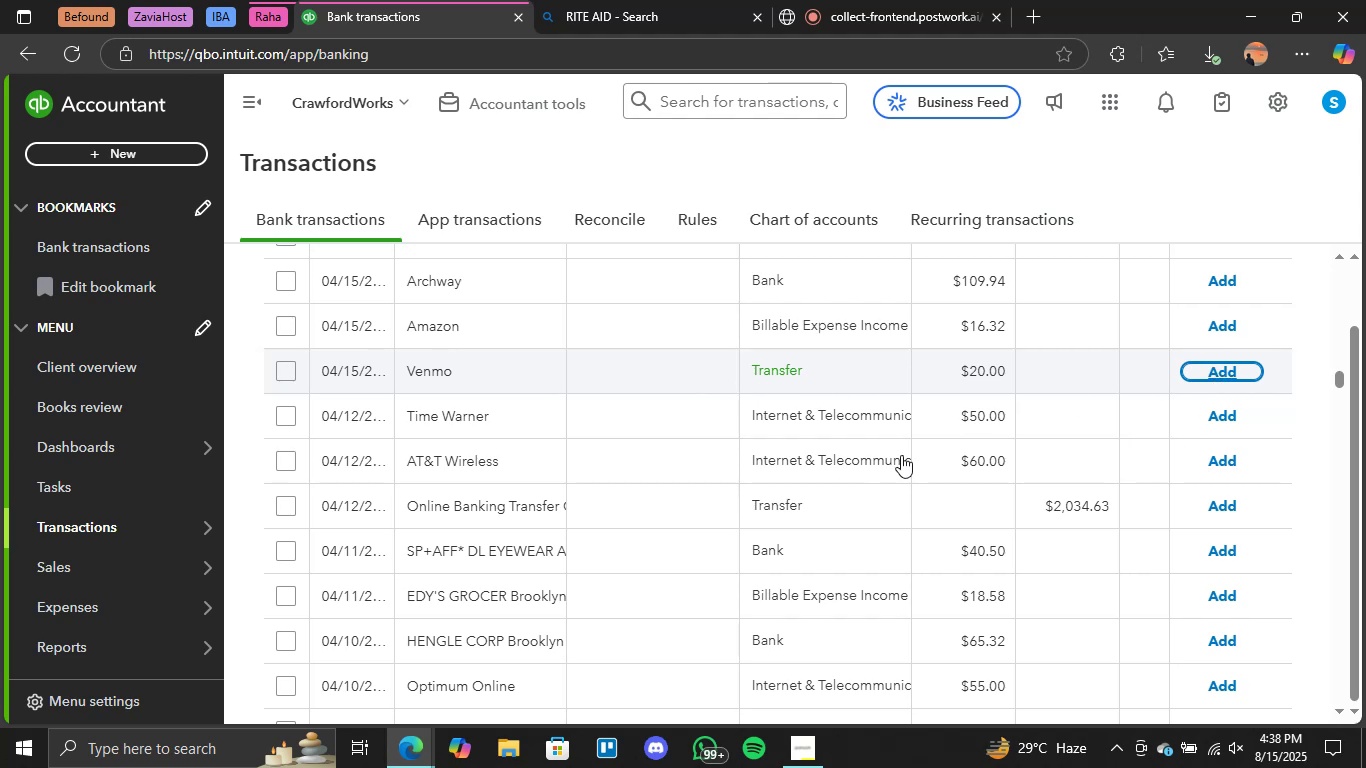 
wait(33.37)
 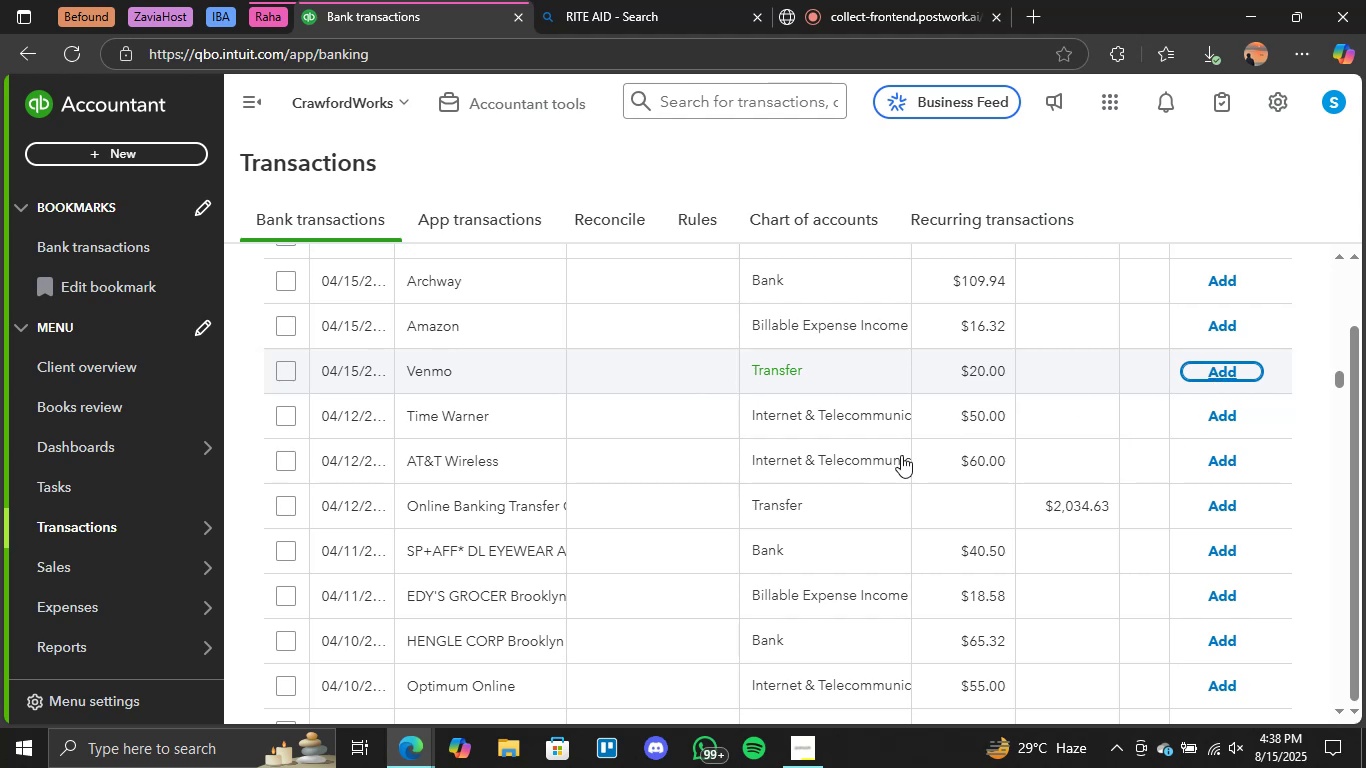 
left_click([759, 226])
 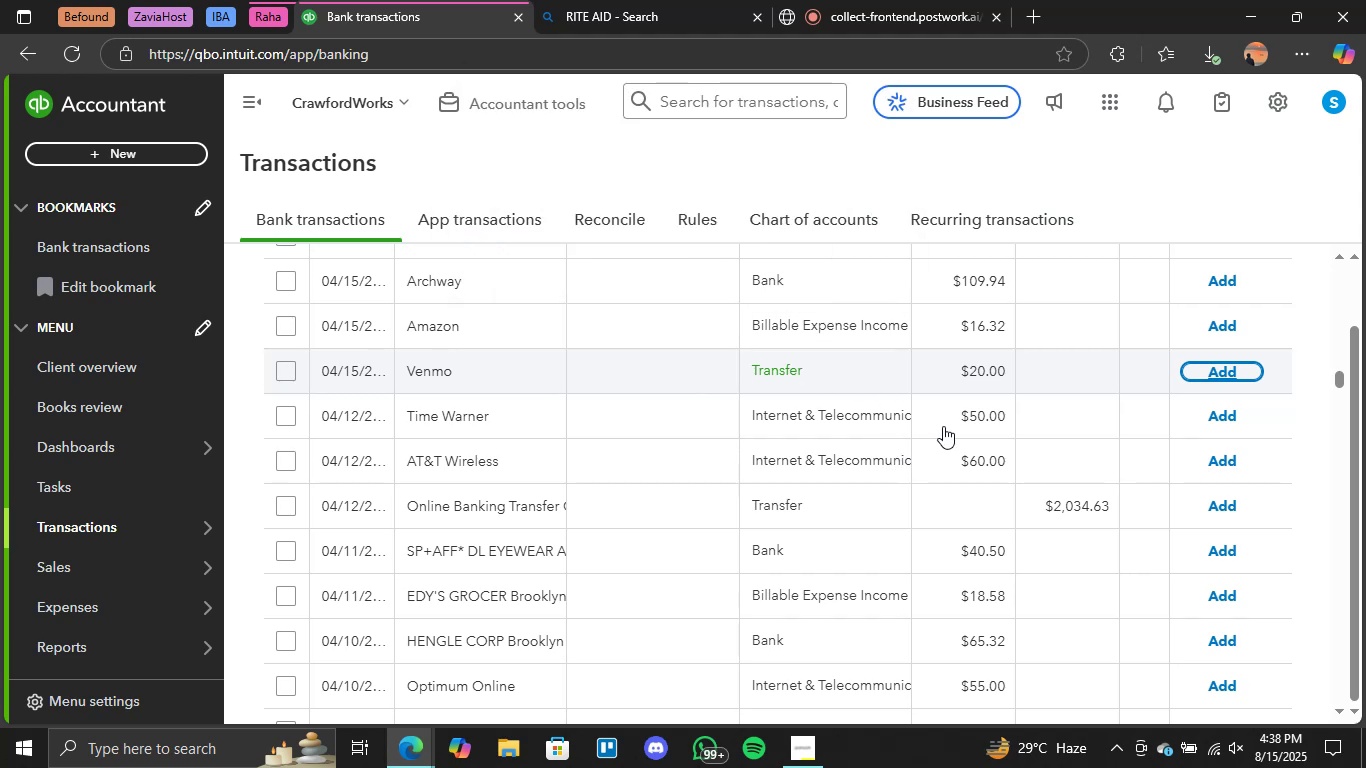 
scroll: coordinate [943, 426], scroll_direction: up, amount: 1.0
 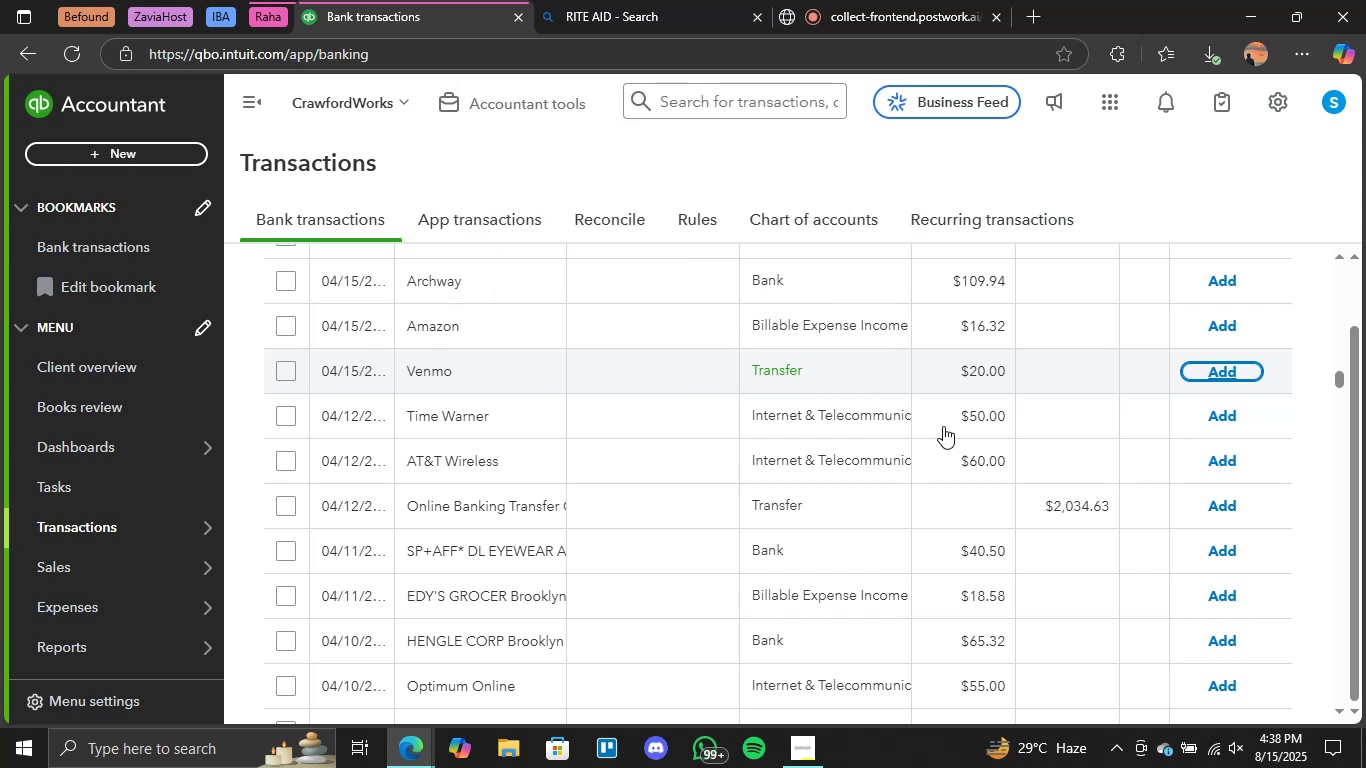 
scroll: coordinate [943, 426], scroll_direction: down, amount: 1.0
 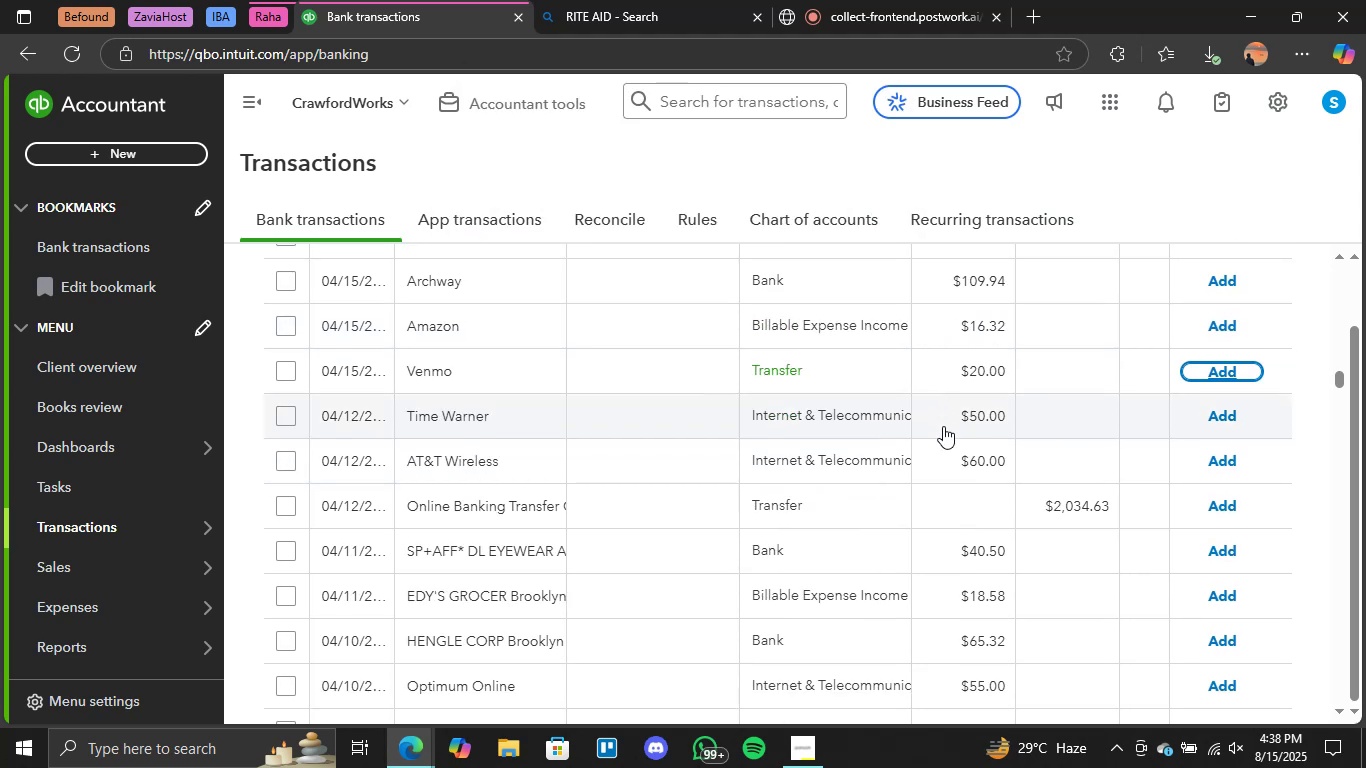 
scroll: coordinate [948, 445], scroll_direction: up, amount: 1.0
 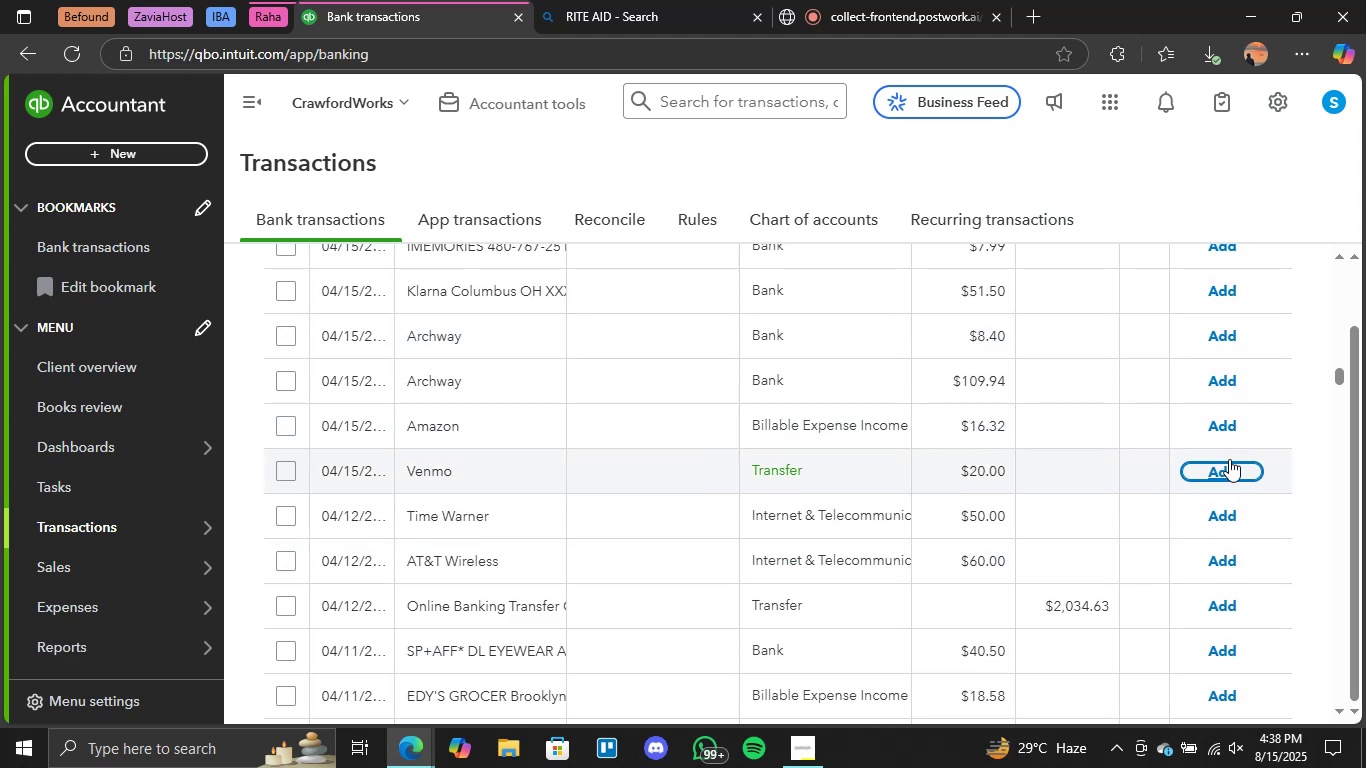 
left_click([1221, 468])
 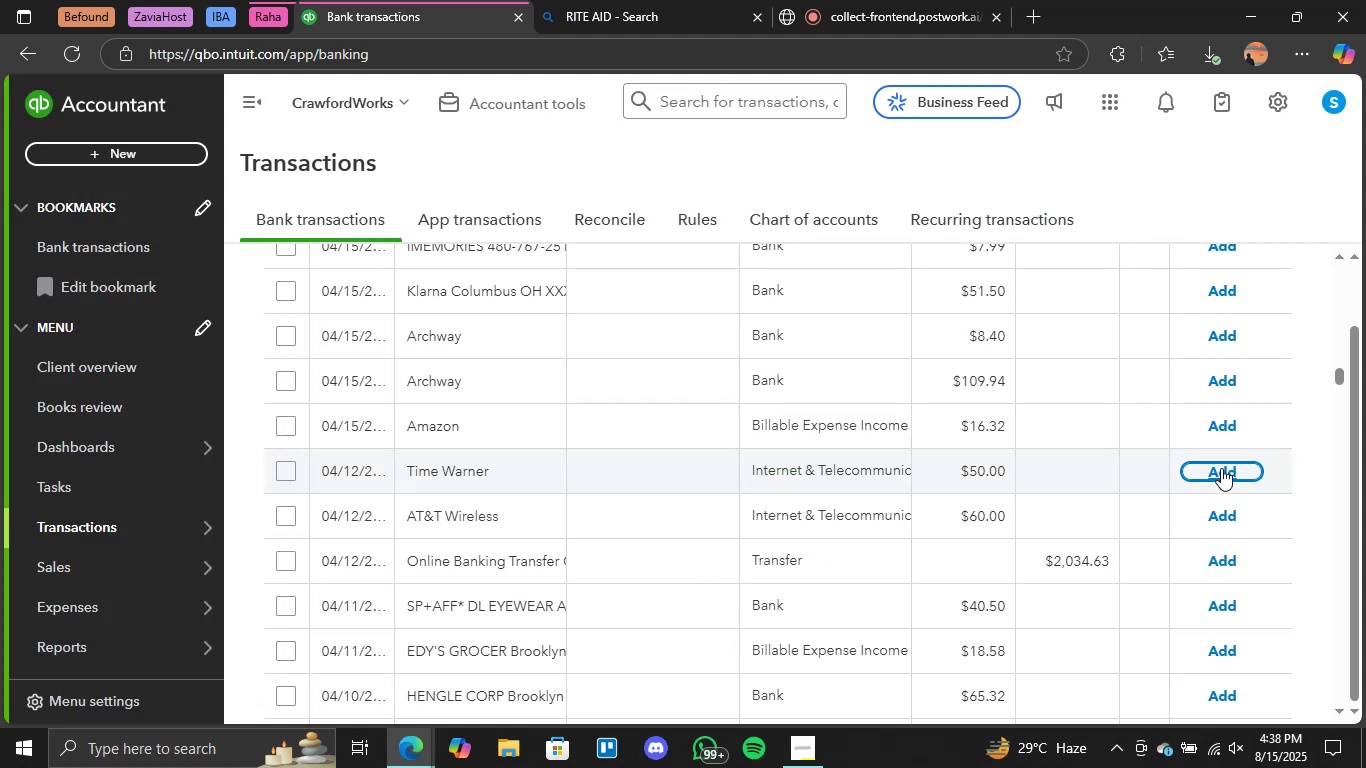 
wait(20.87)
 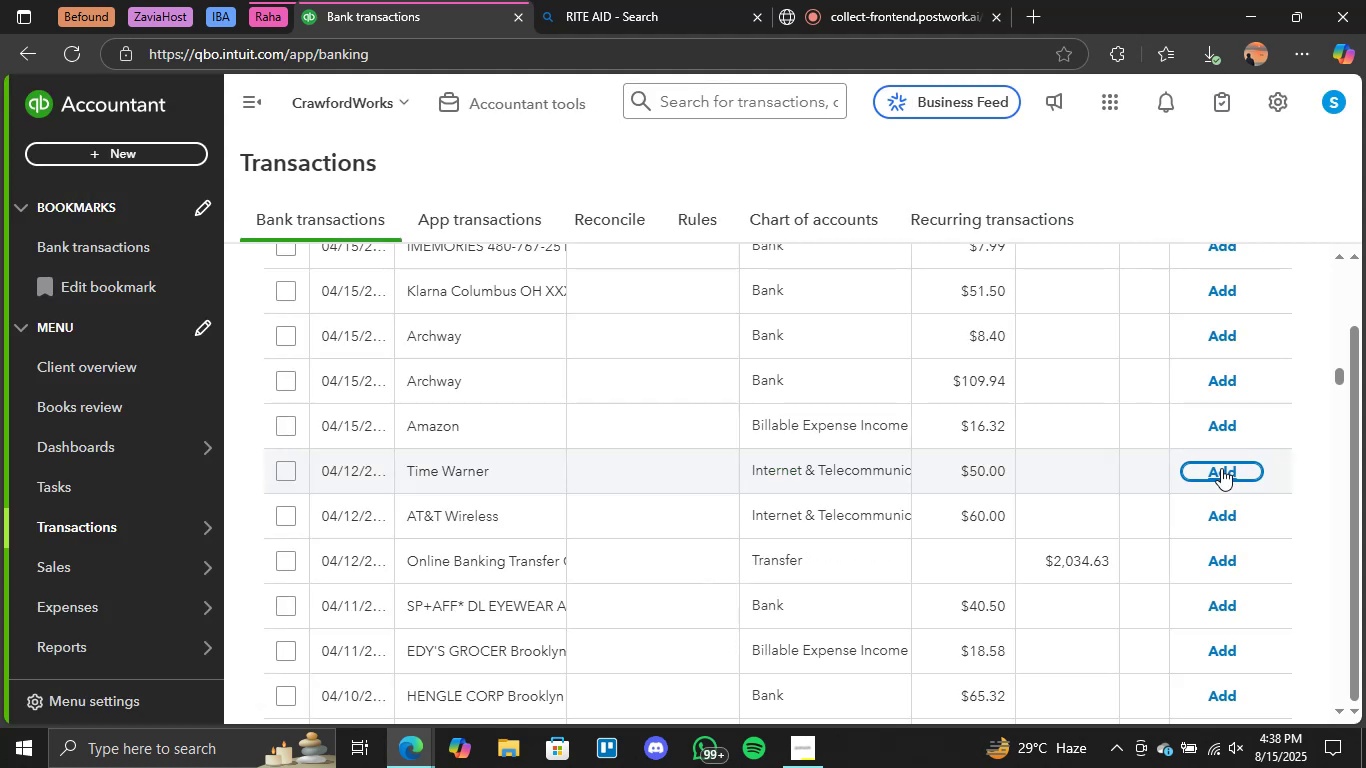 
scroll: coordinate [1218, 389], scroll_direction: up, amount: 2.0
 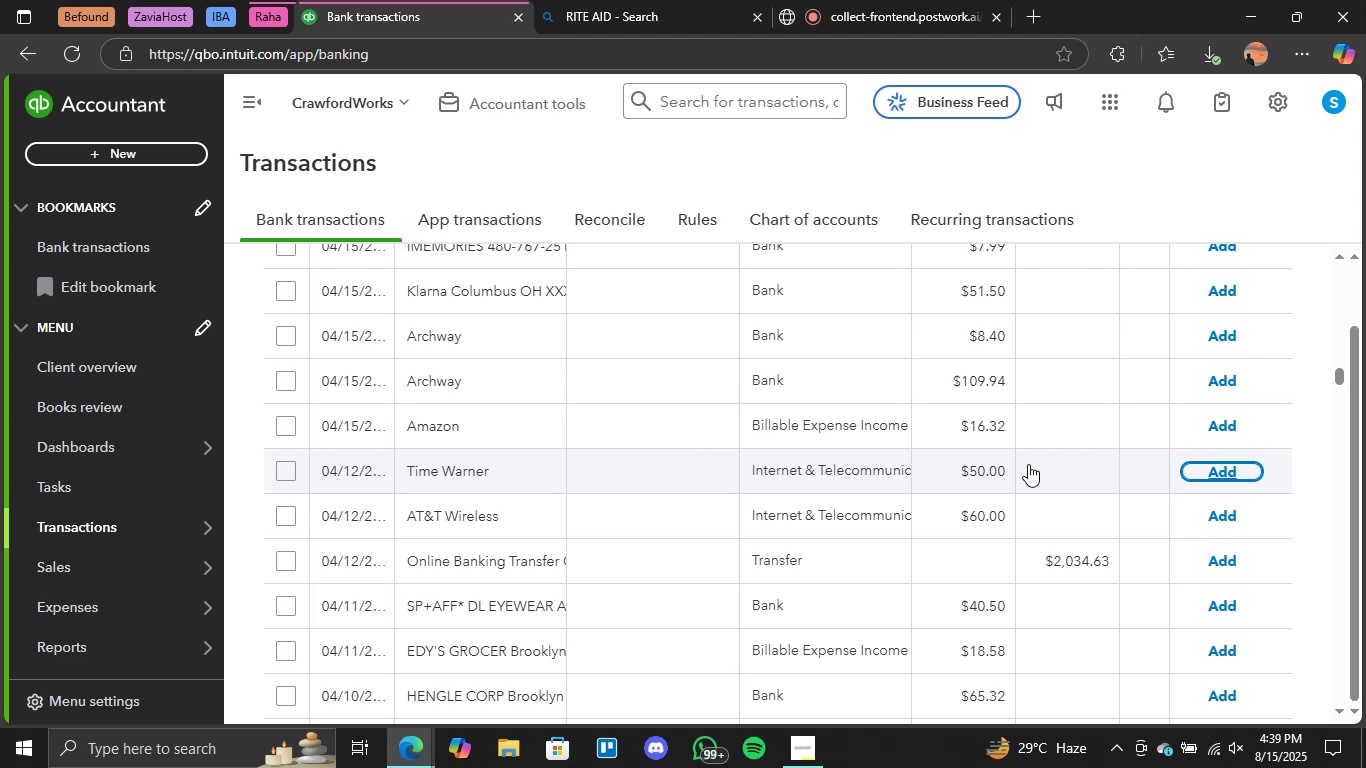 
wait(16.19)
 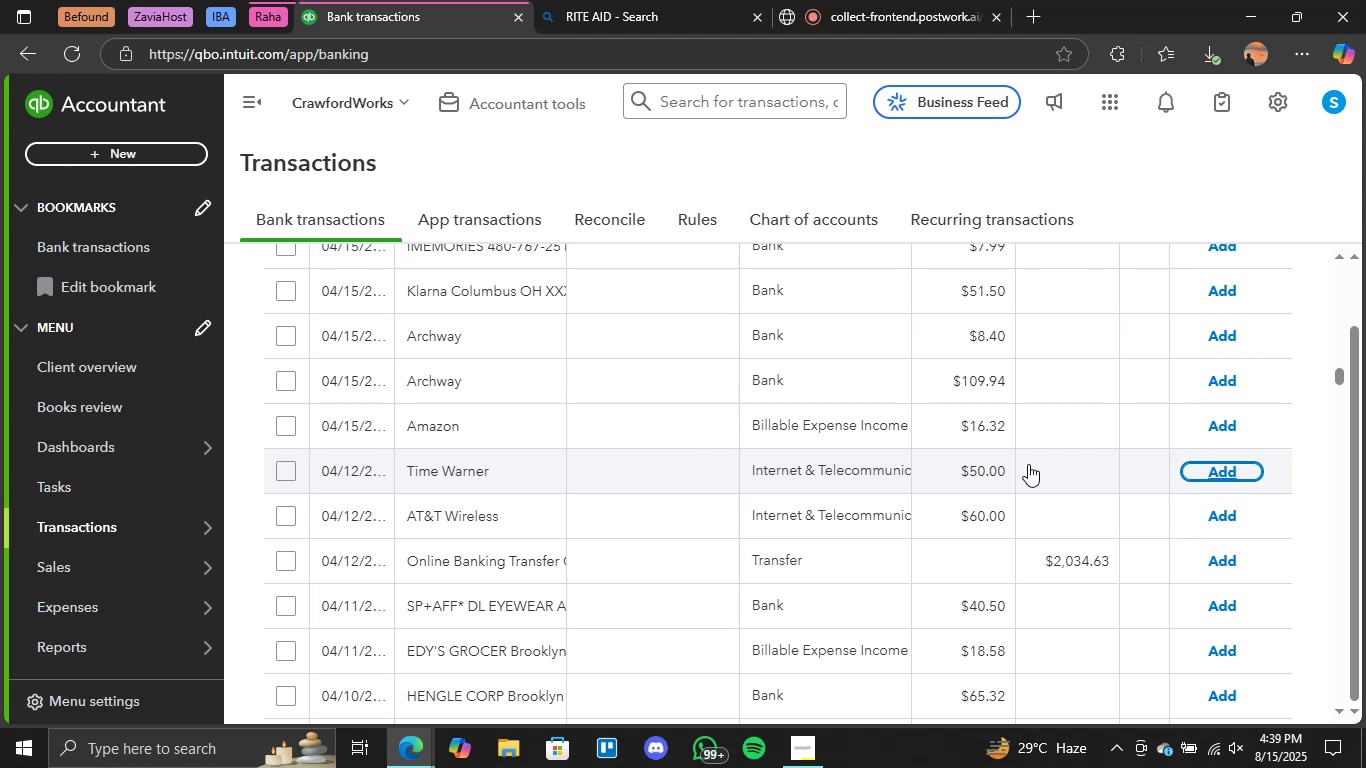 
scroll: coordinate [849, 493], scroll_direction: down, amount: 18.0
 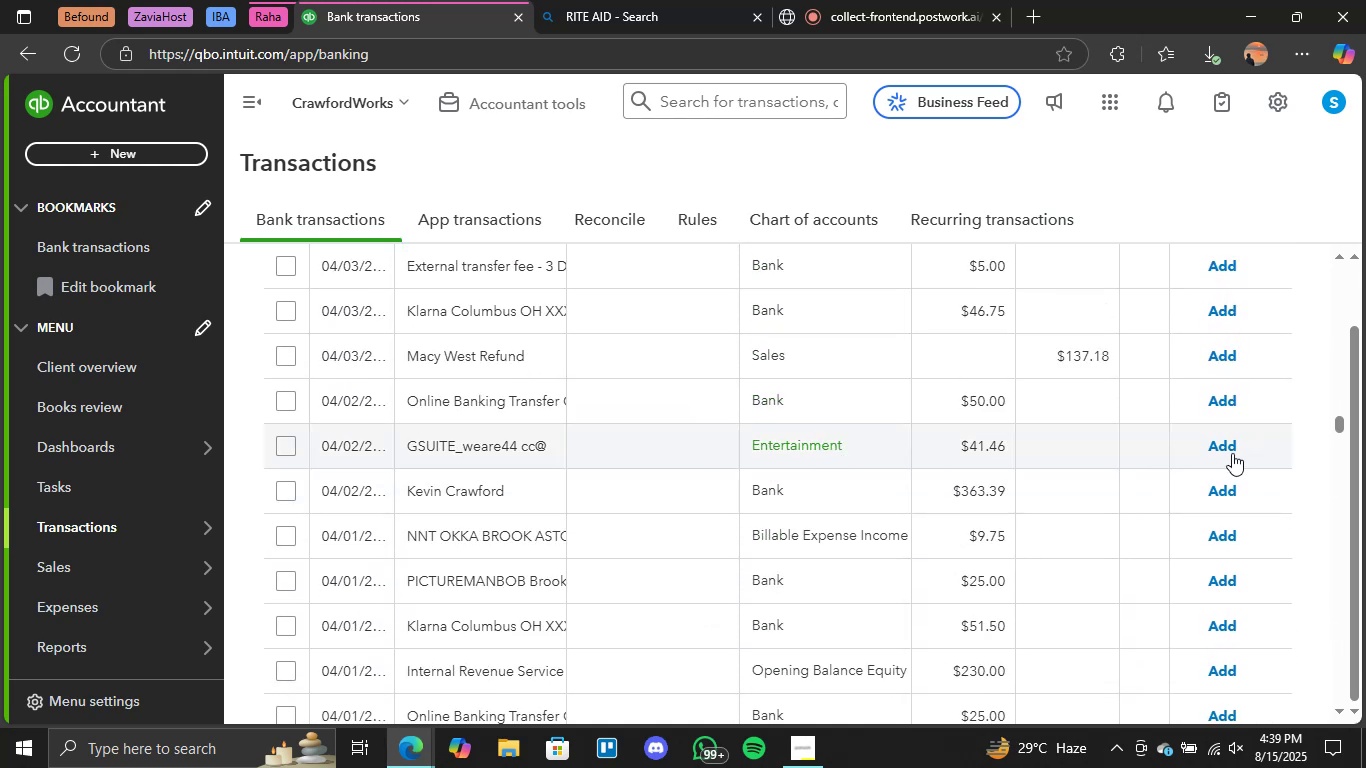 
left_click([1229, 442])
 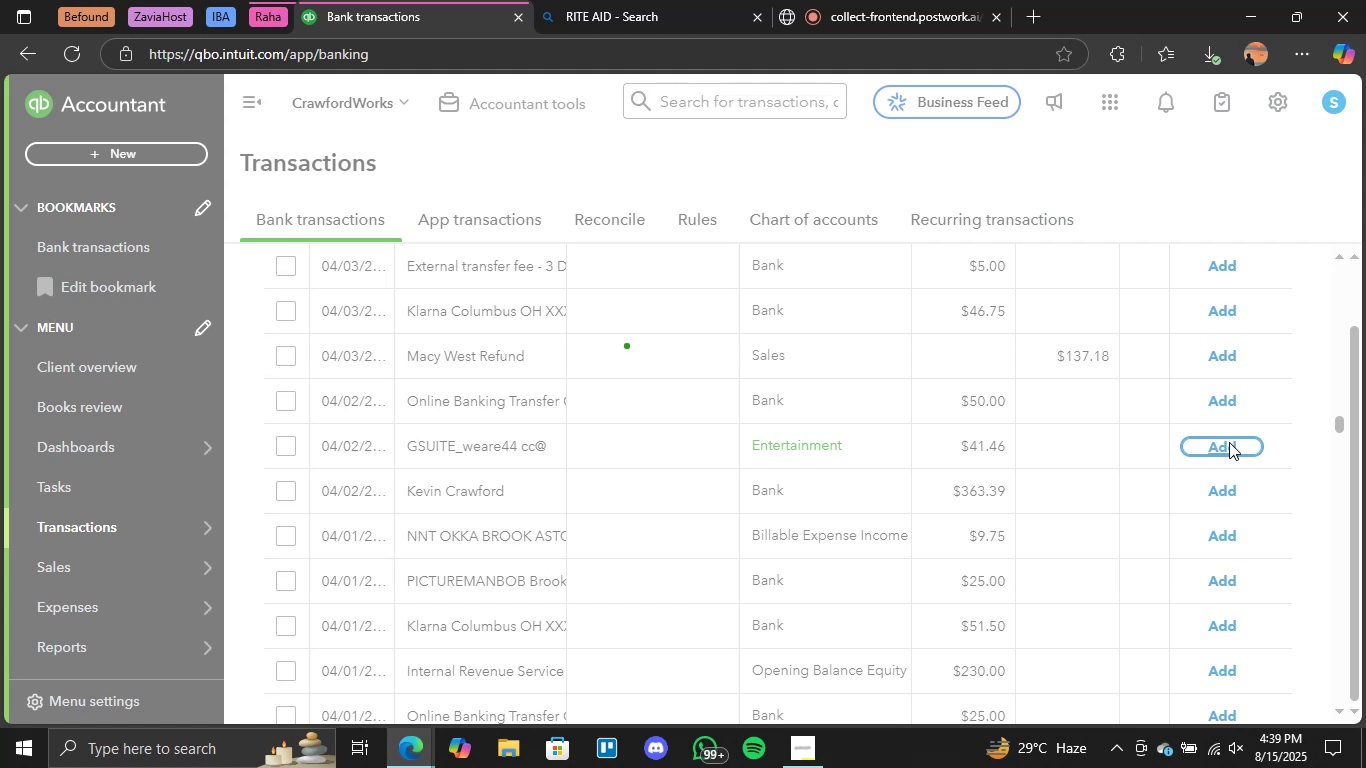 
wait(11.95)
 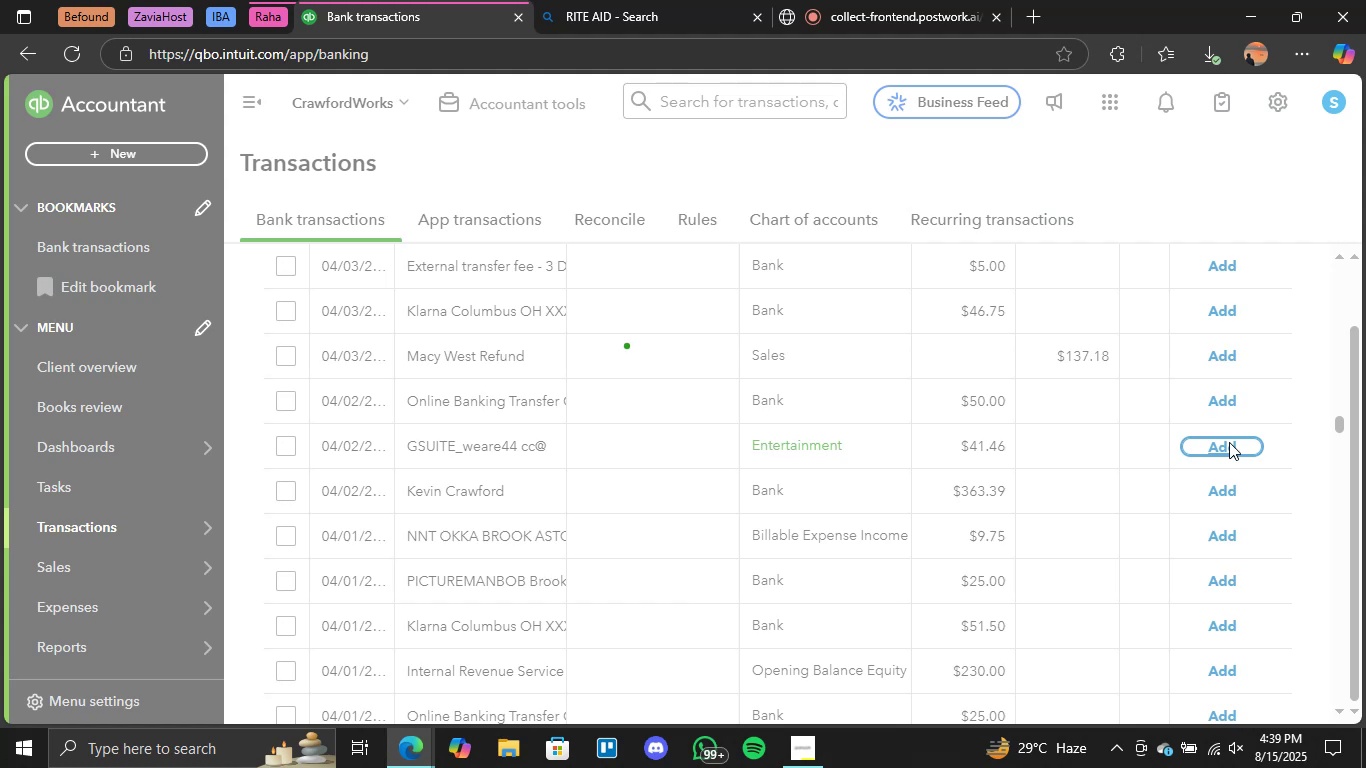 
scroll: coordinate [882, 565], scroll_direction: down, amount: 10.0
 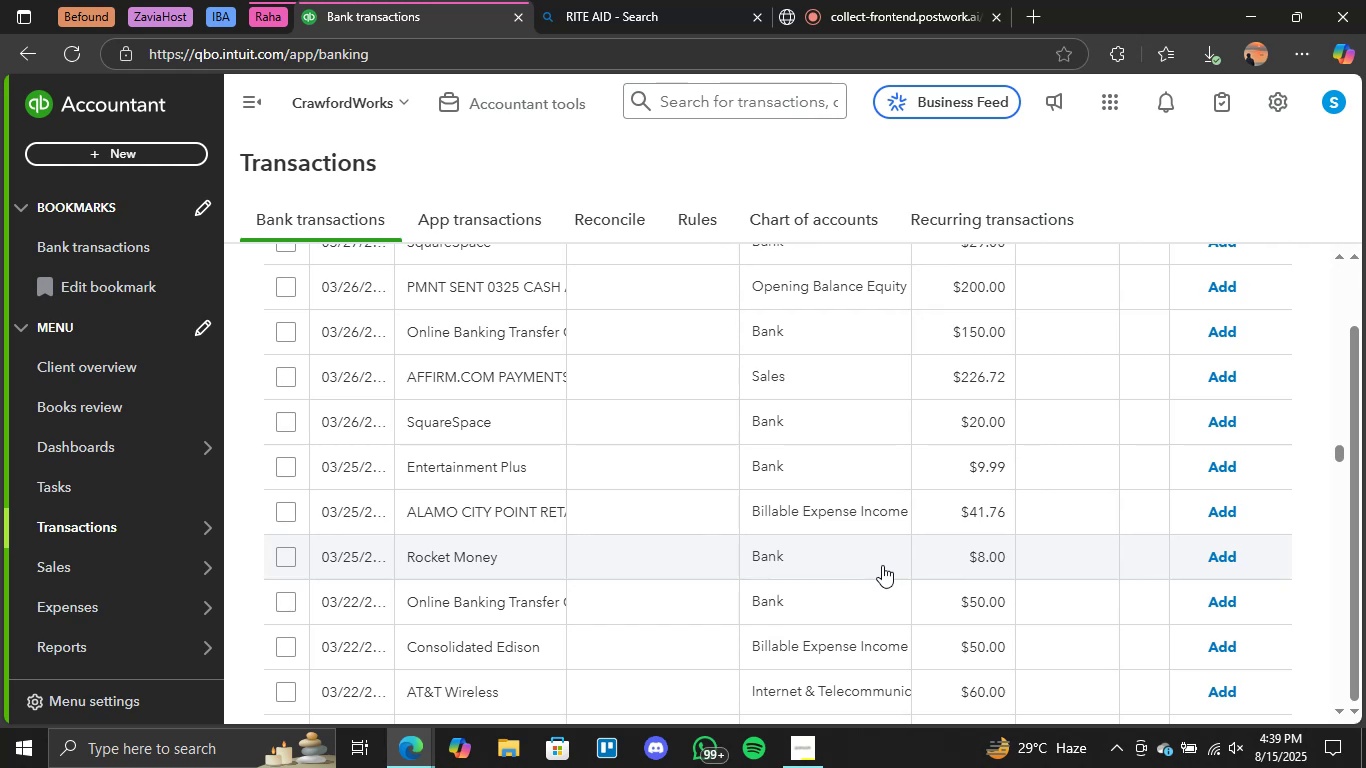 
wait(33.23)
 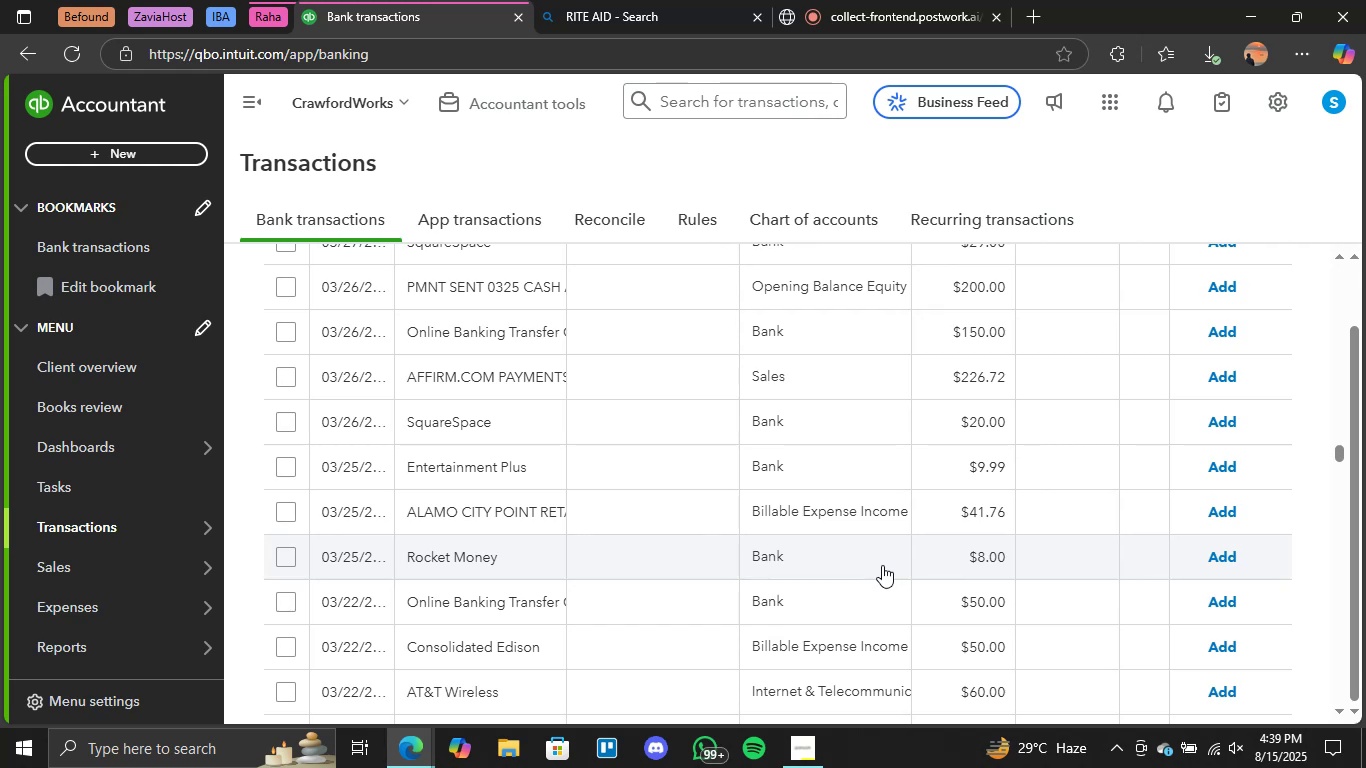 
scroll: coordinate [845, 587], scroll_direction: down, amount: 3.0
 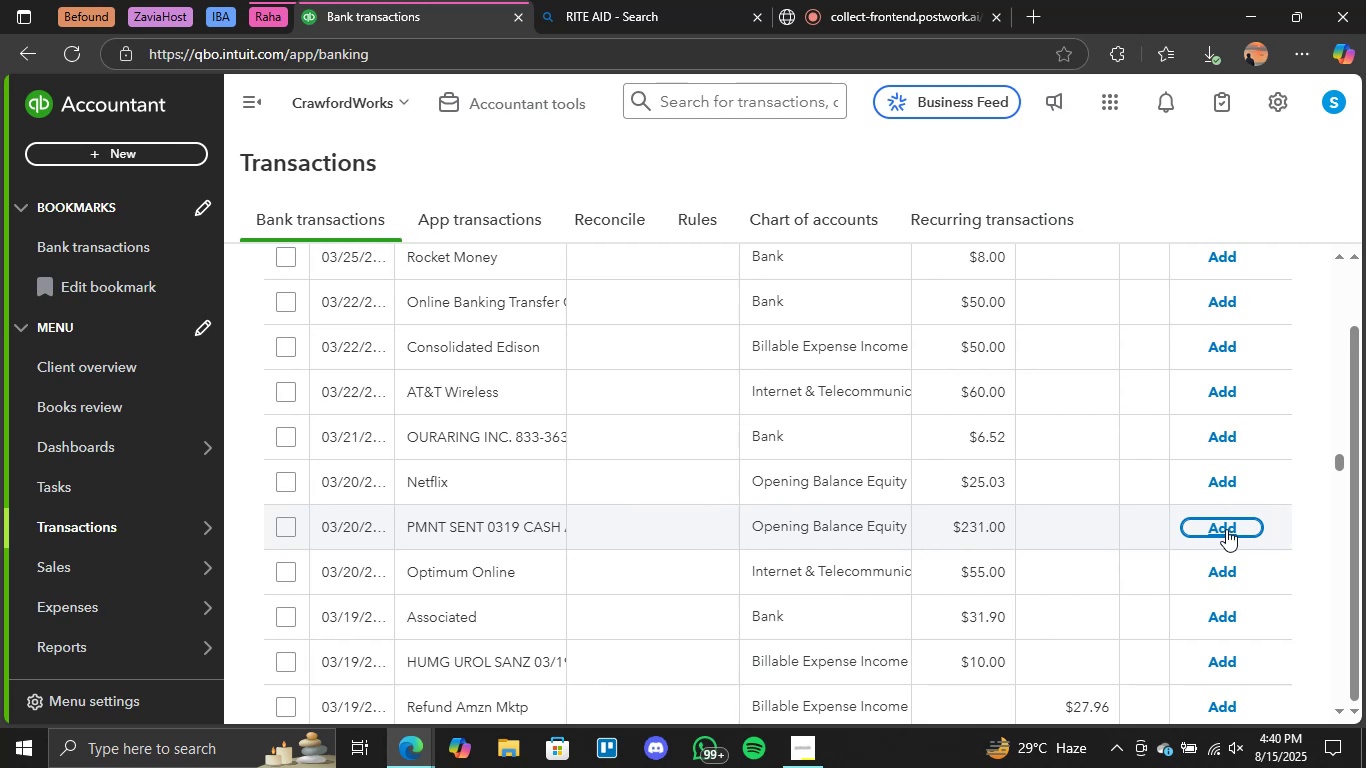 
wait(24.32)
 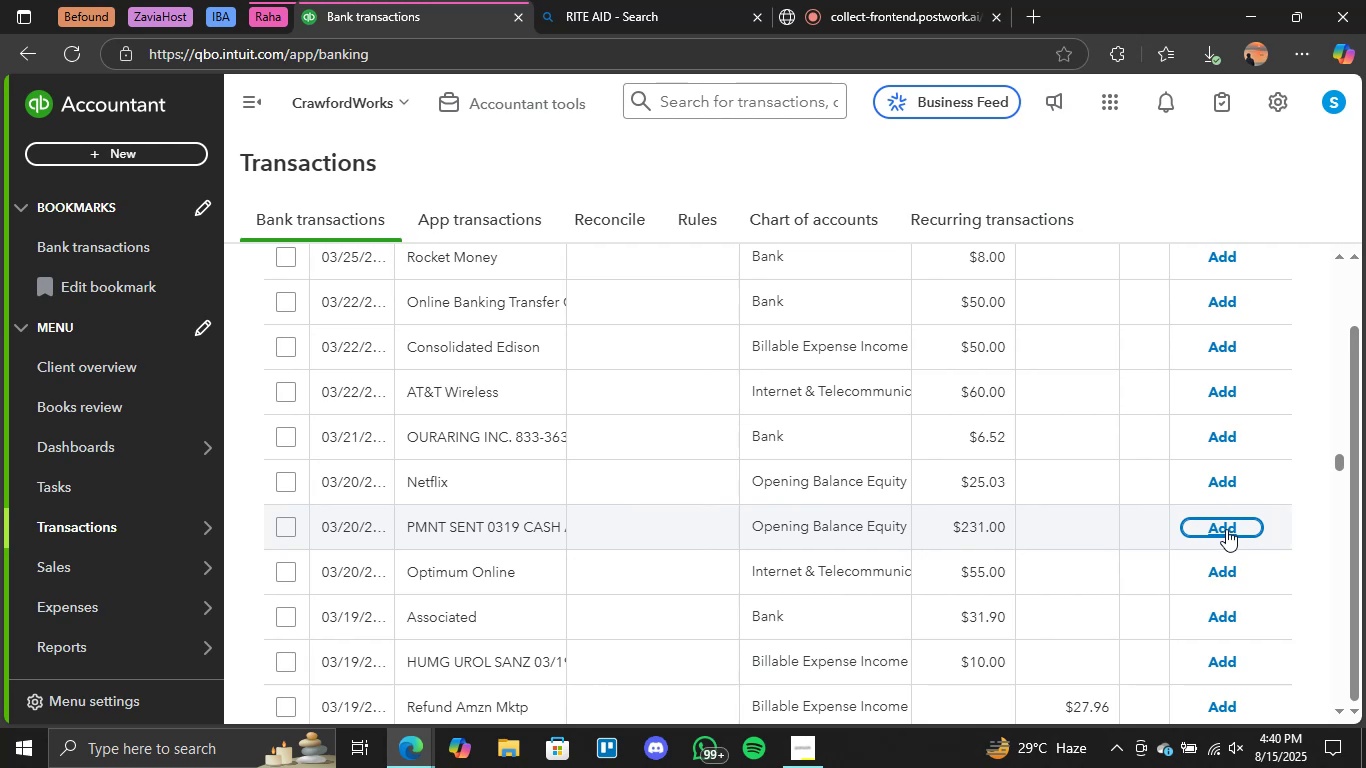 
scroll: coordinate [830, 562], scroll_direction: down, amount: 3.0
 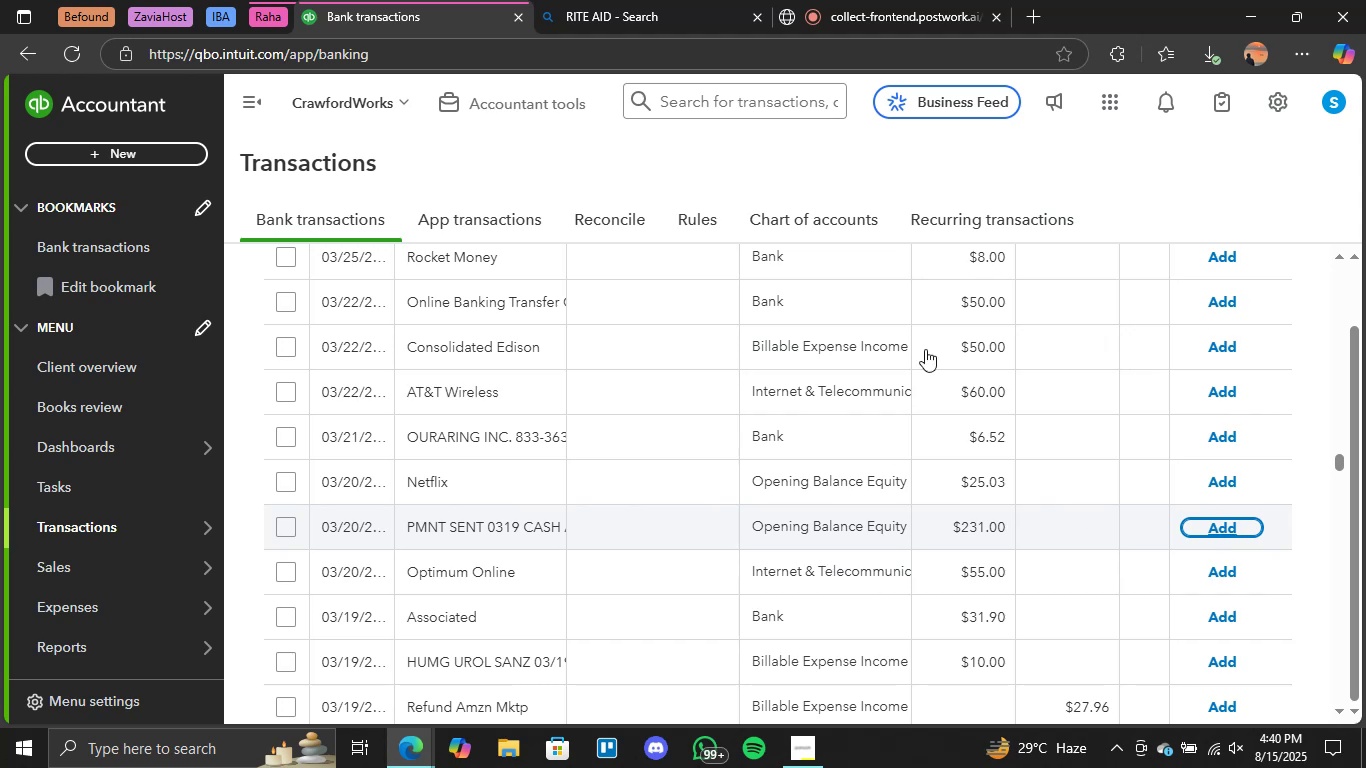 
scroll: coordinate [953, 462], scroll_direction: up, amount: 1.0
 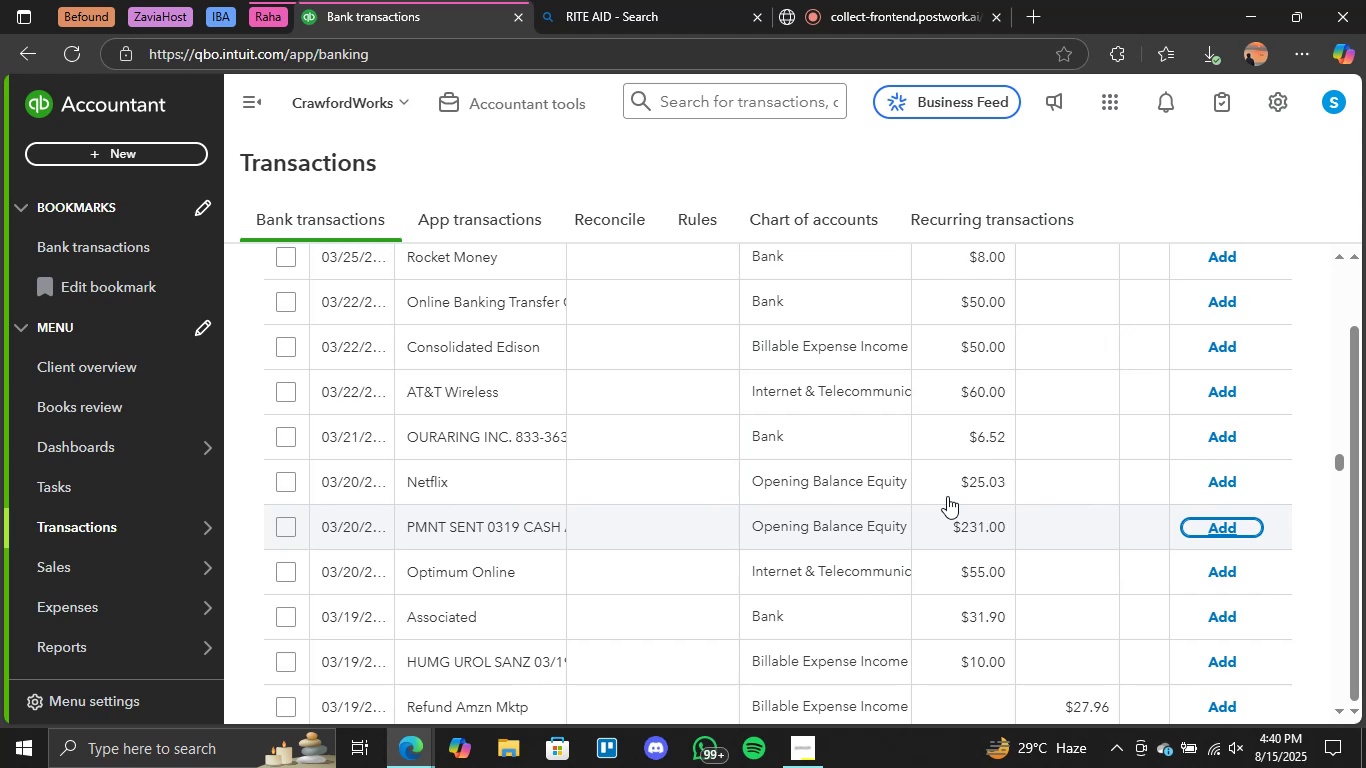 
wait(15.2)
 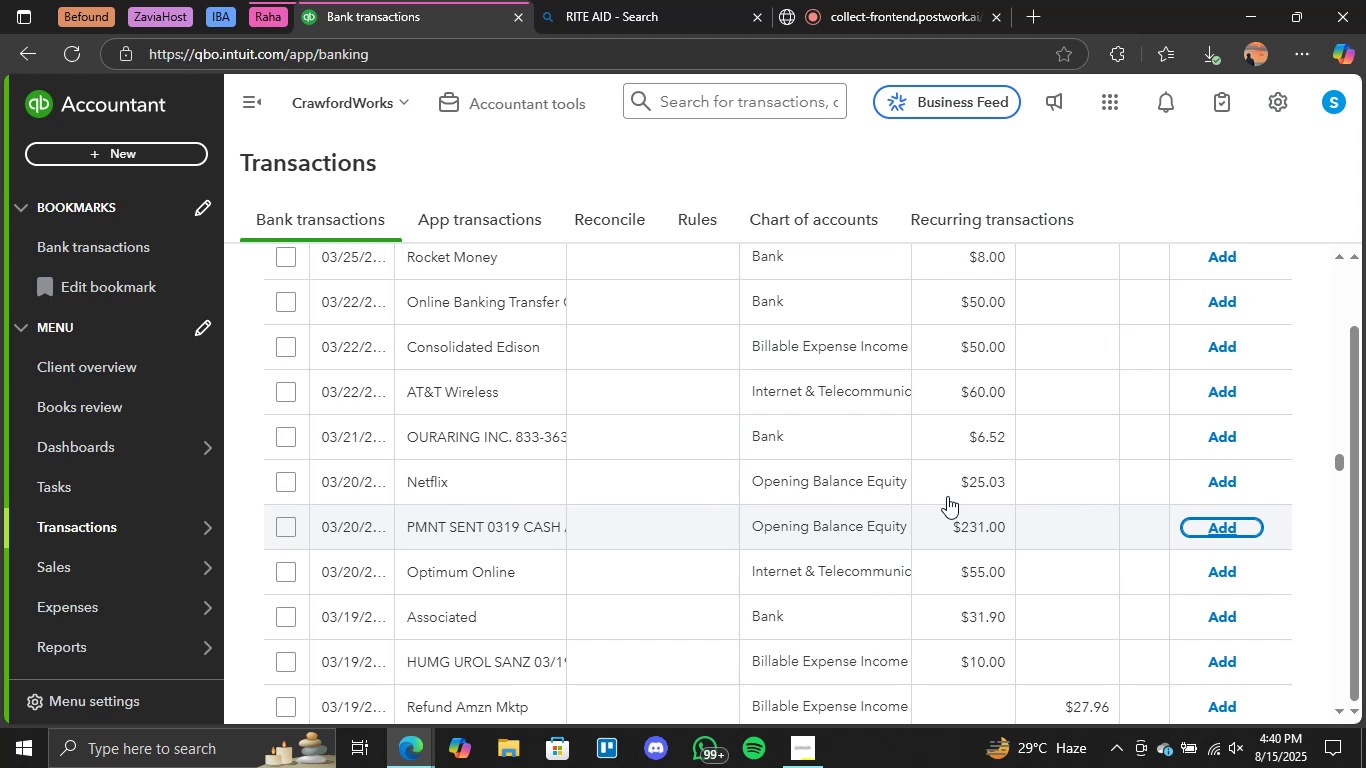 
scroll: coordinate [902, 491], scroll_direction: down, amount: 13.0
 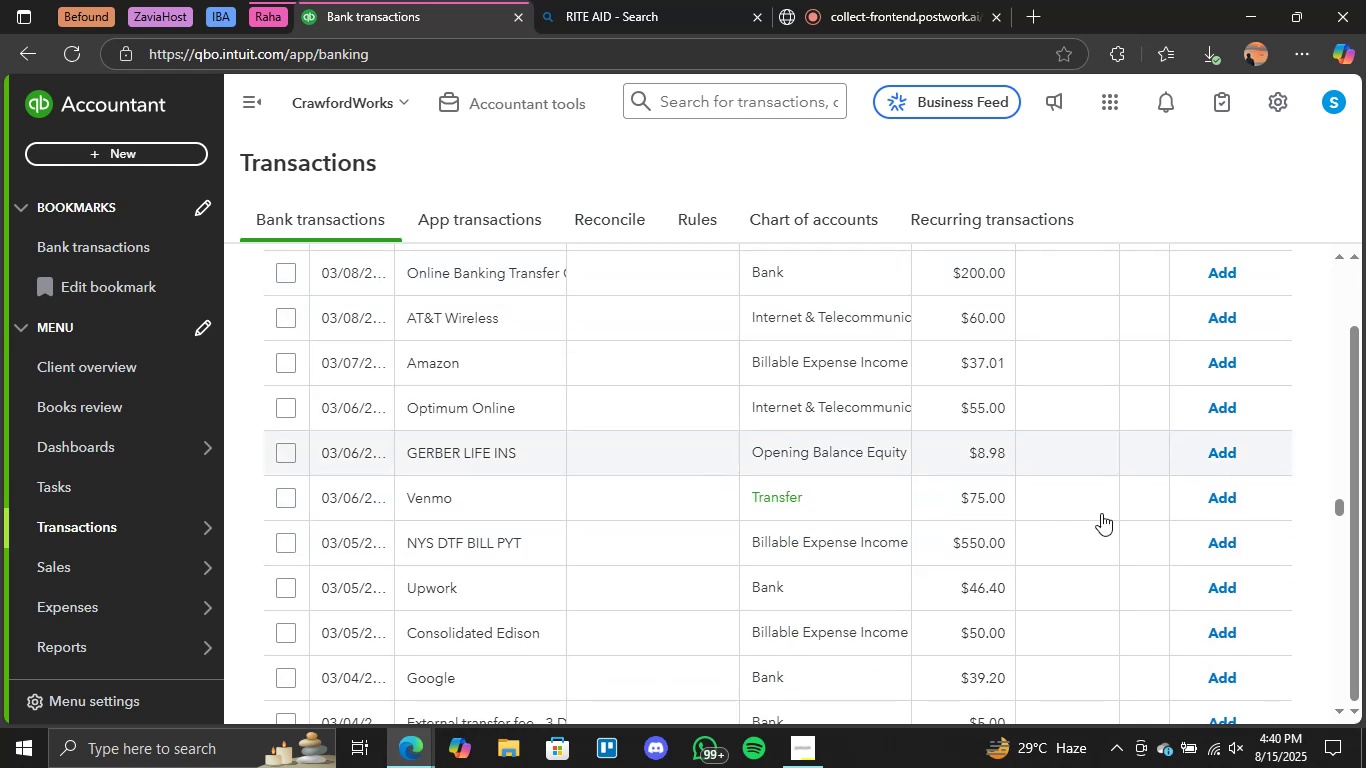 
left_click([1225, 504])
 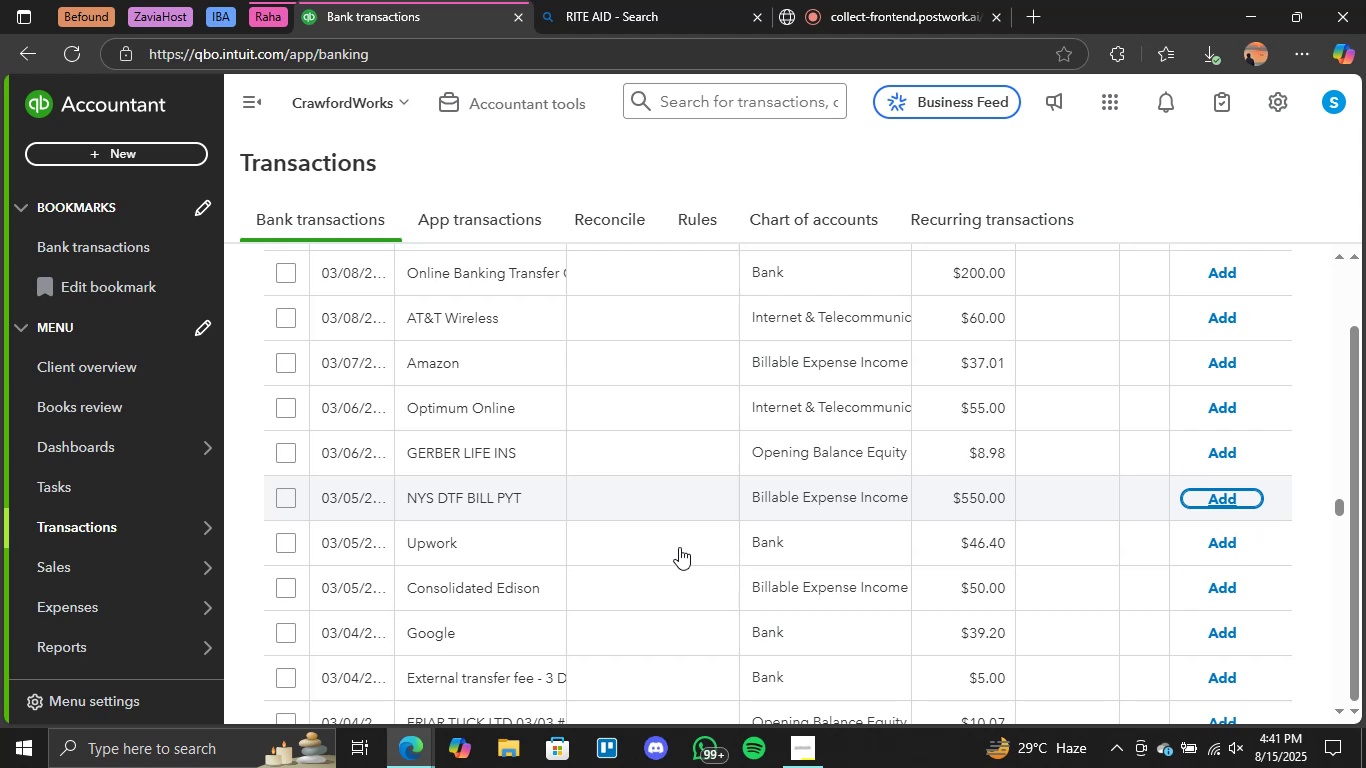 
wait(32.14)
 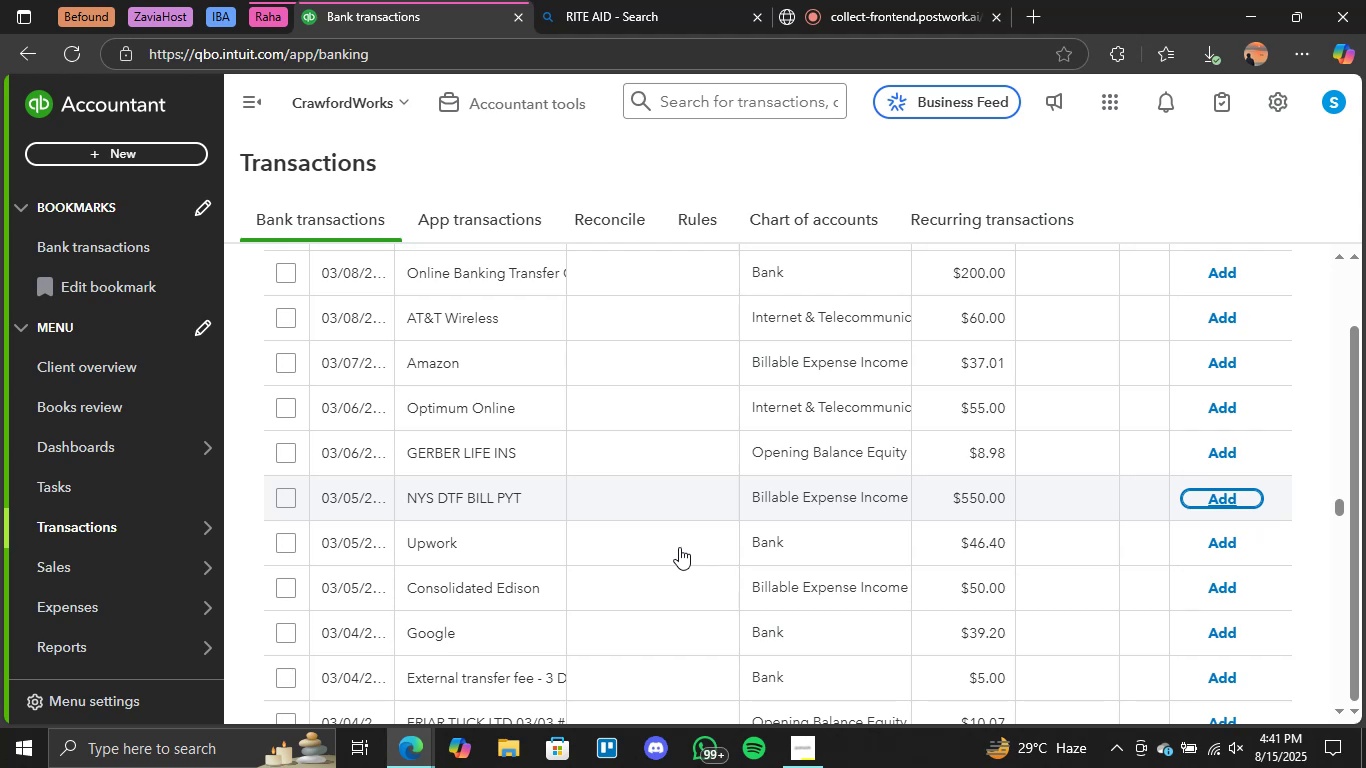 
scroll: coordinate [805, 576], scroll_direction: down, amount: 6.0
 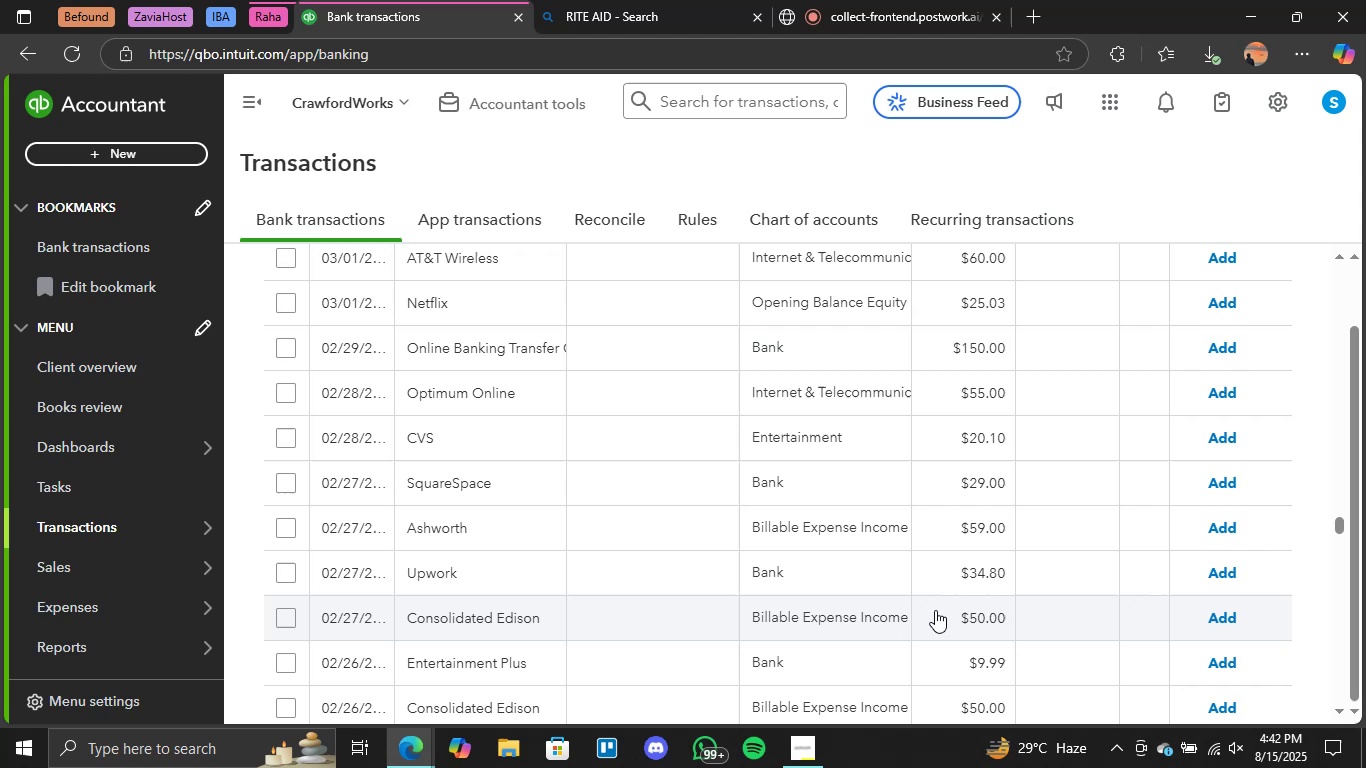 
wait(43.24)
 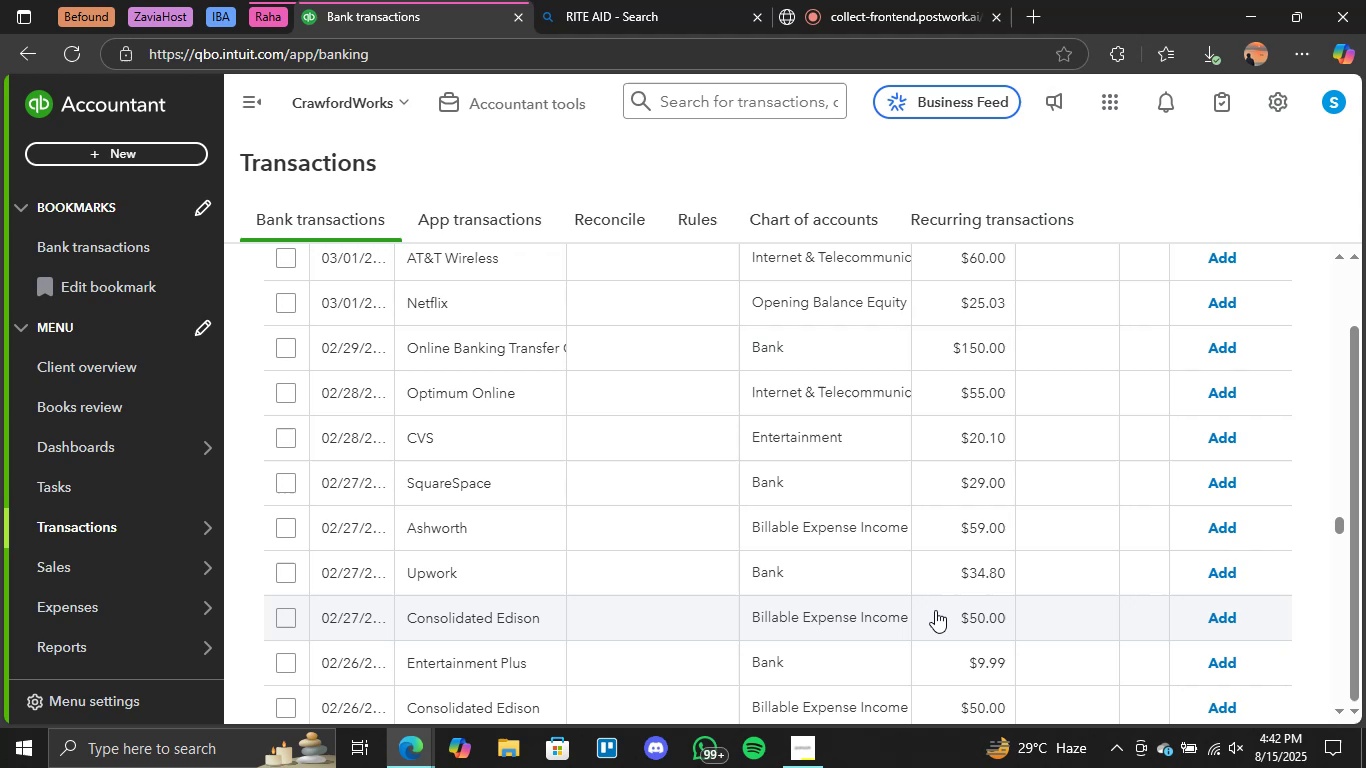 
scroll: coordinate [701, 584], scroll_direction: down, amount: 32.0
 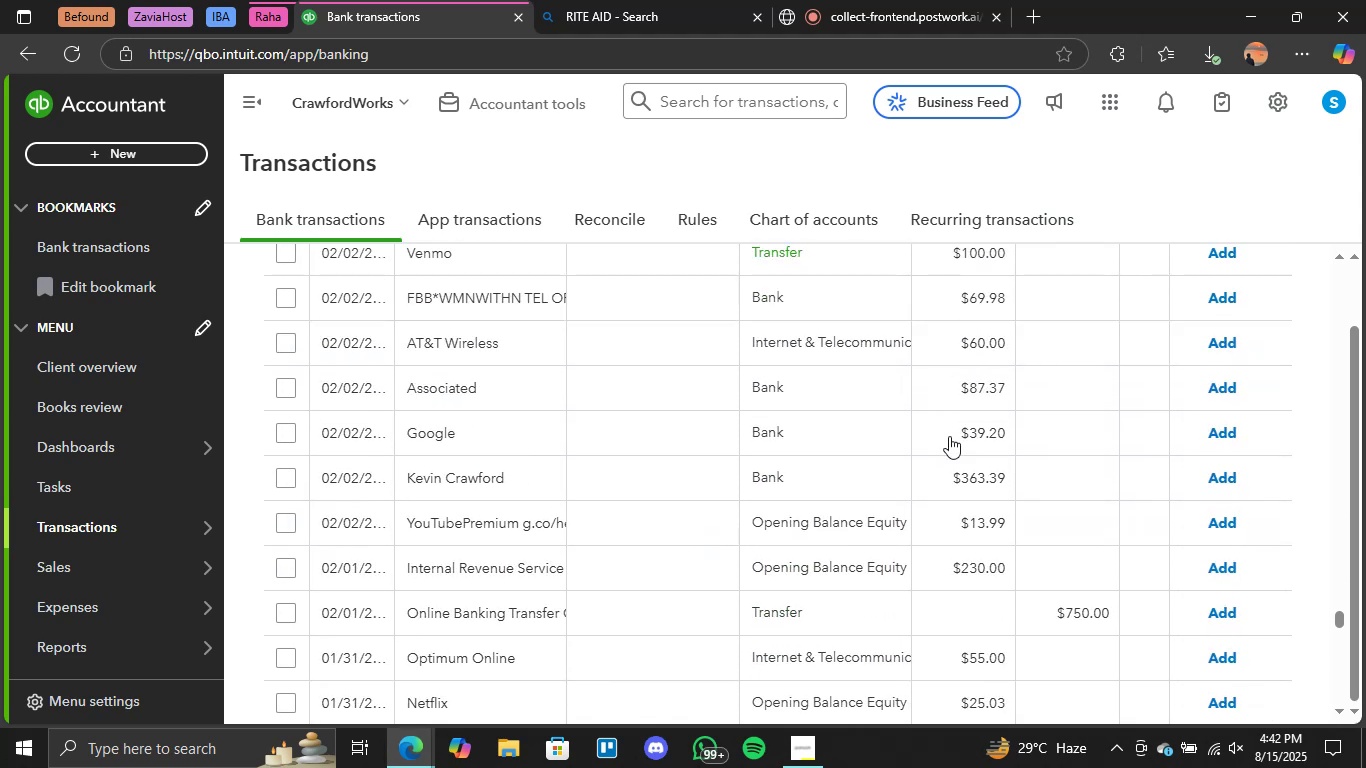 
scroll: coordinate [800, 296], scroll_direction: up, amount: 2.0
 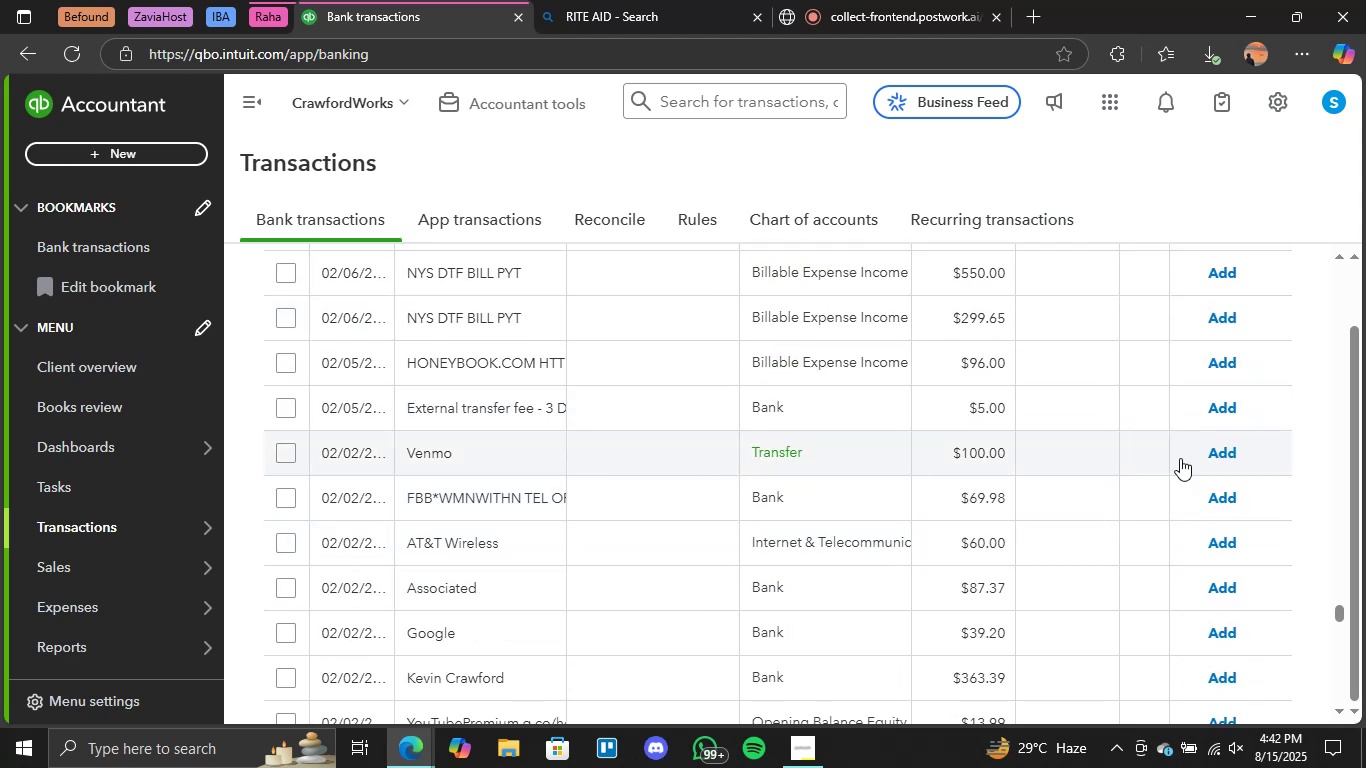 
left_click([1229, 454])
 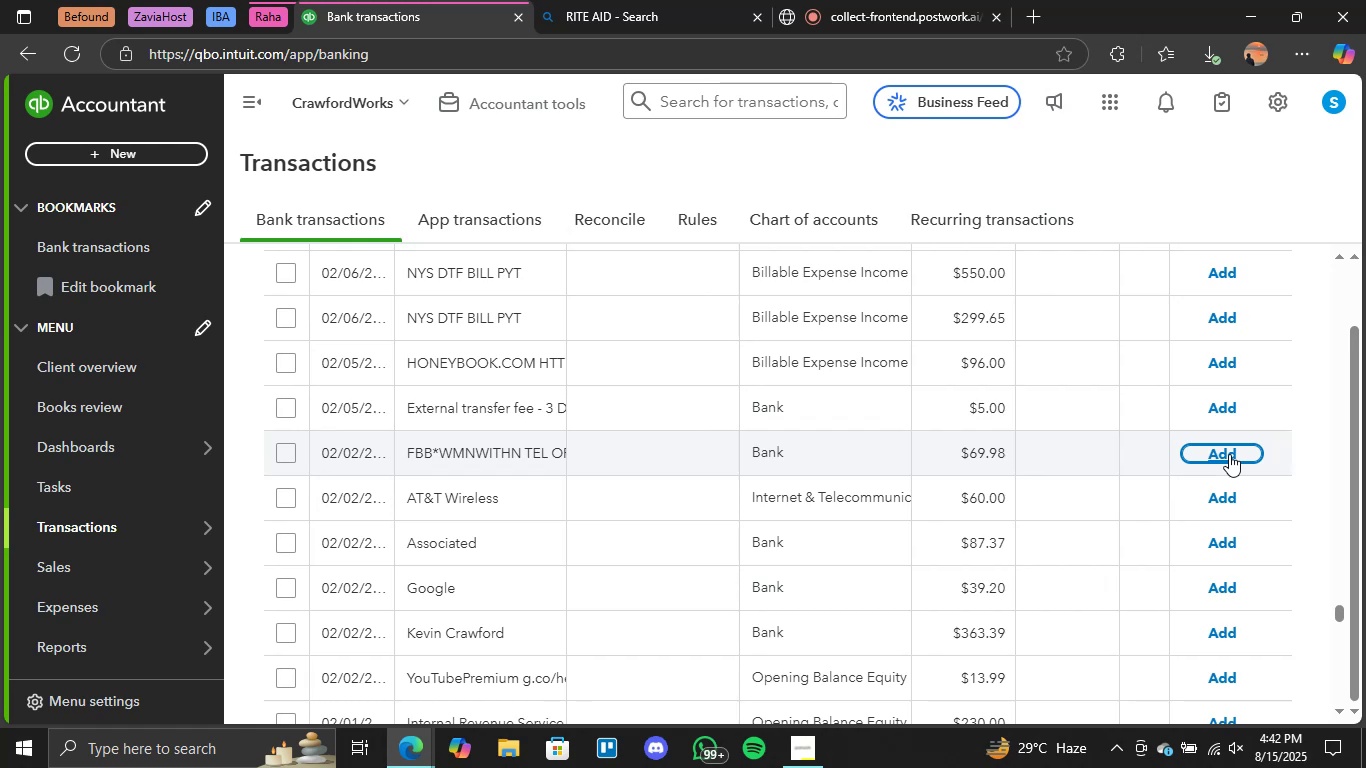 
wait(42.44)
 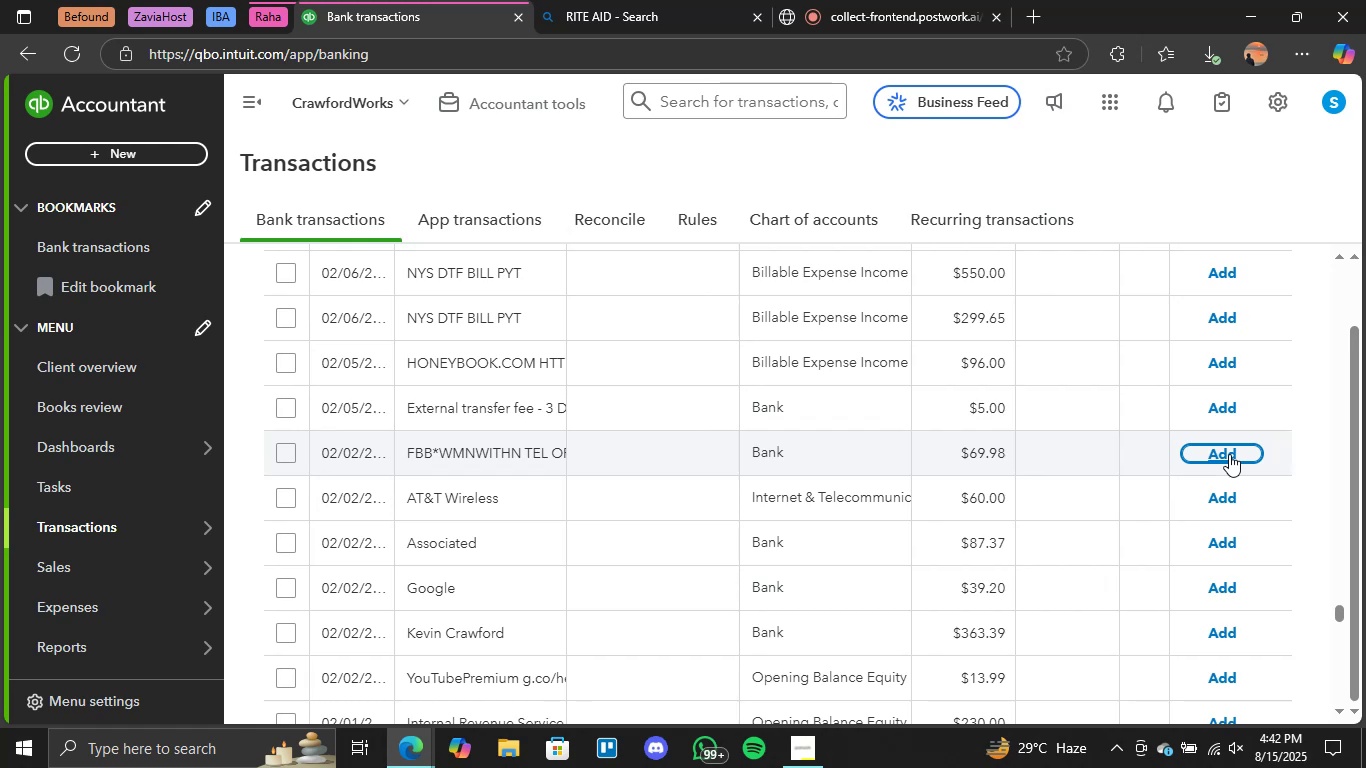 
scroll: coordinate [854, 493], scroll_direction: down, amount: 7.0
 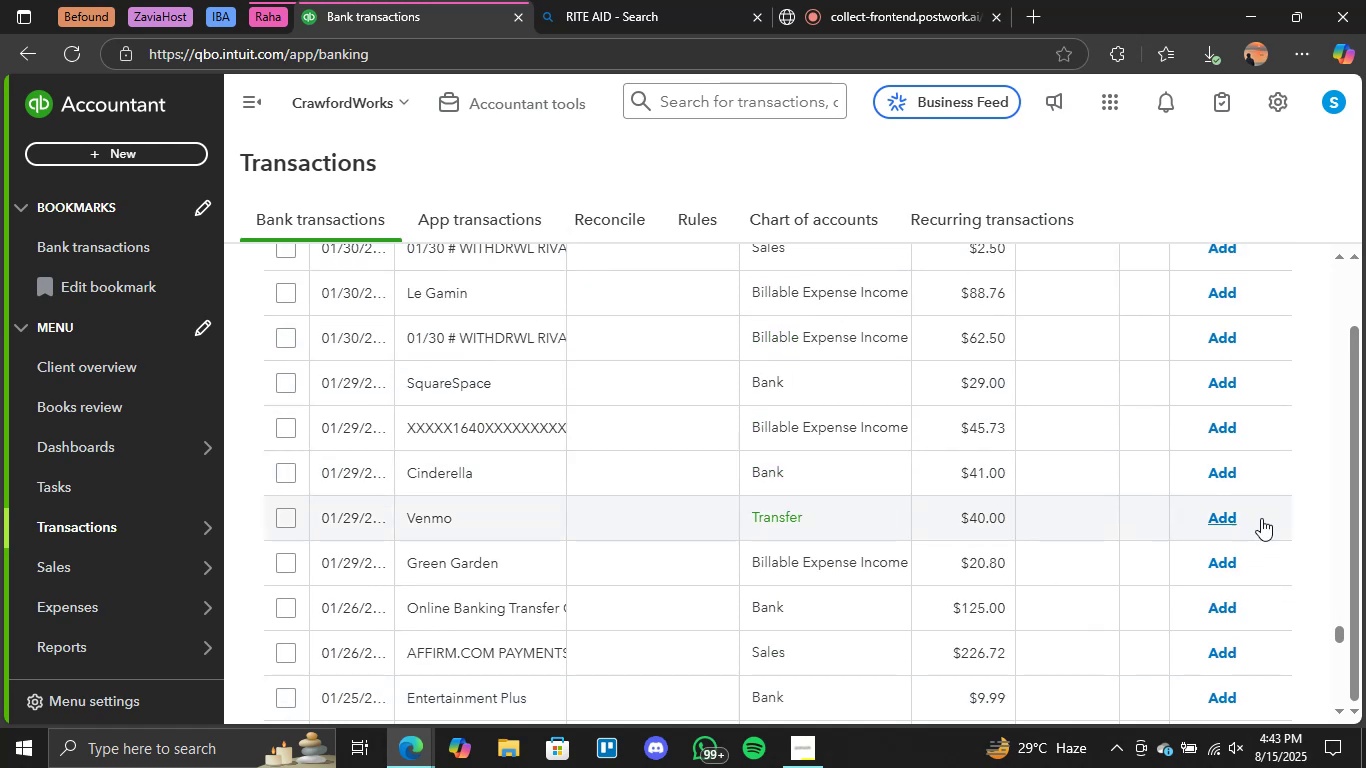 
left_click([1230, 517])
 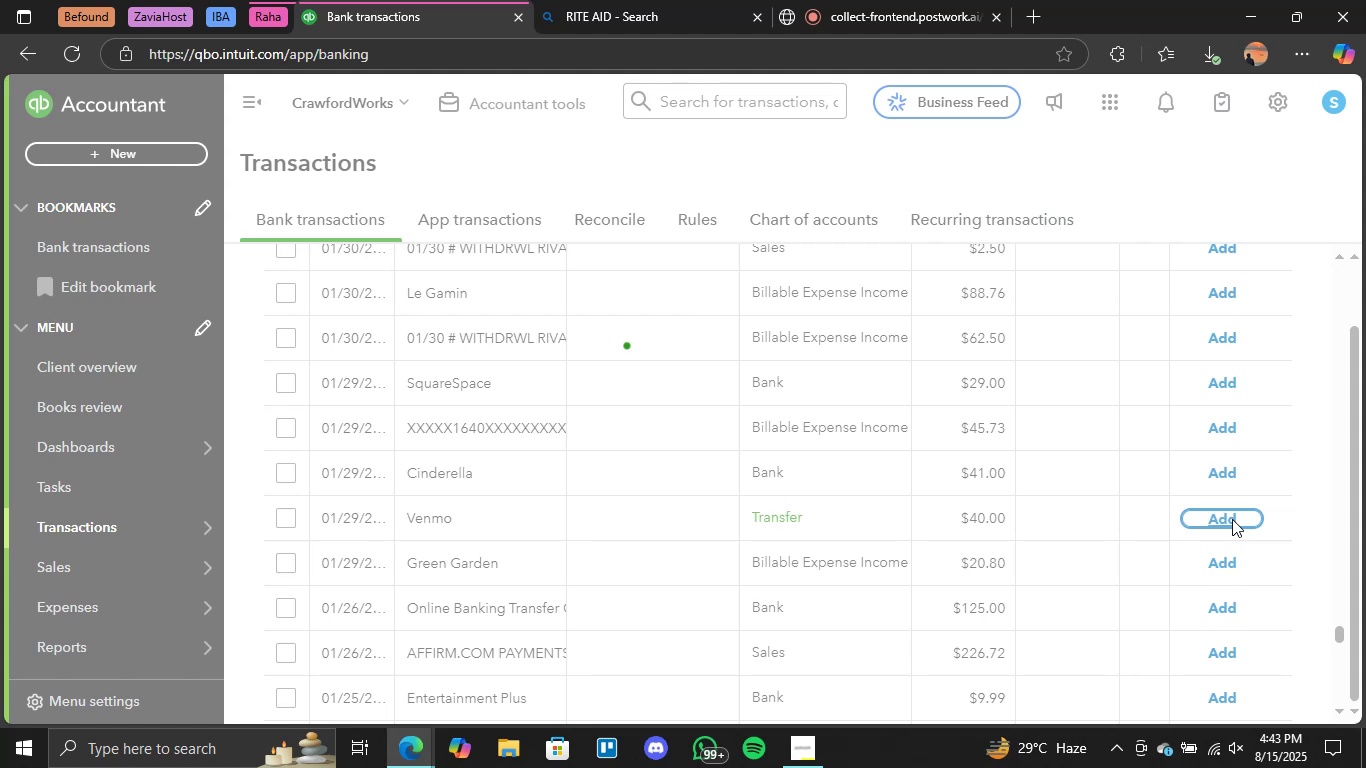 
wait(13.16)
 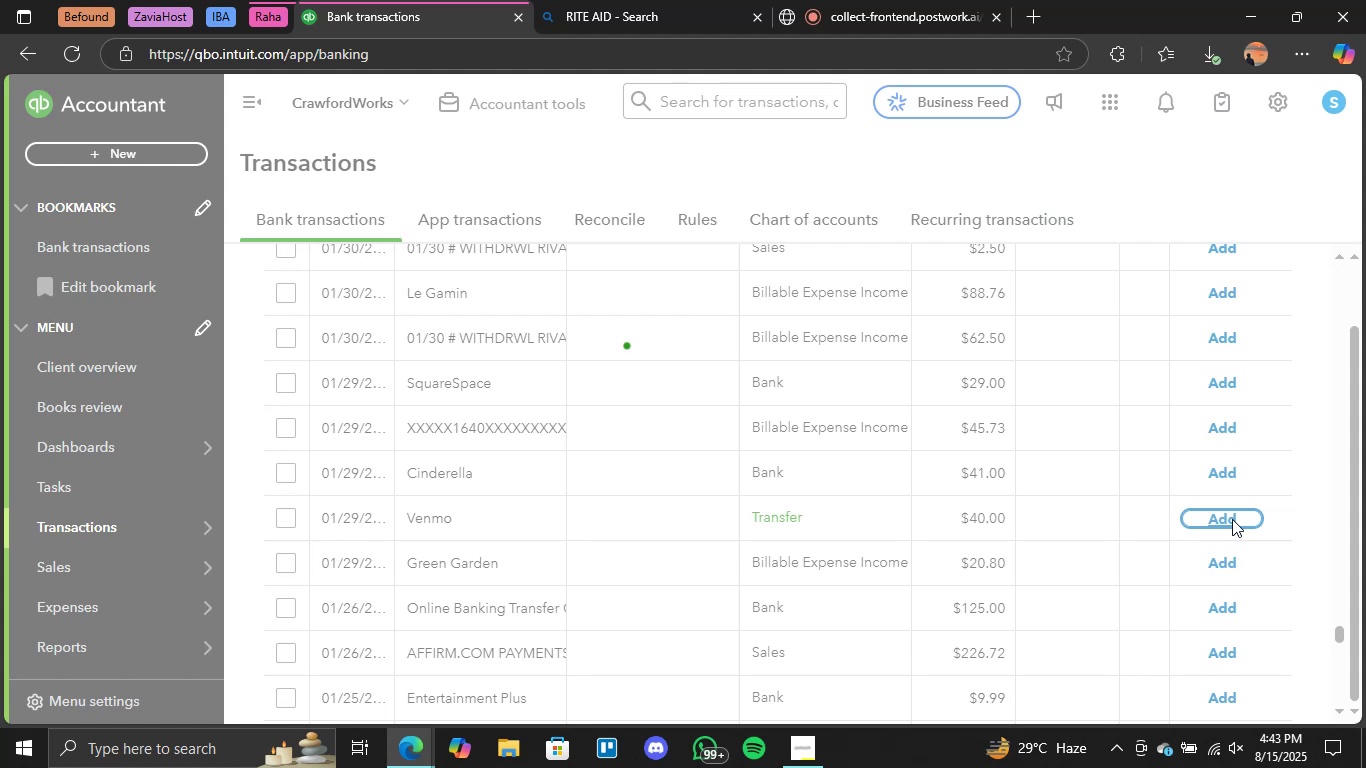 
scroll: coordinate [902, 587], scroll_direction: down, amount: 1.0
 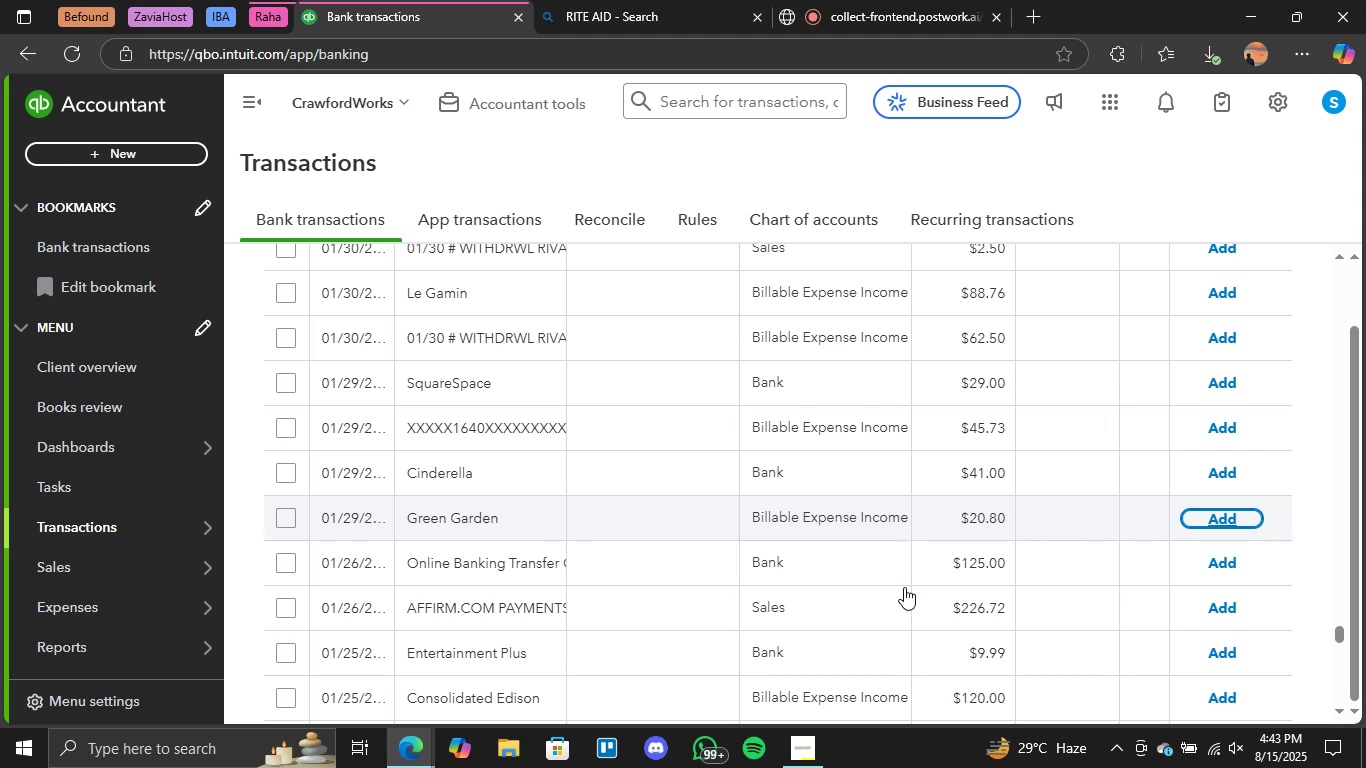 
wait(13.39)
 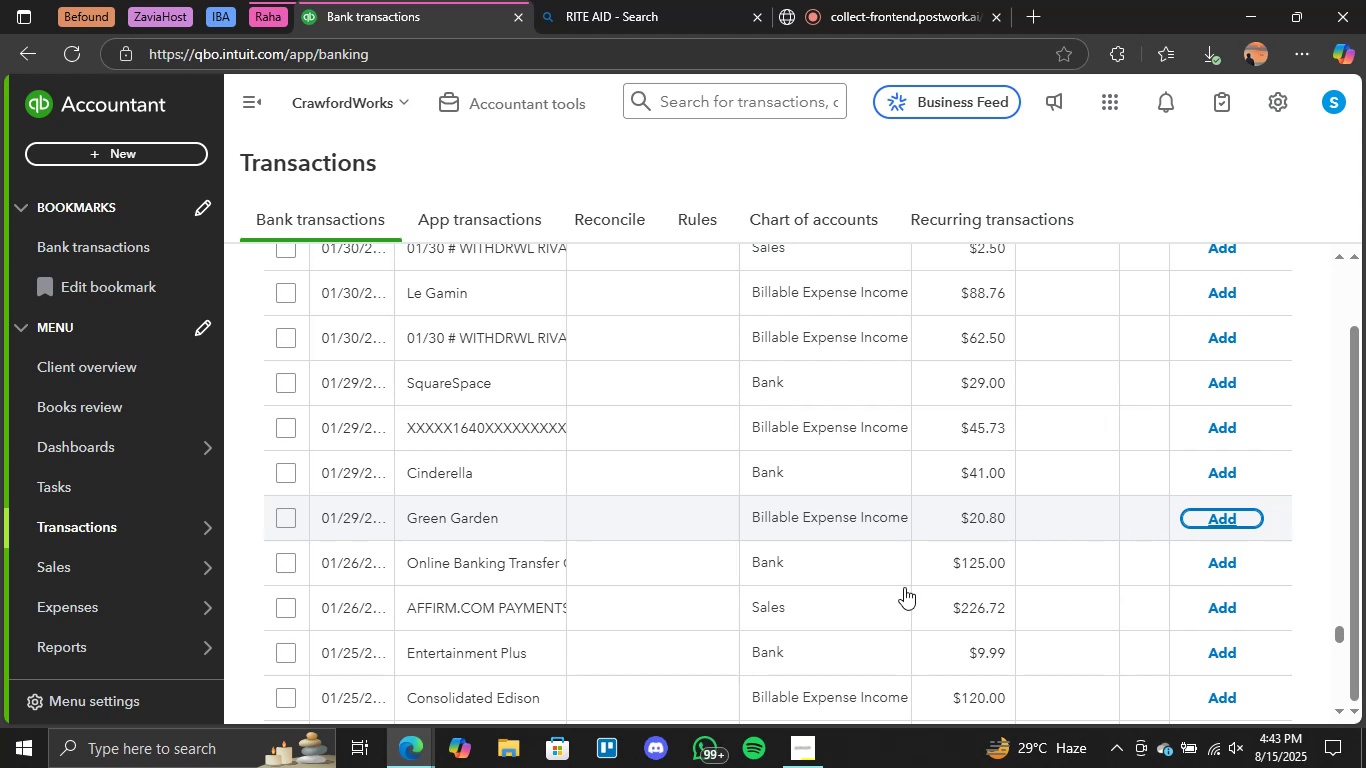 
scroll: coordinate [766, 548], scroll_direction: none, amount: 0.0
 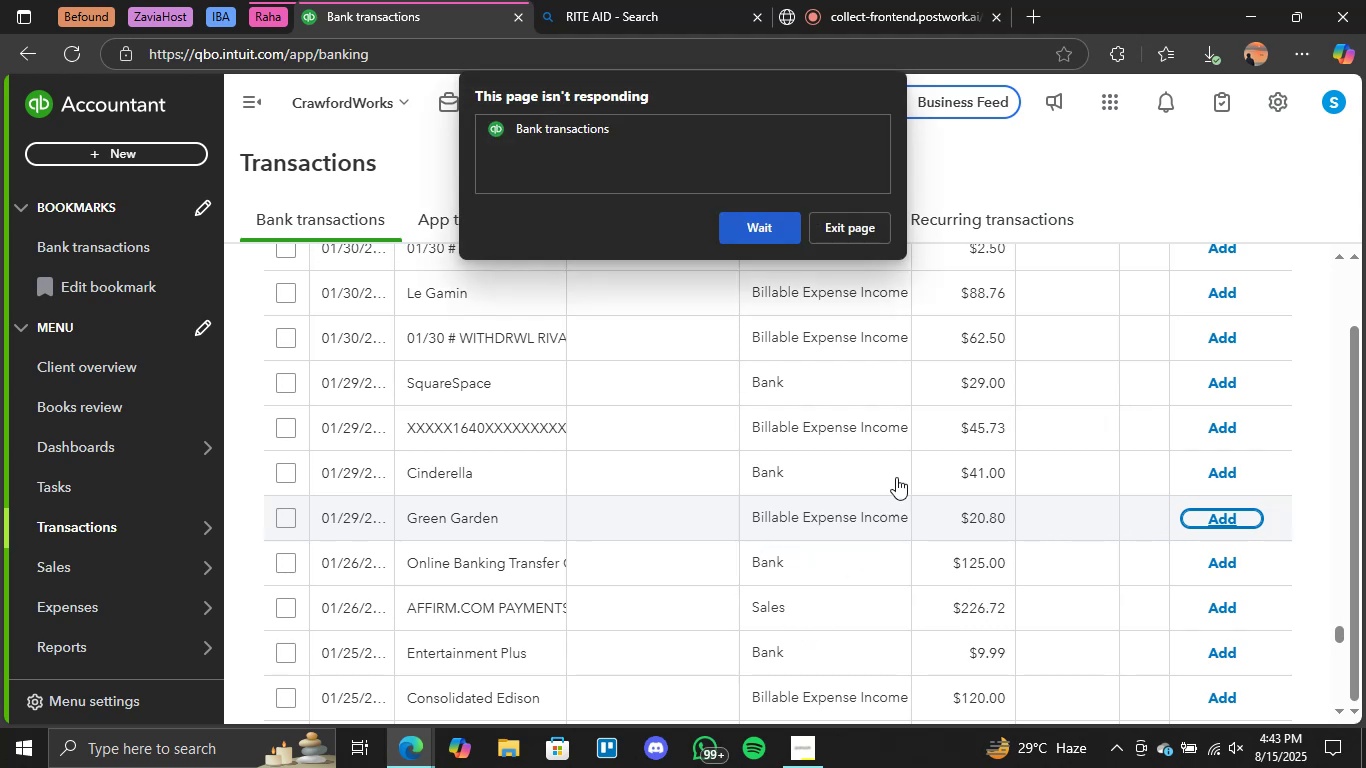 
left_click([770, 241])
 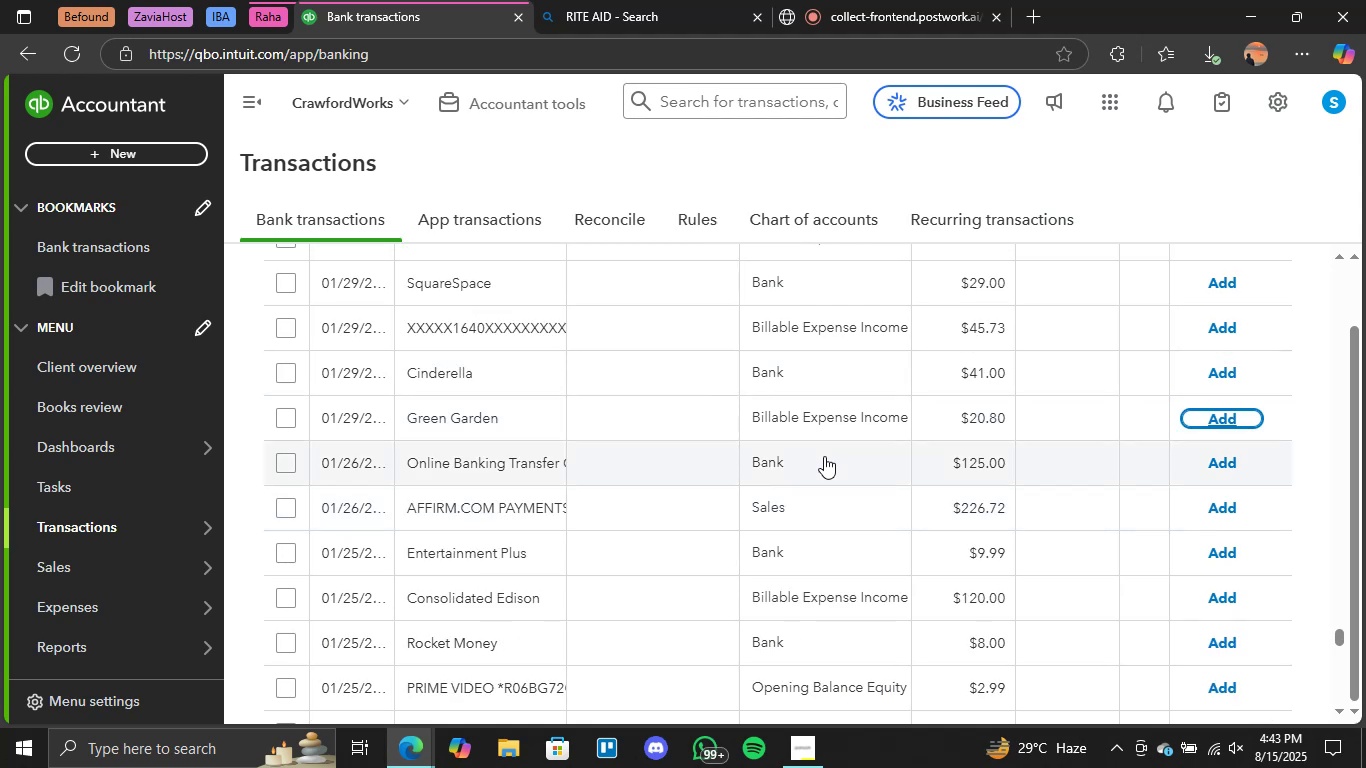 
wait(12.25)
 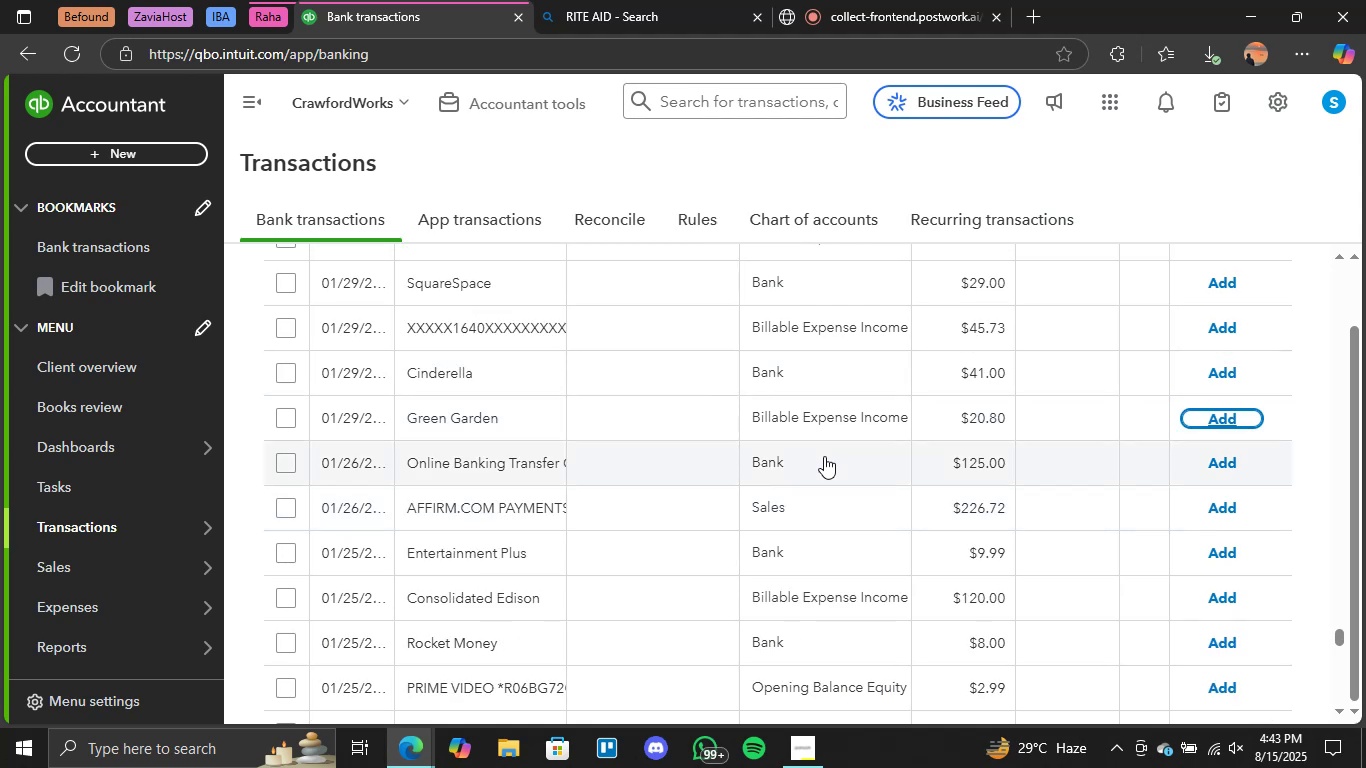 
scroll: coordinate [687, 638], scroll_direction: down, amount: 3.0
 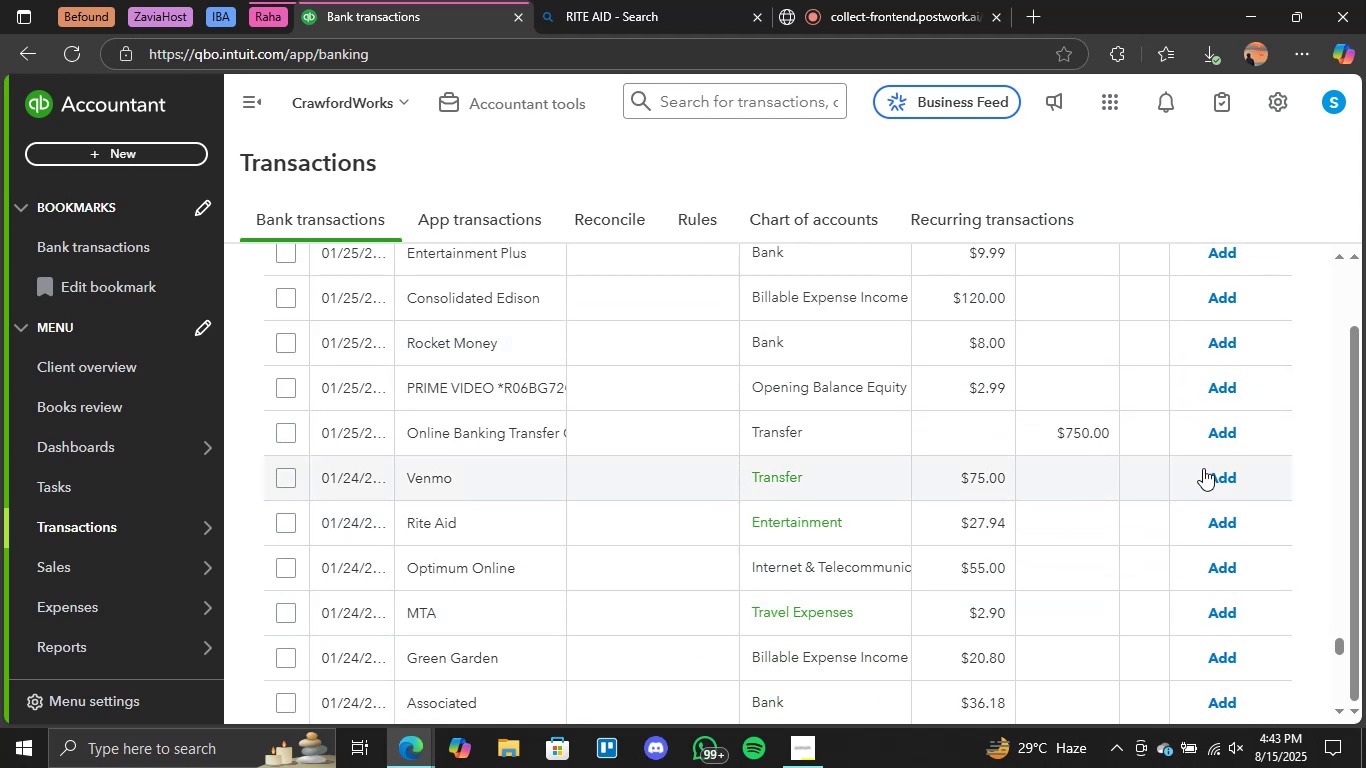 
left_click([1215, 473])
 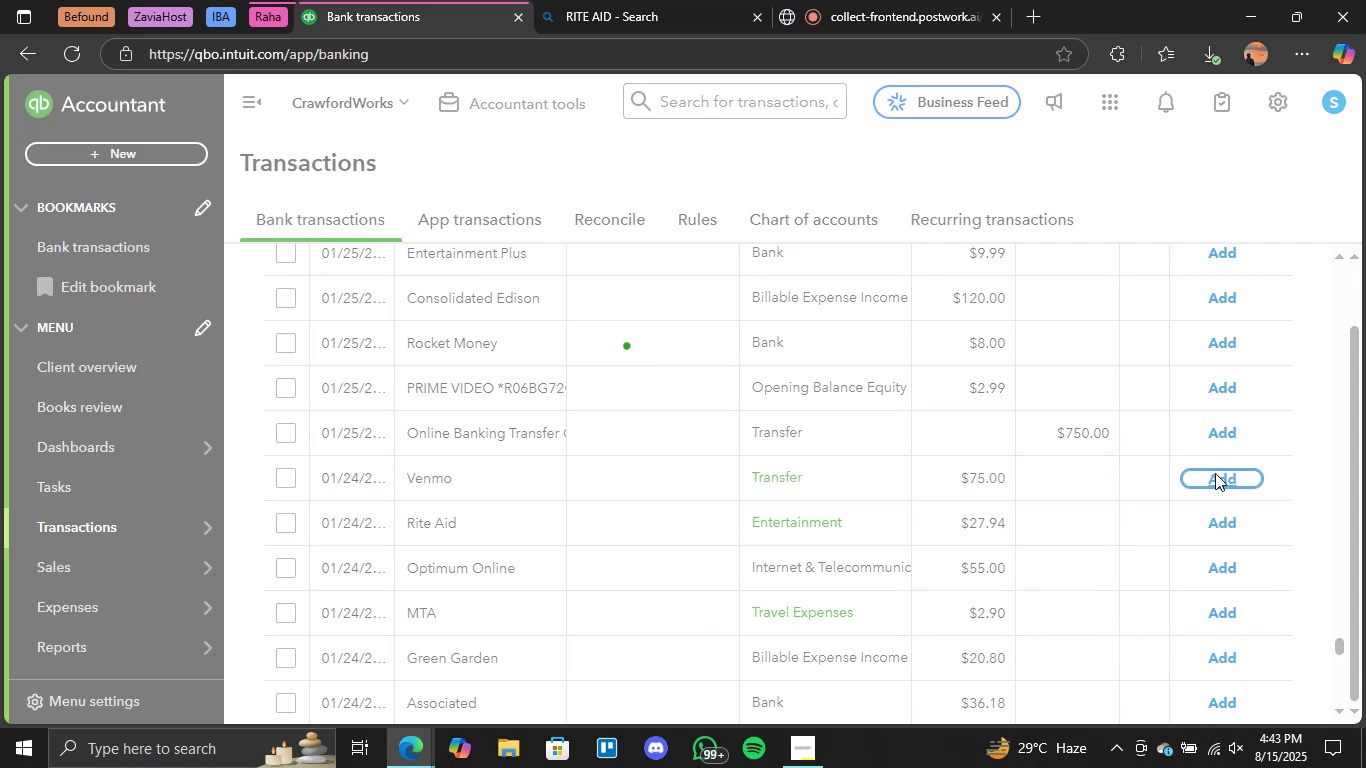 
wait(12.86)
 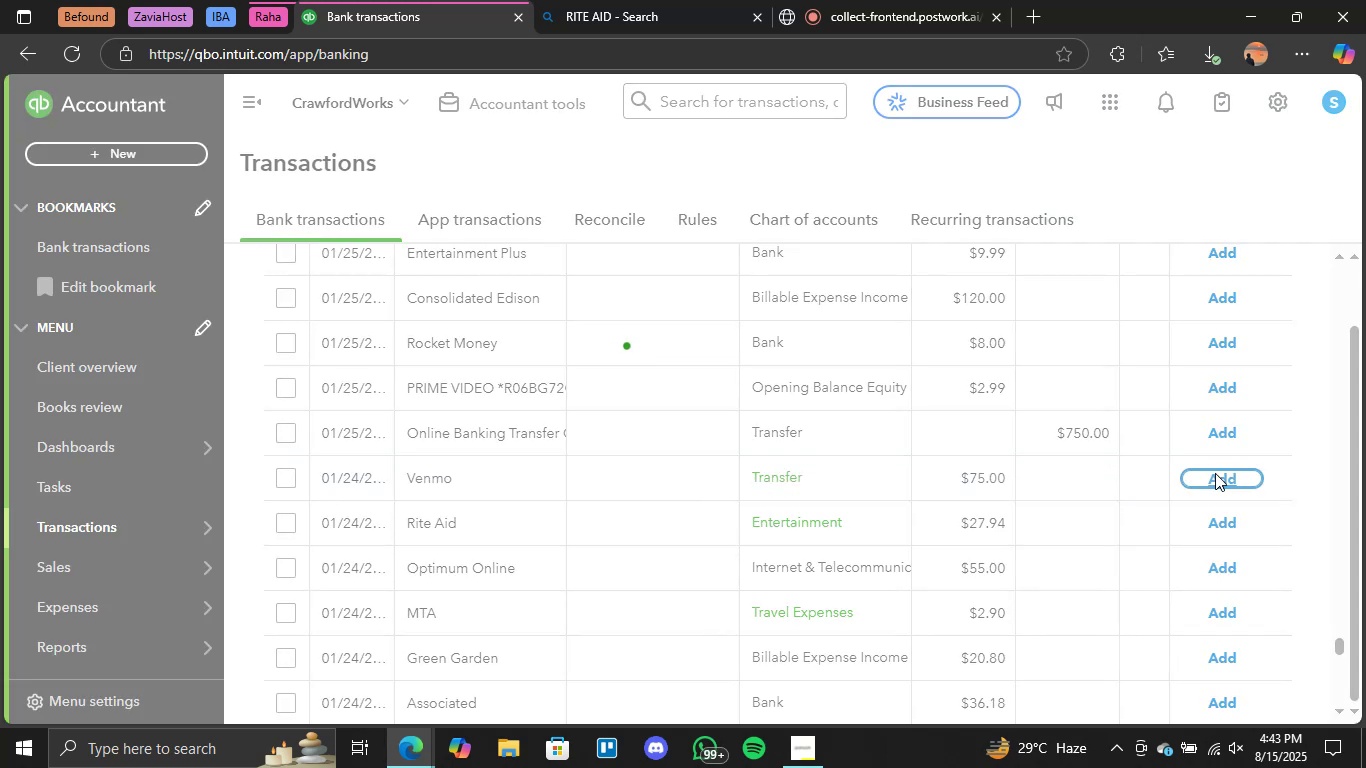 
scroll: coordinate [867, 506], scroll_direction: none, amount: 0.0
 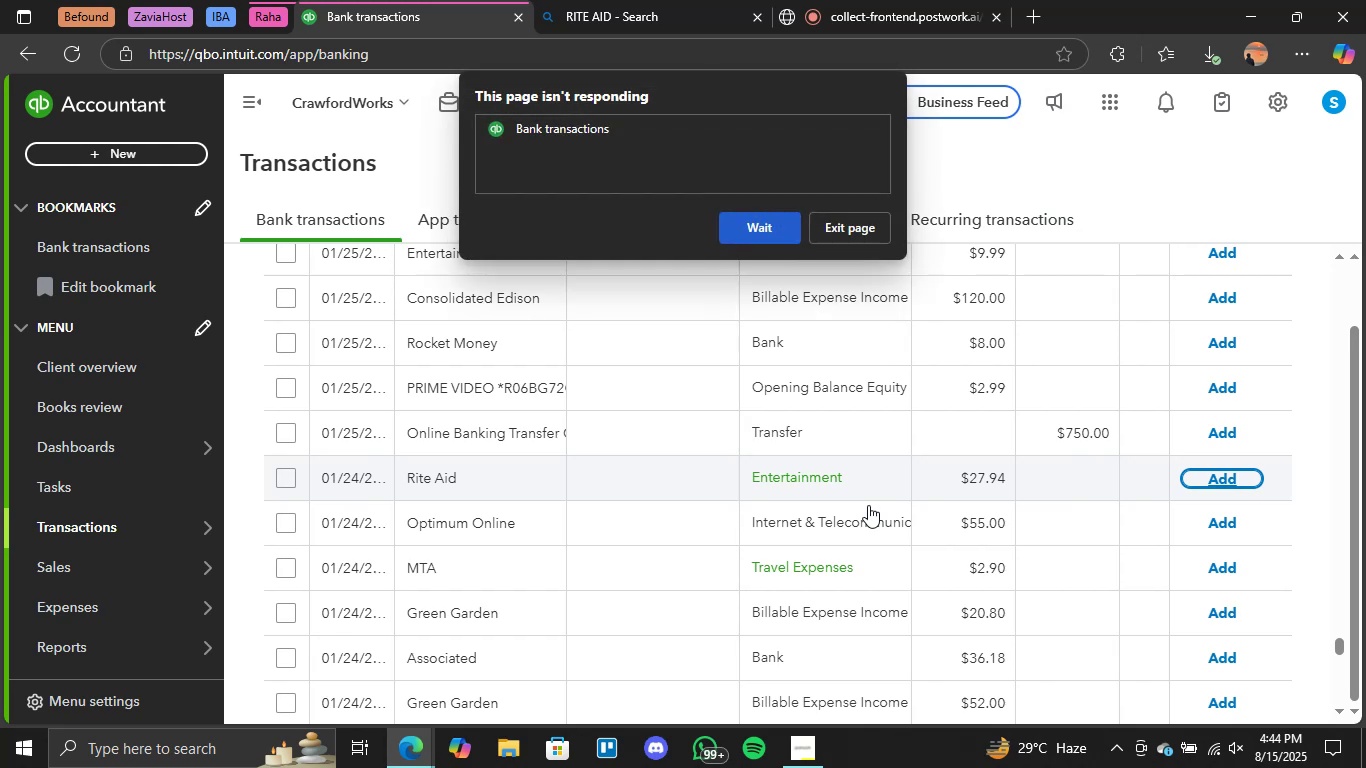 
wait(19.96)
 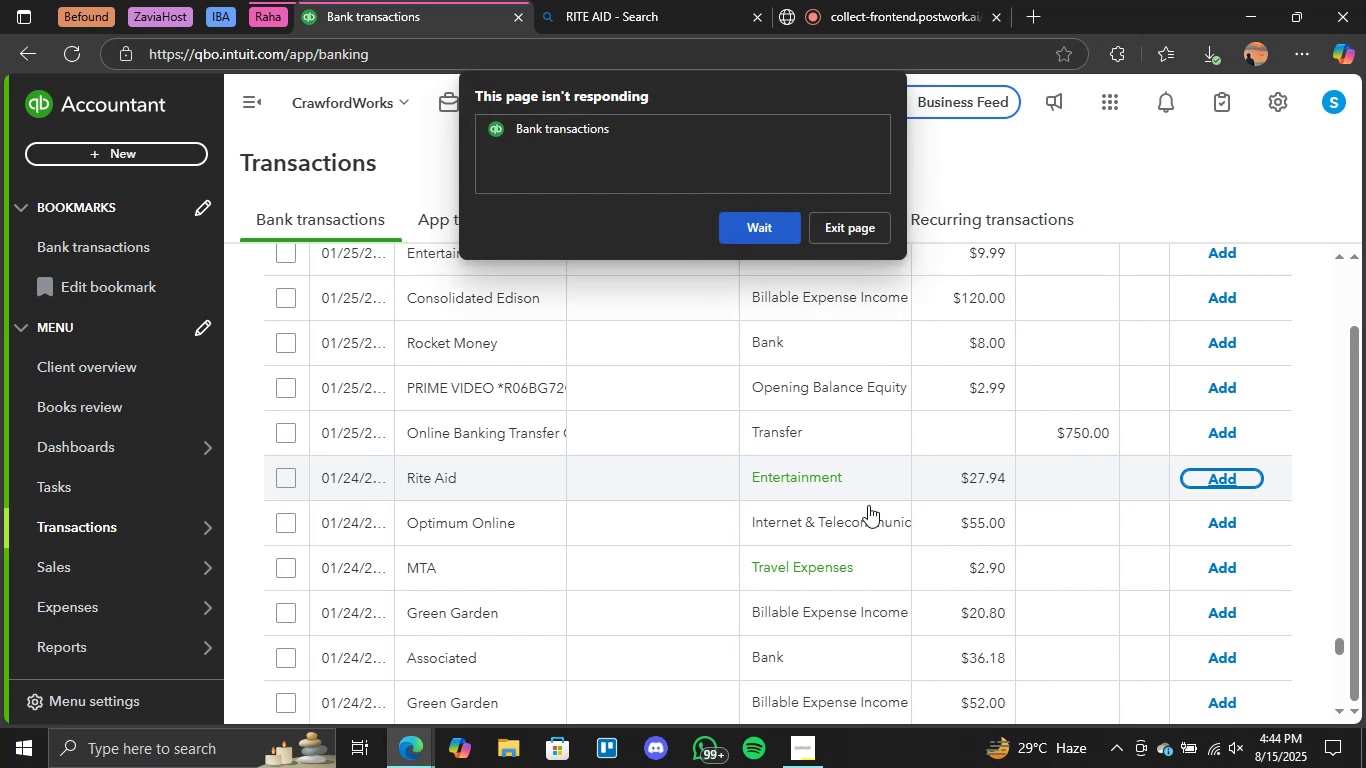 
left_click([759, 232])
 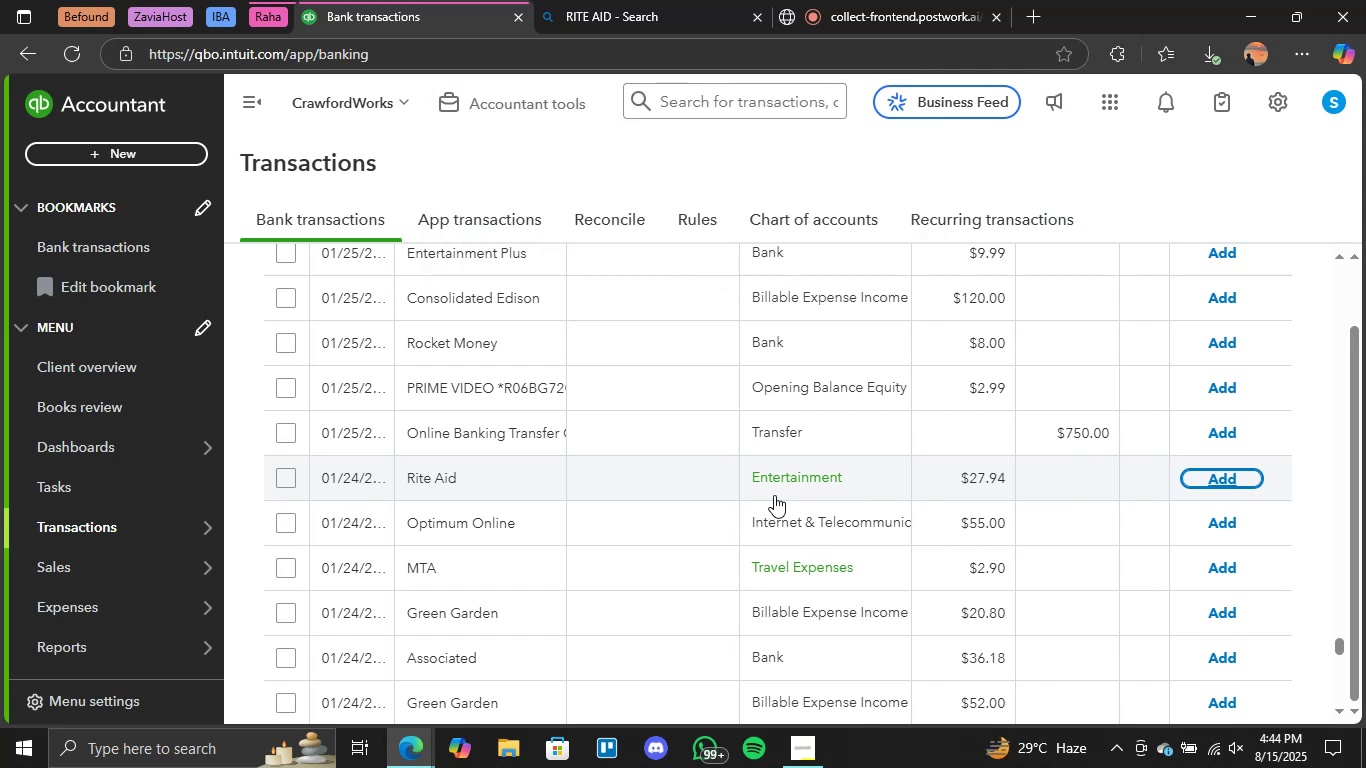 
wait(8.01)
 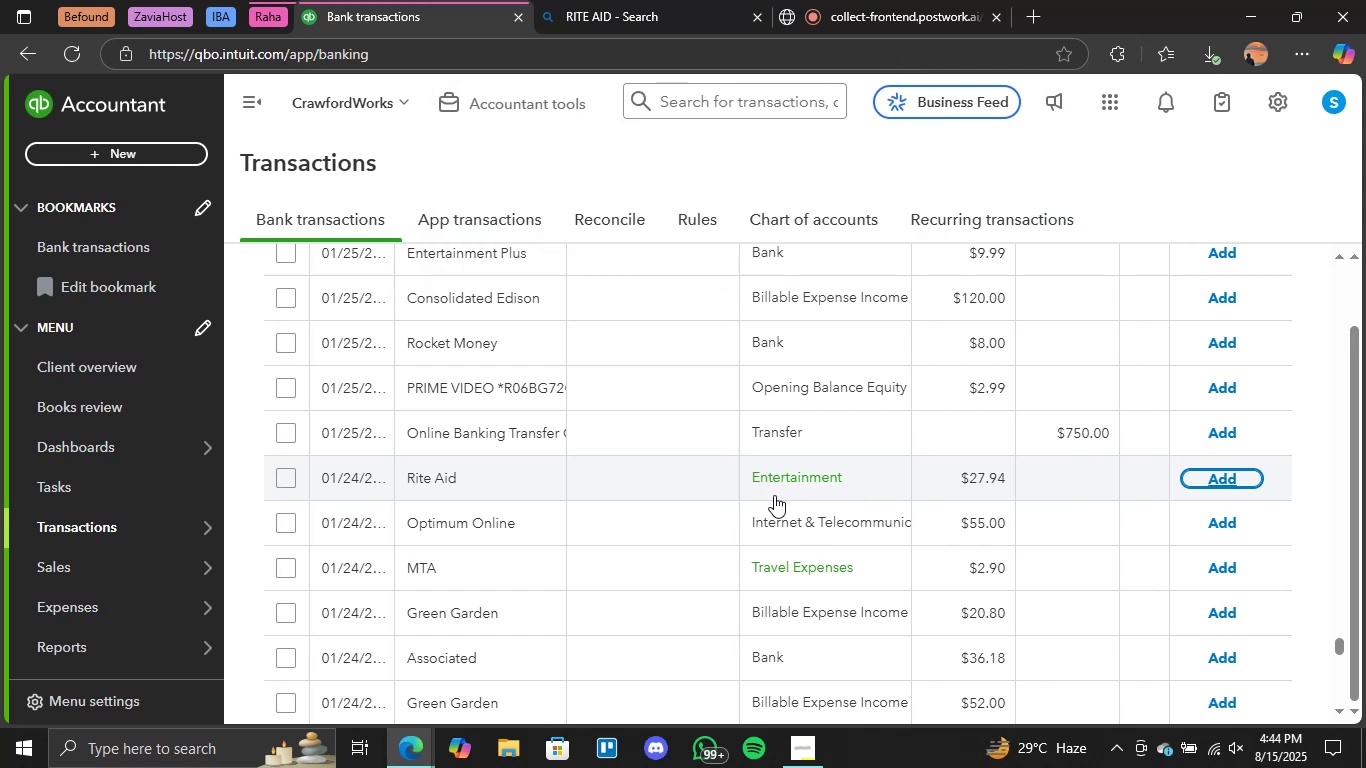 
left_click([1219, 480])
 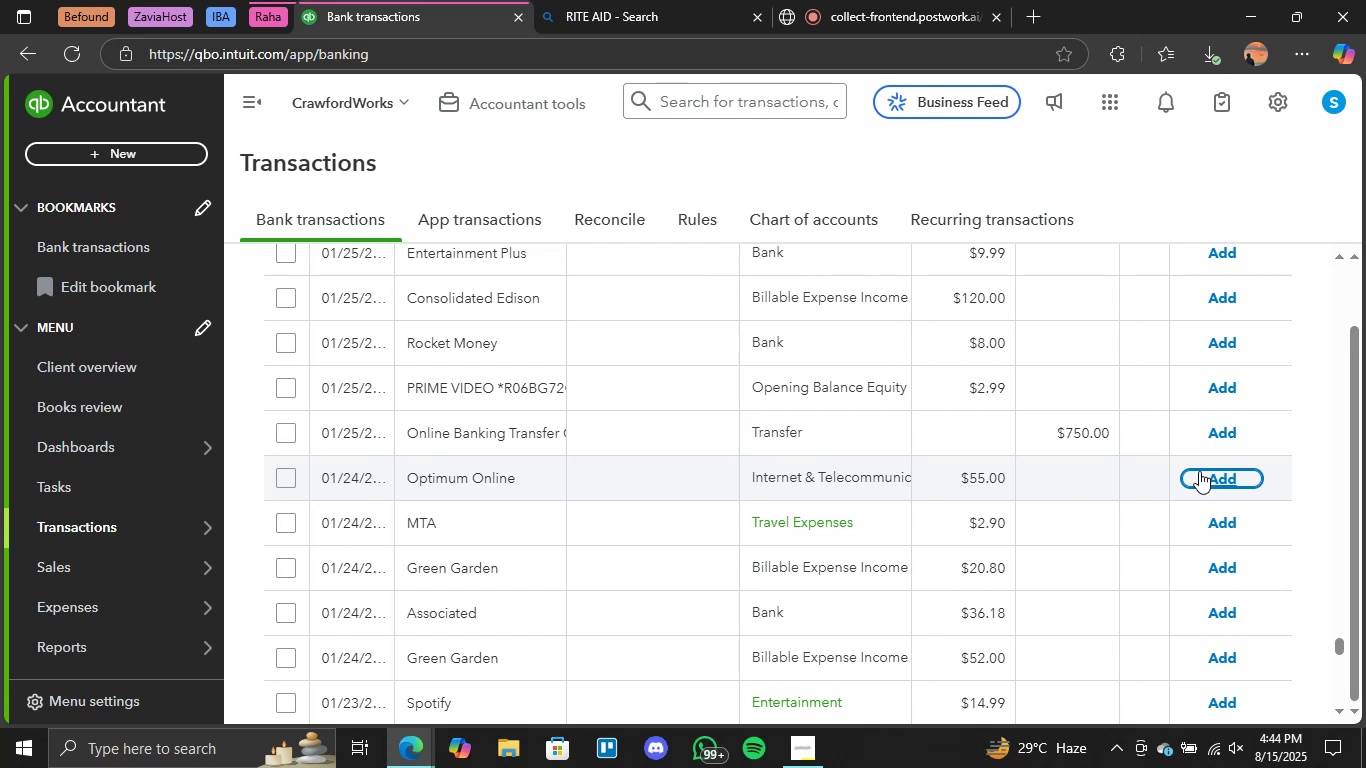 
wait(31.47)
 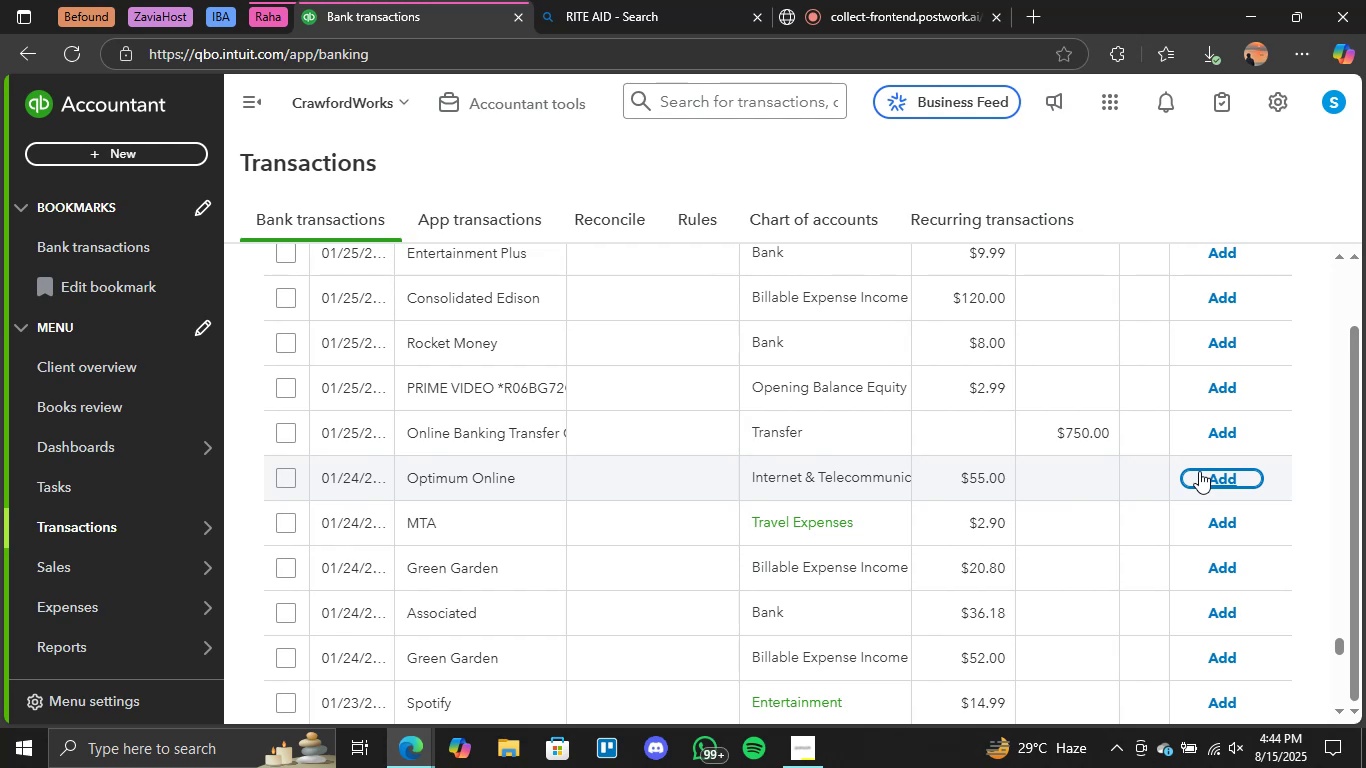 
left_click([763, 232])
 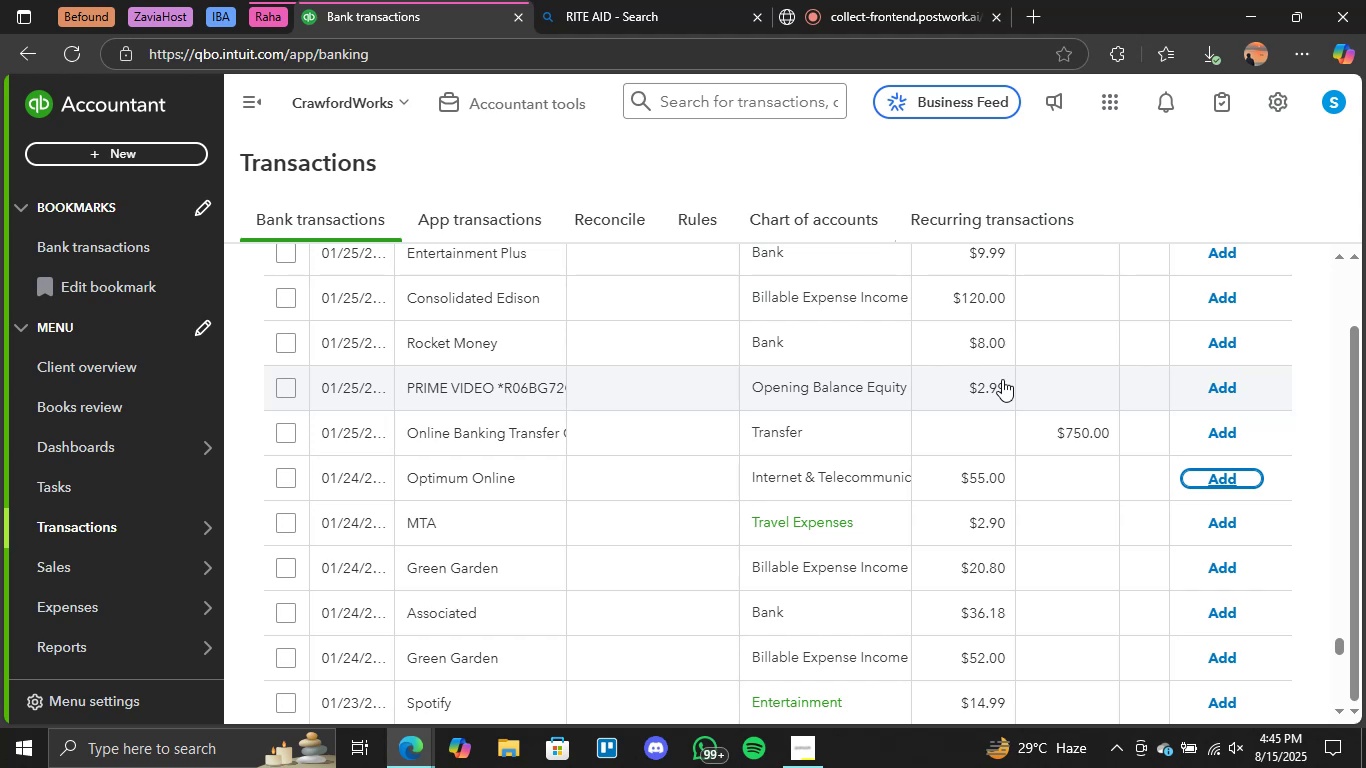 
wait(55.08)
 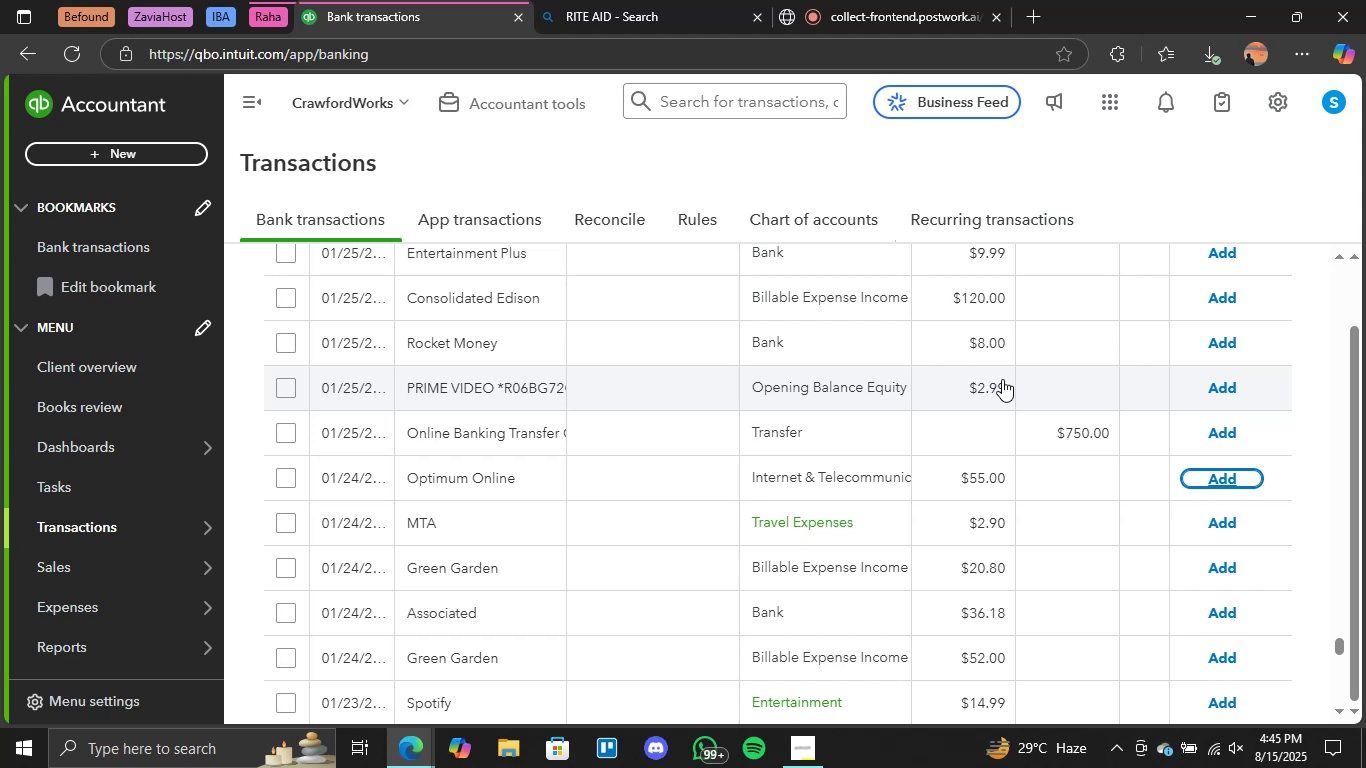 
left_click([1227, 523])
 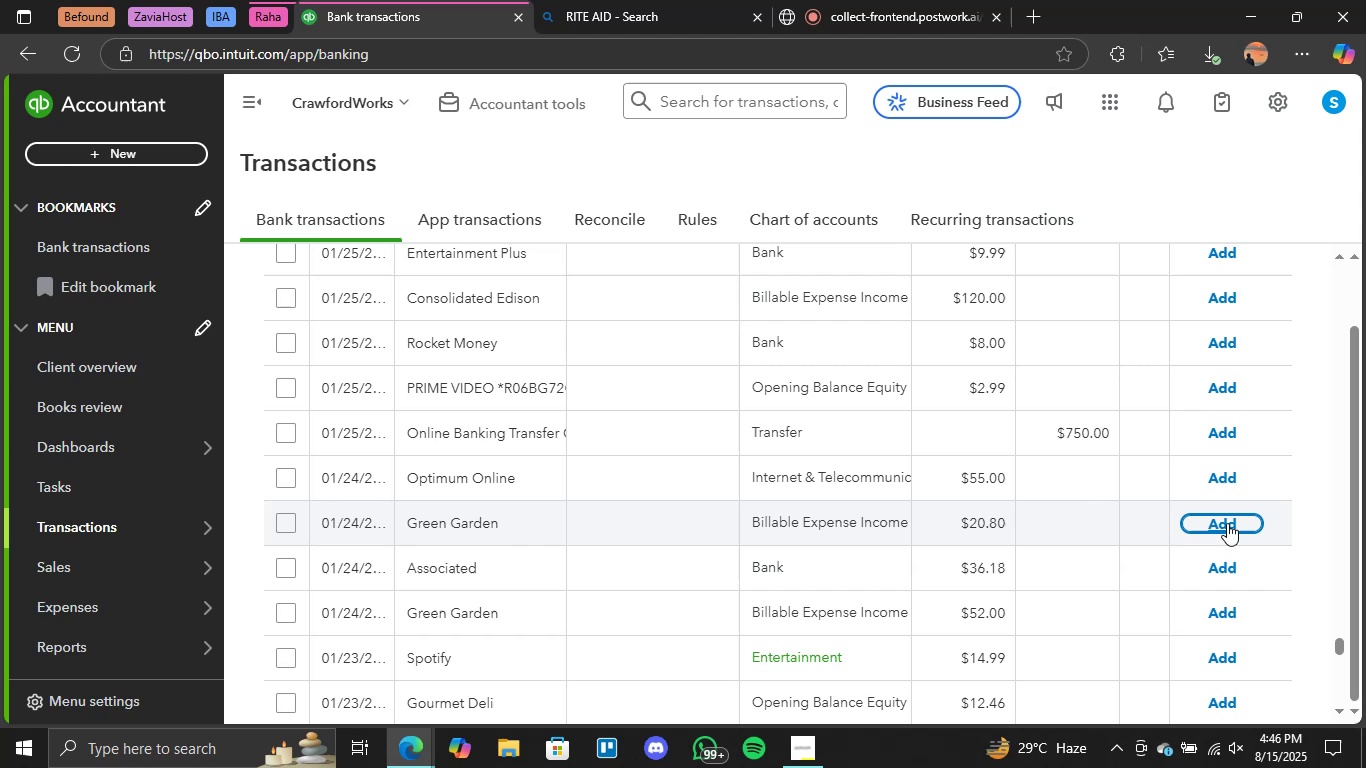 
wait(38.31)
 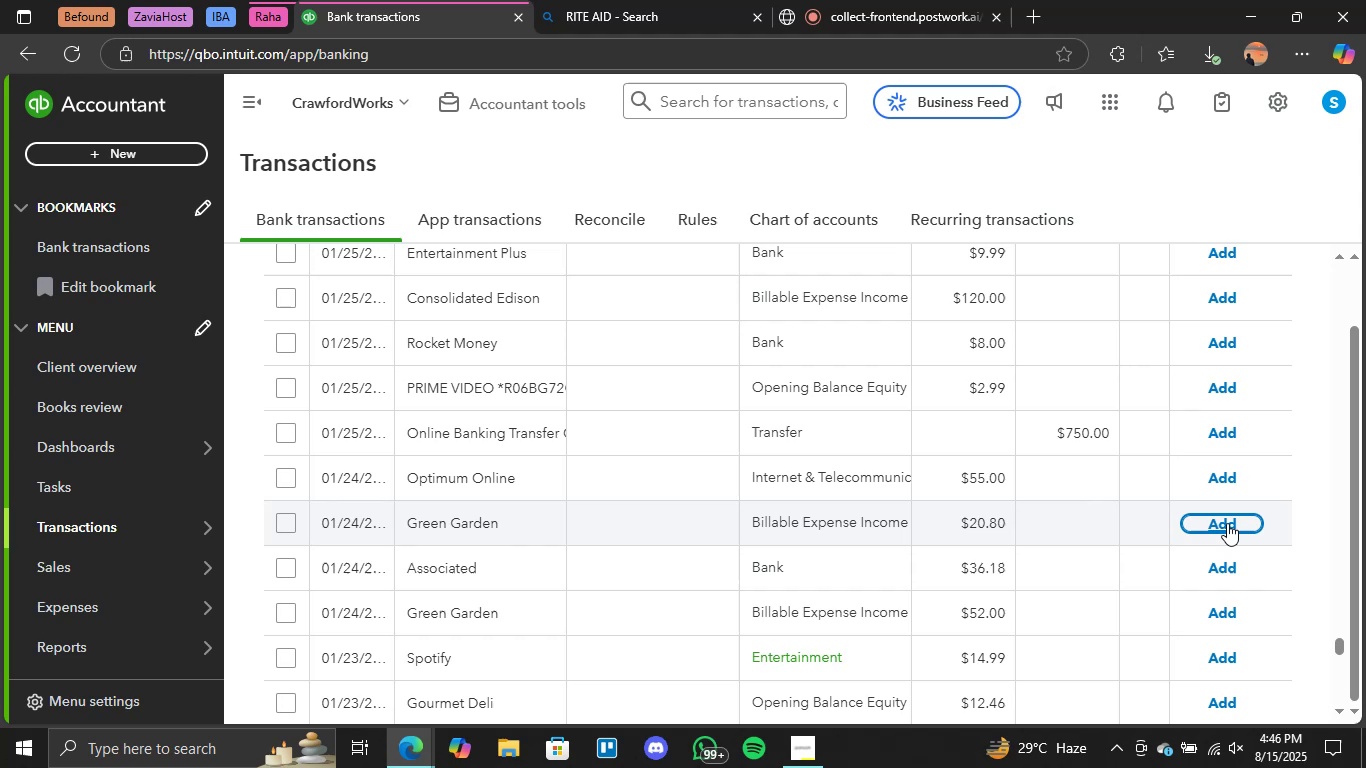 
left_click([1218, 662])
 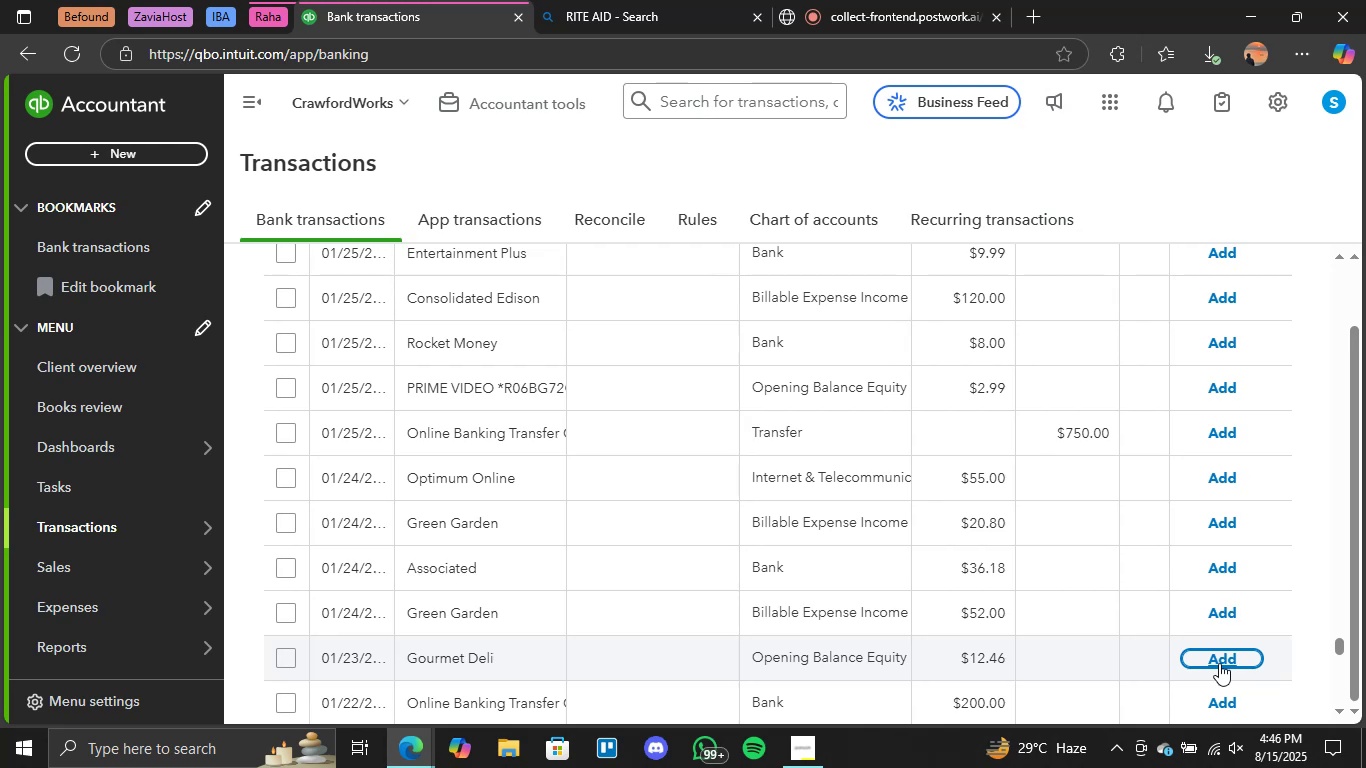 
wait(29.57)
 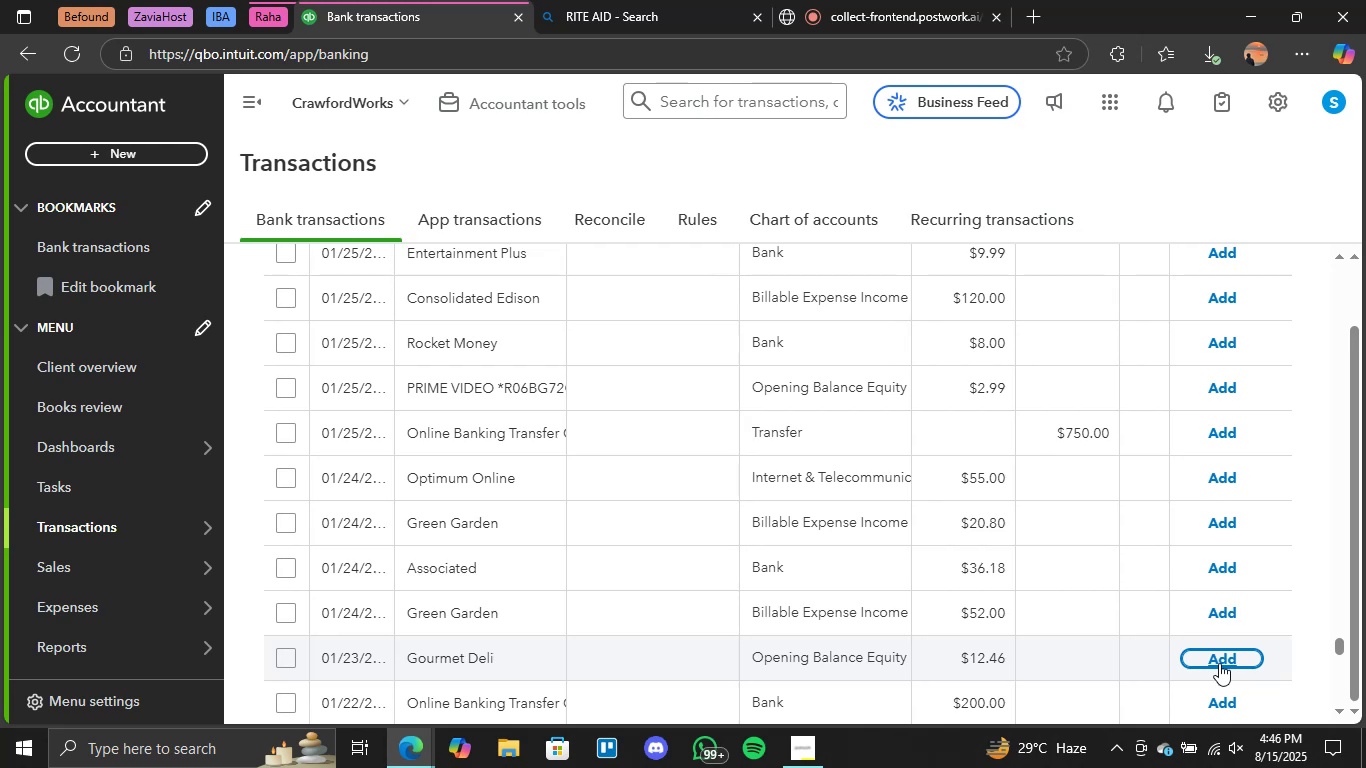 
scroll: coordinate [1099, 628], scroll_direction: down, amount: 3.0
 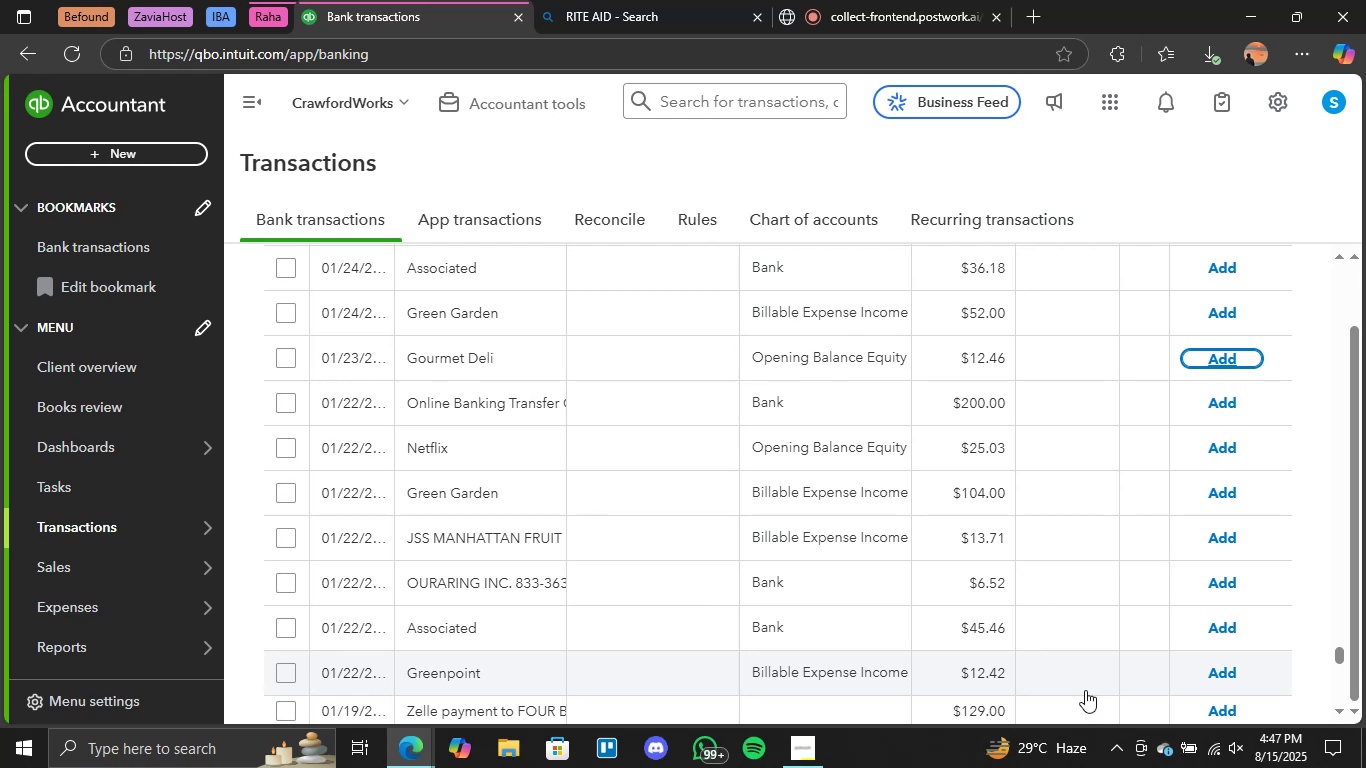 
wait(37.46)
 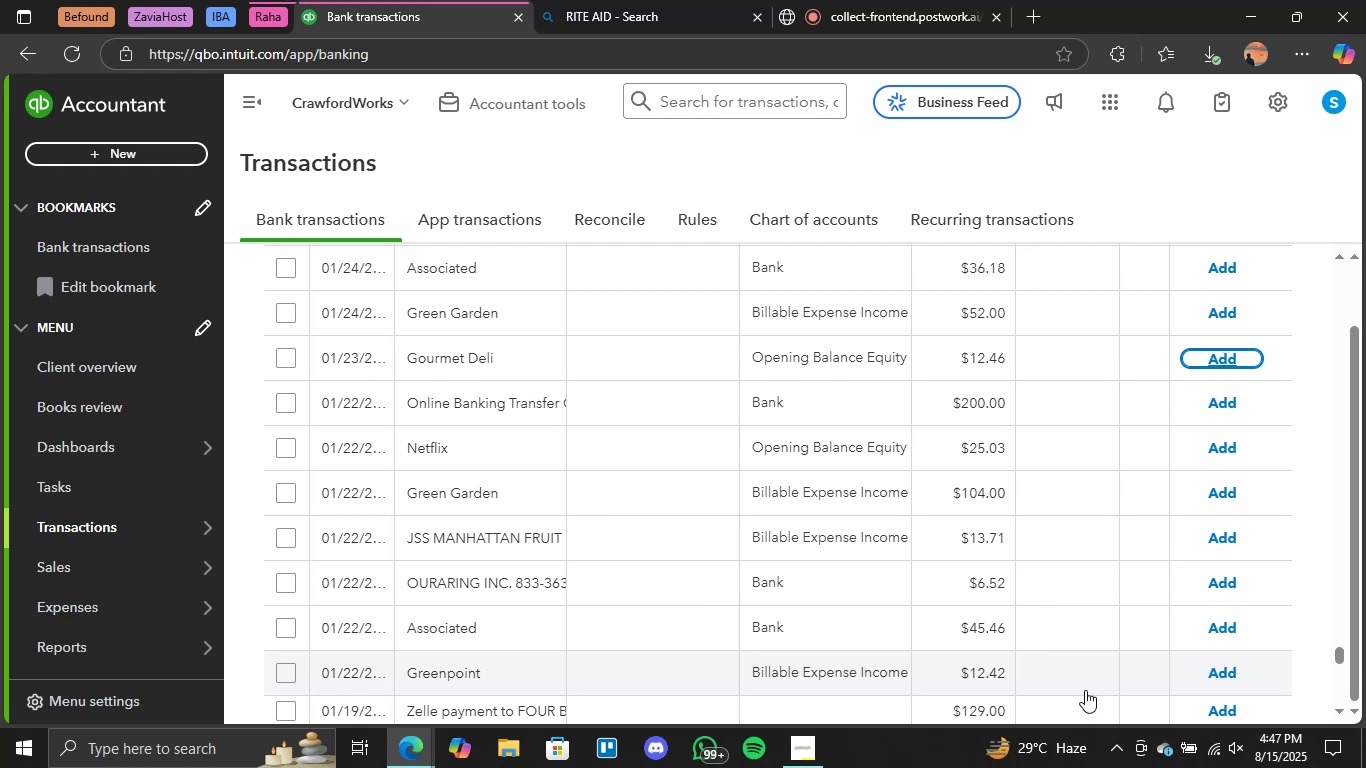 
mouse_move([1060, 761])
 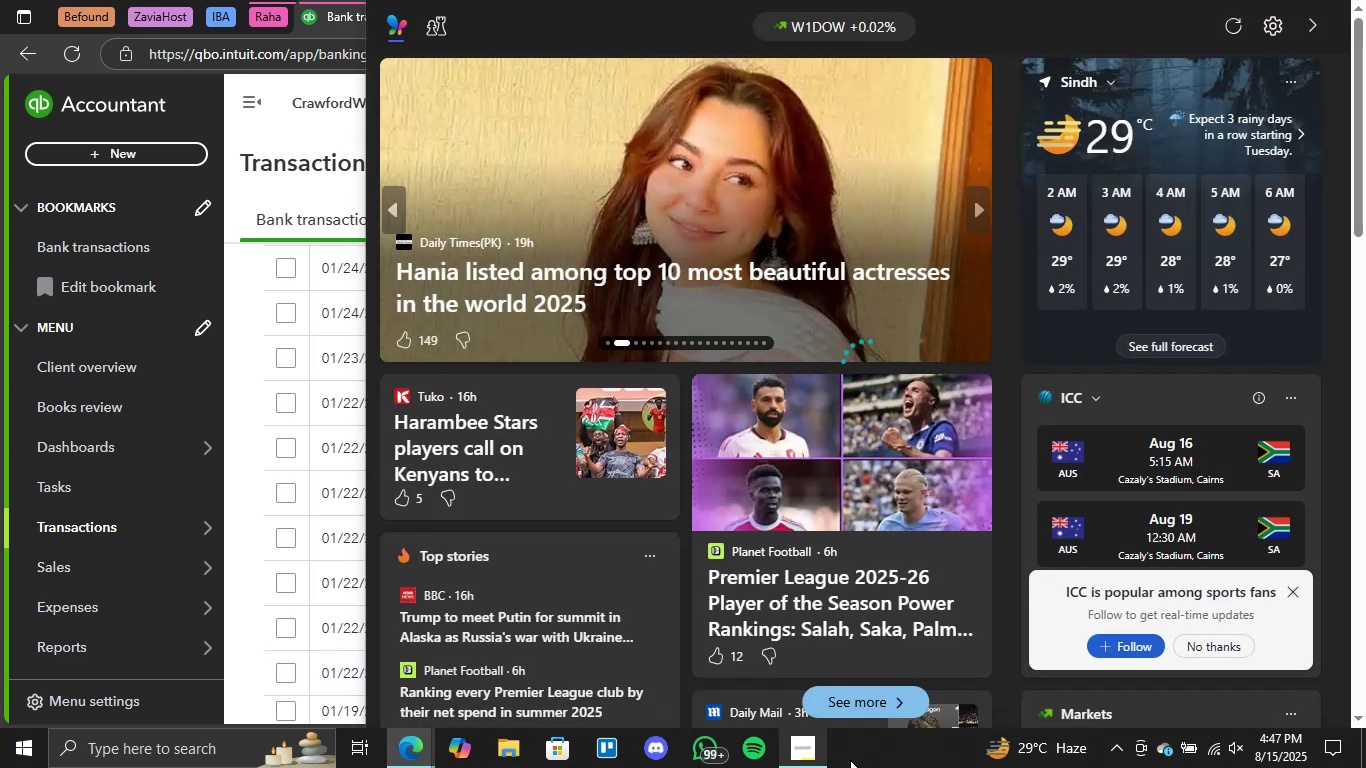 
left_click([884, 765])
 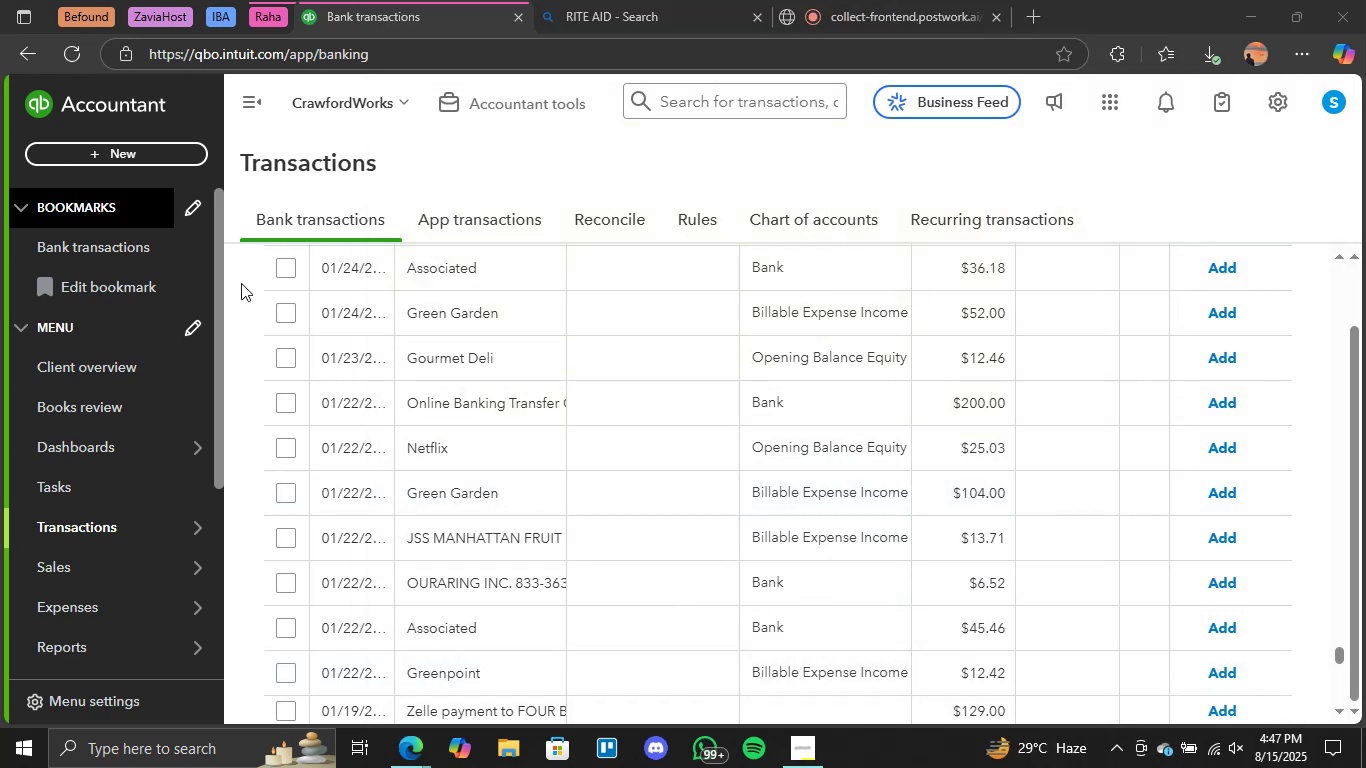 
scroll: coordinate [978, 561], scroll_direction: down, amount: 3.0
 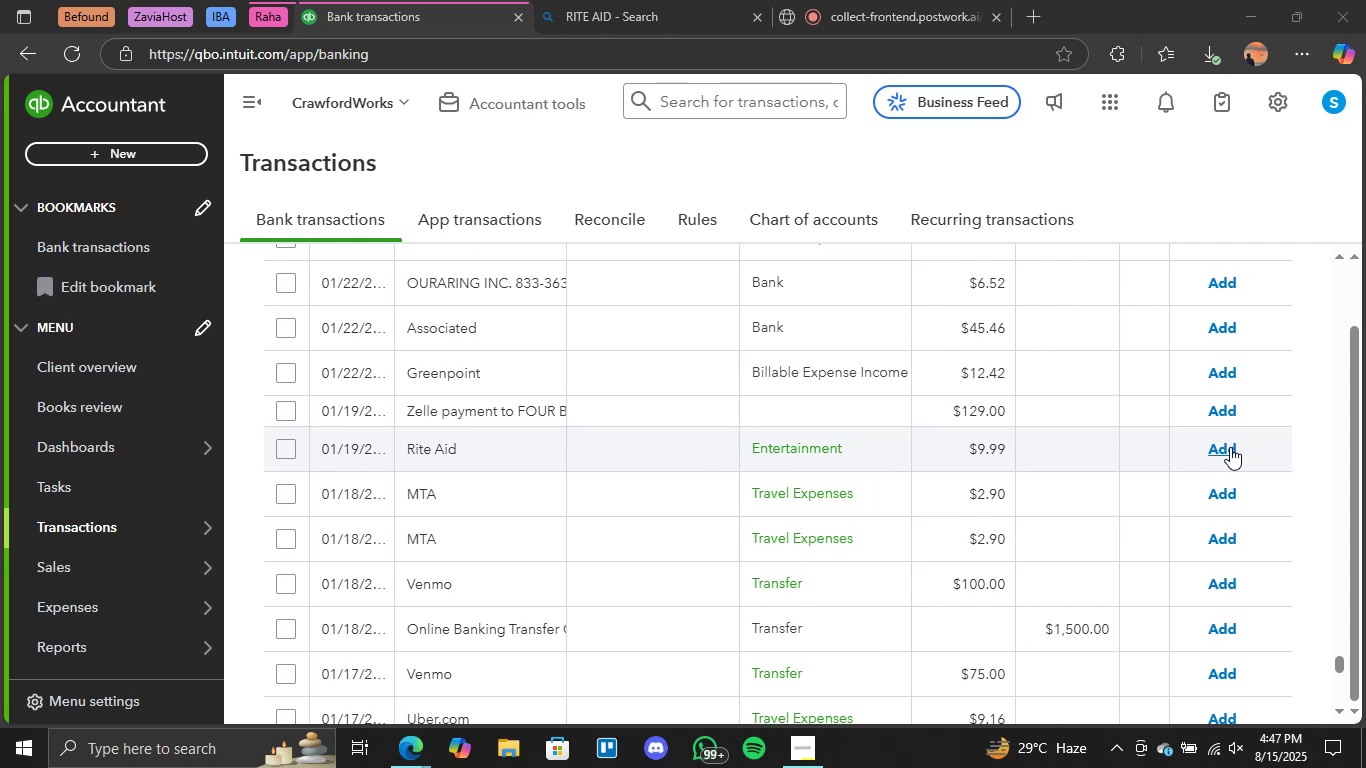 
left_click([1229, 449])
 